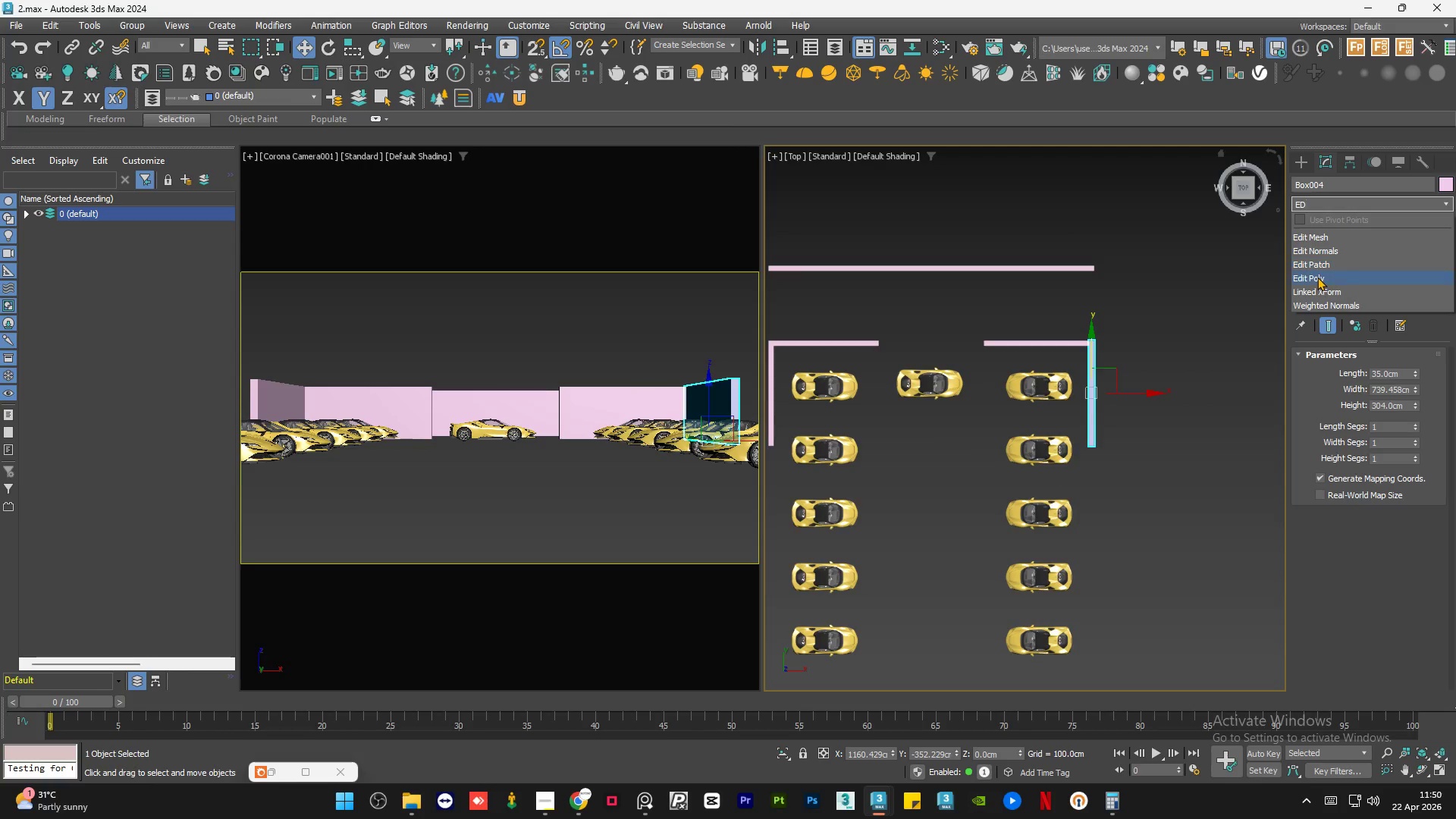 
left_click([1317, 277])
 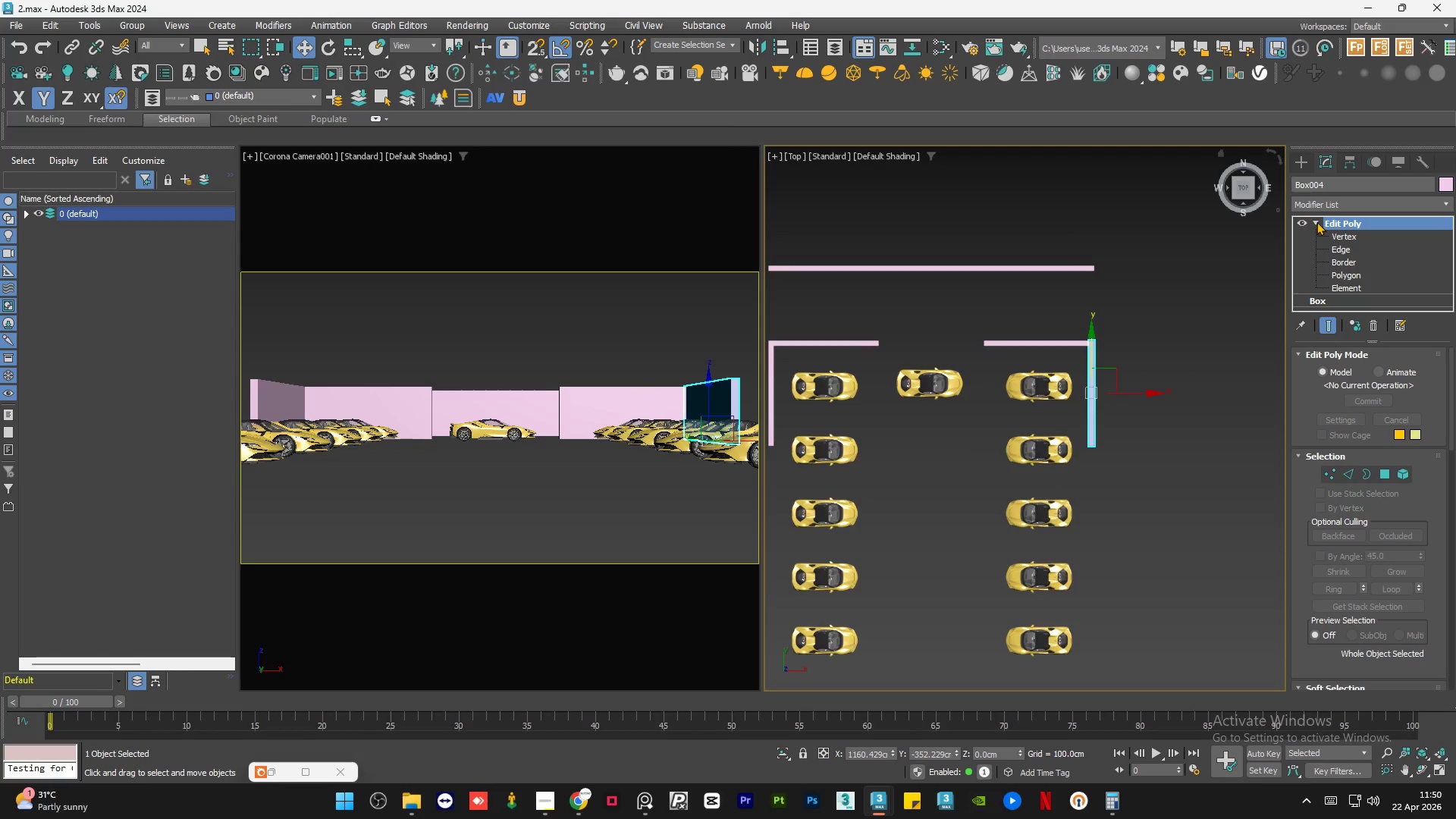 
double_click([1336, 235])
 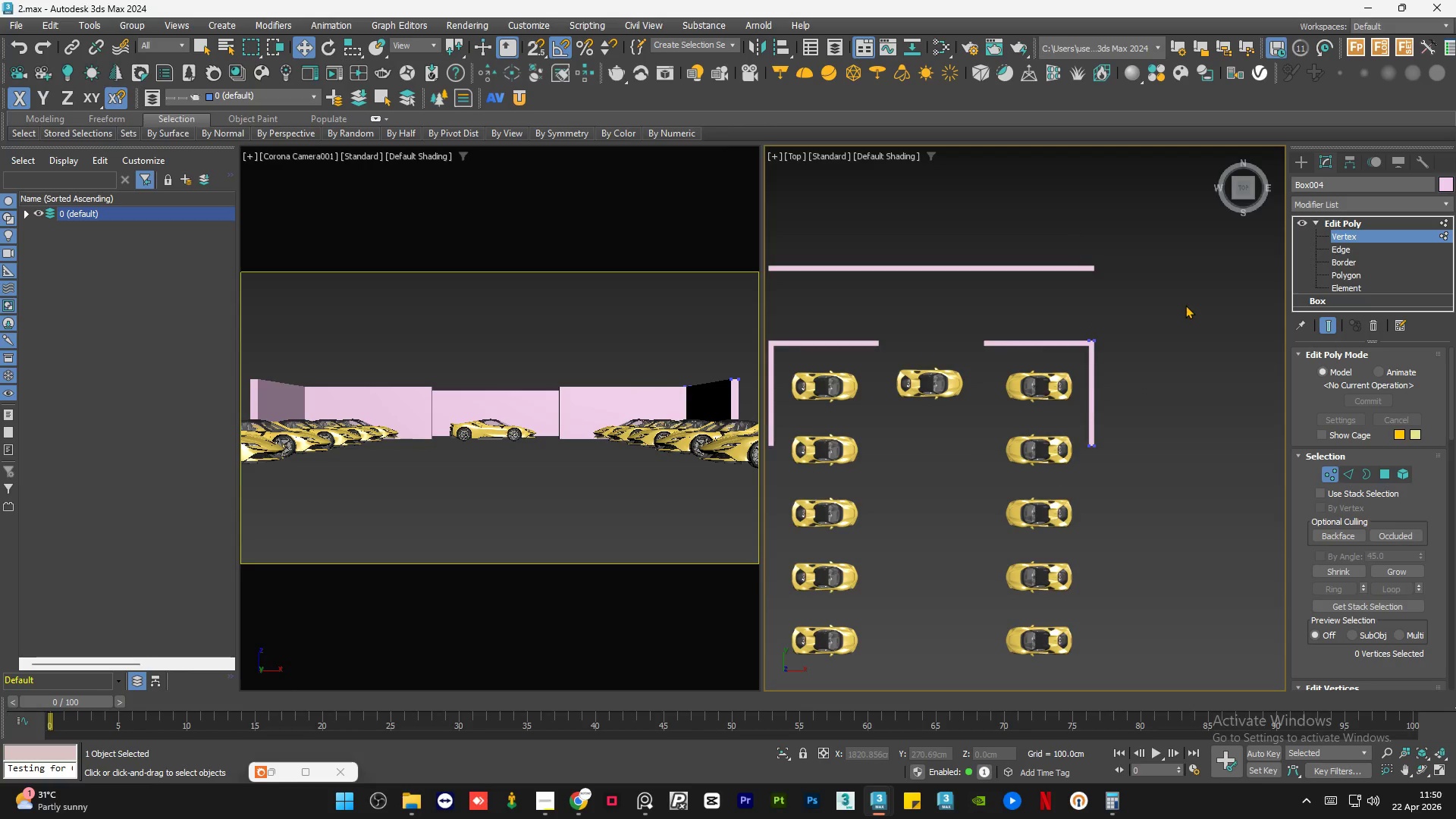 
left_click_drag(start_coordinate=[1184, 306], to_coordinate=[1070, 359])
 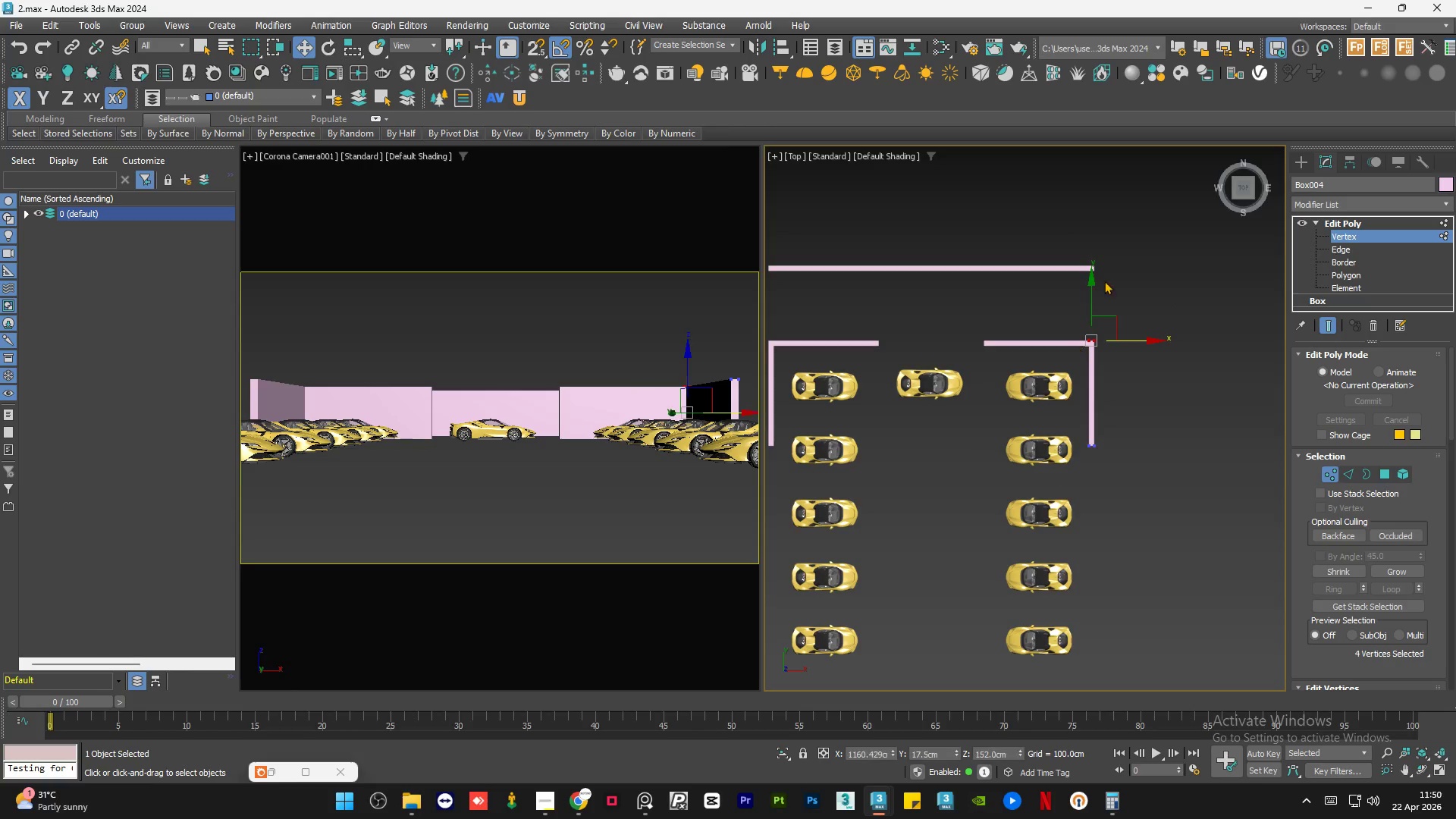 
scroll: coordinate [1104, 280], scroll_direction: up, amount: 1.0
 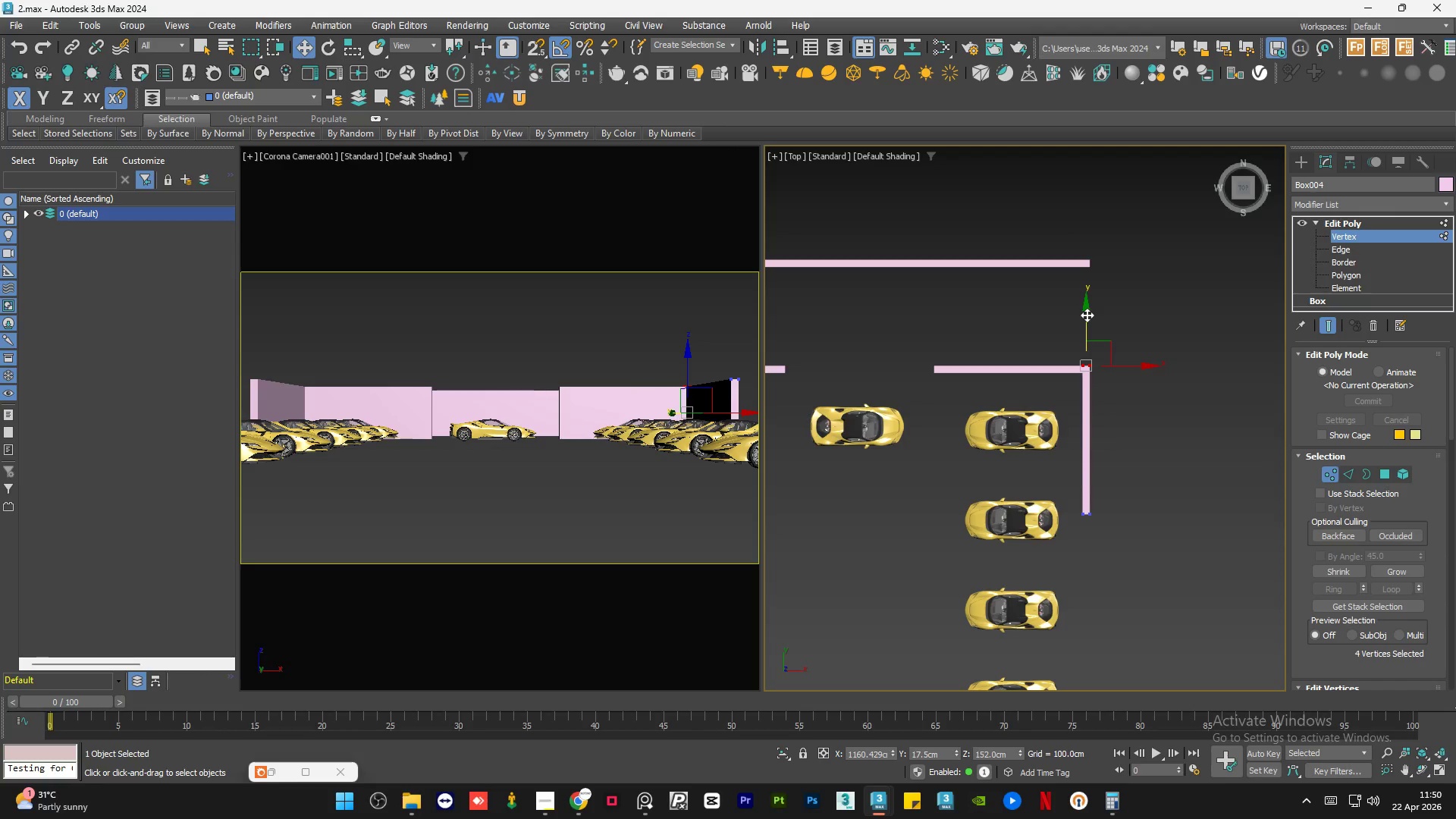 
key(S)
 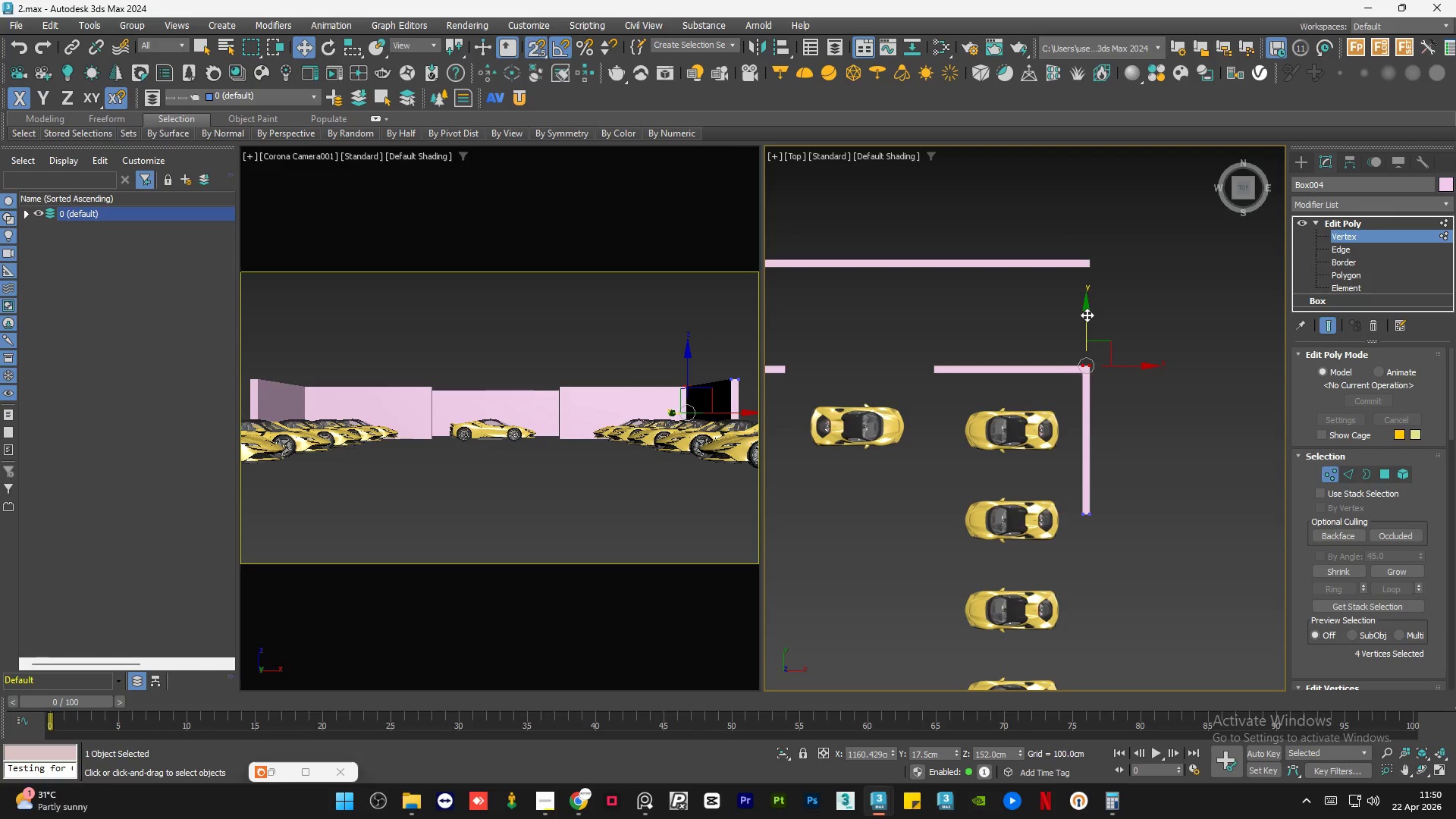 
left_click_drag(start_coordinate=[1087, 315], to_coordinate=[1088, 272])
 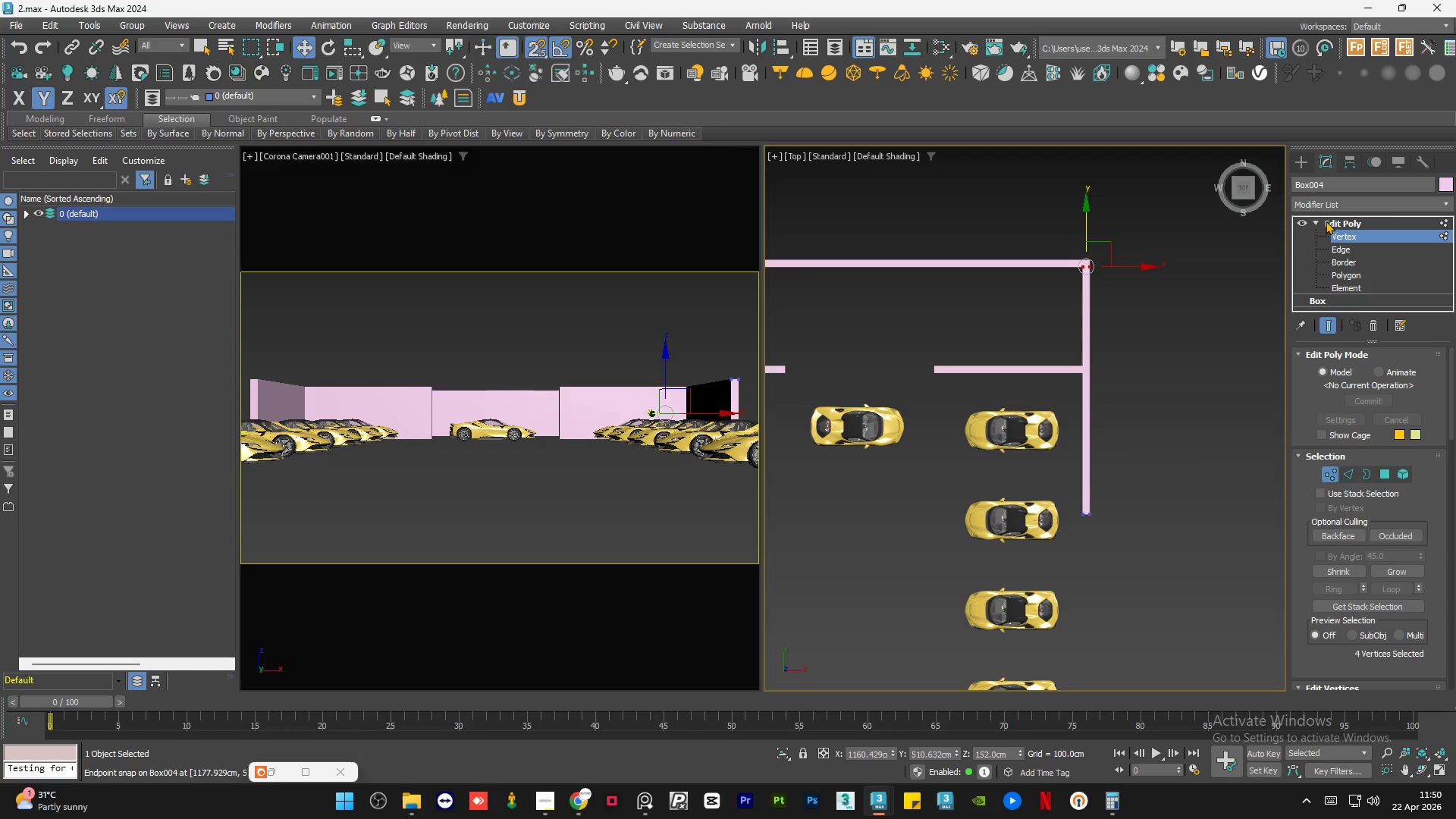 
left_click([1326, 221])
 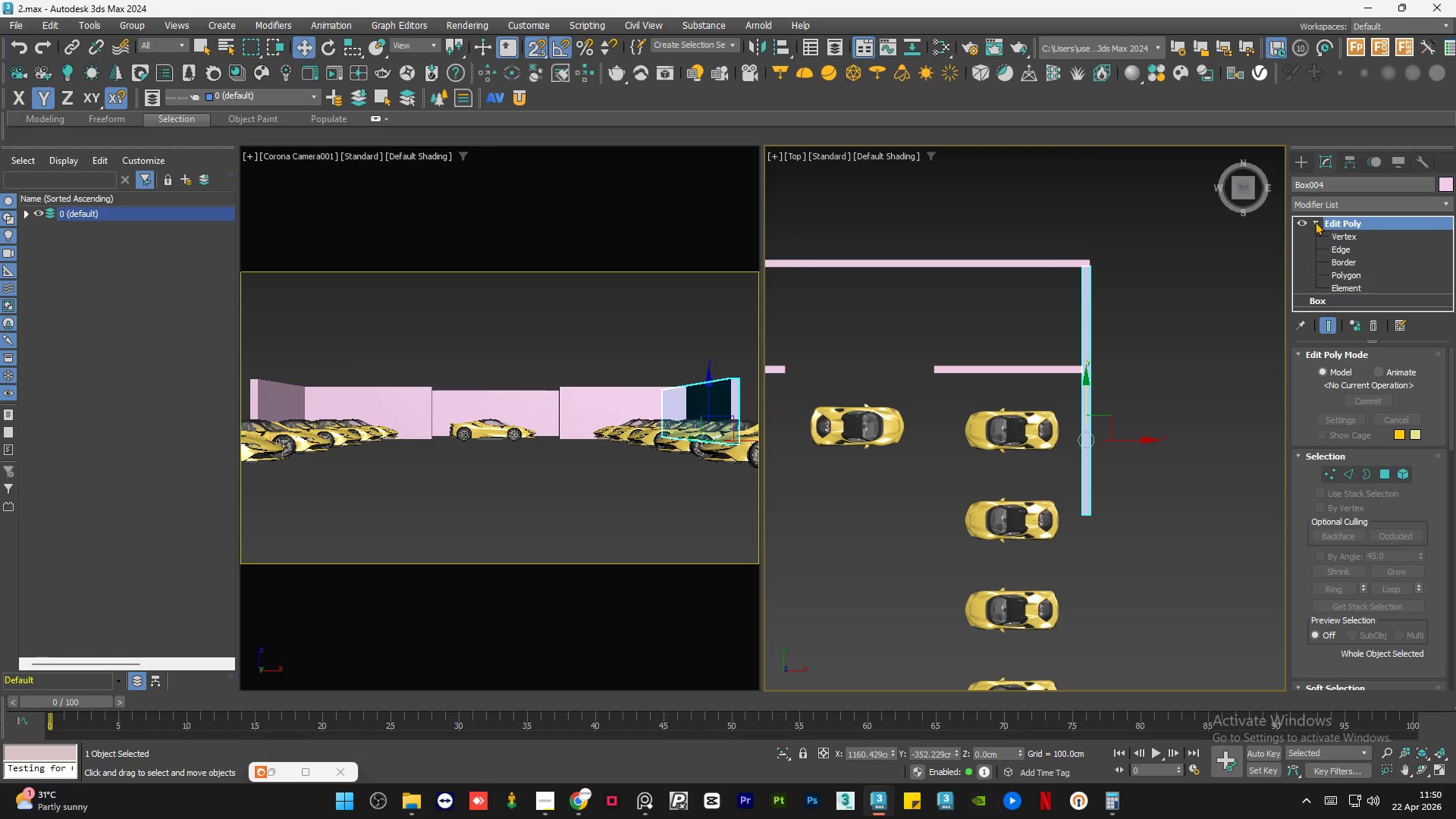 
left_click([1315, 221])
 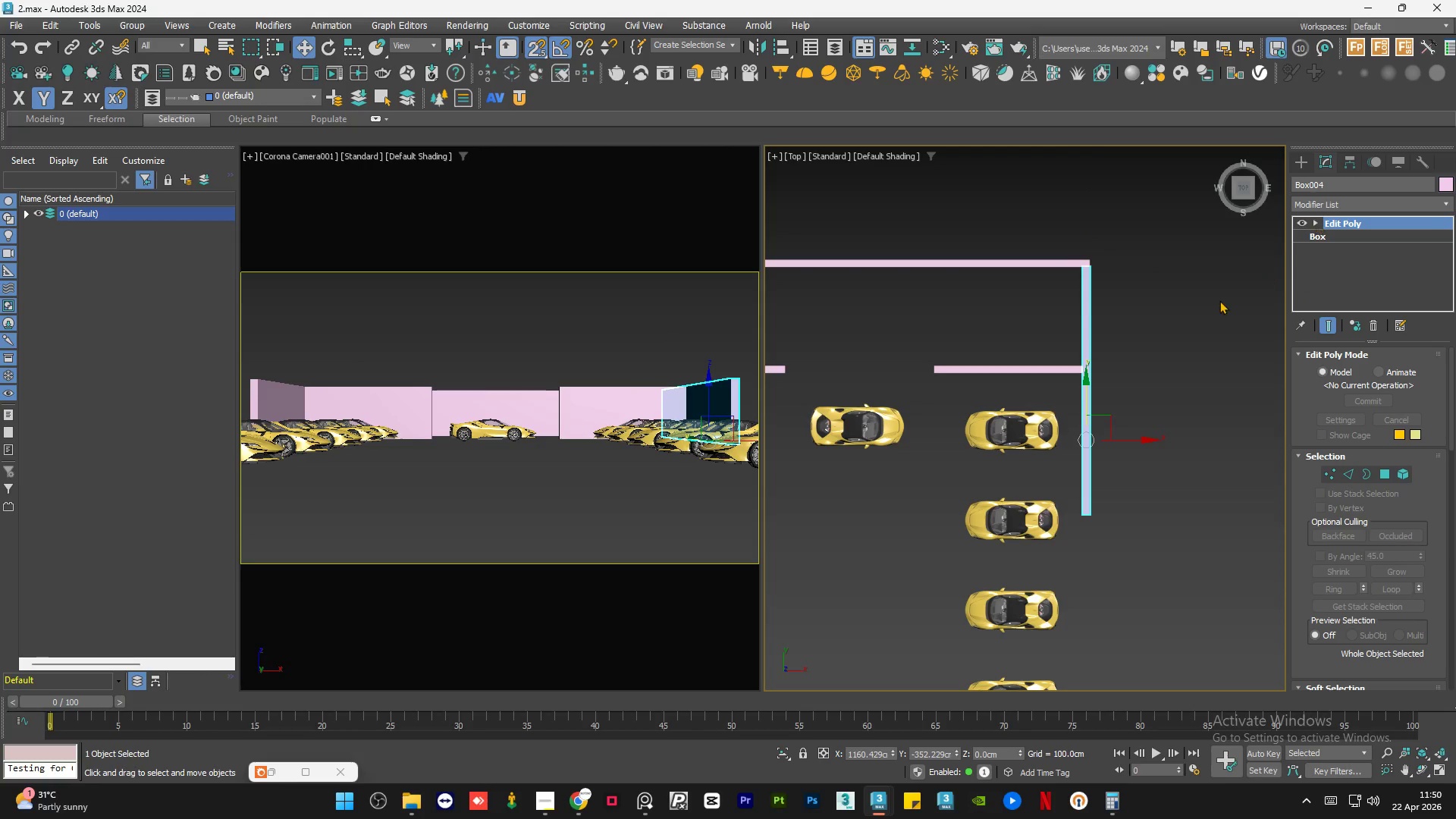 
double_click([1219, 301])
 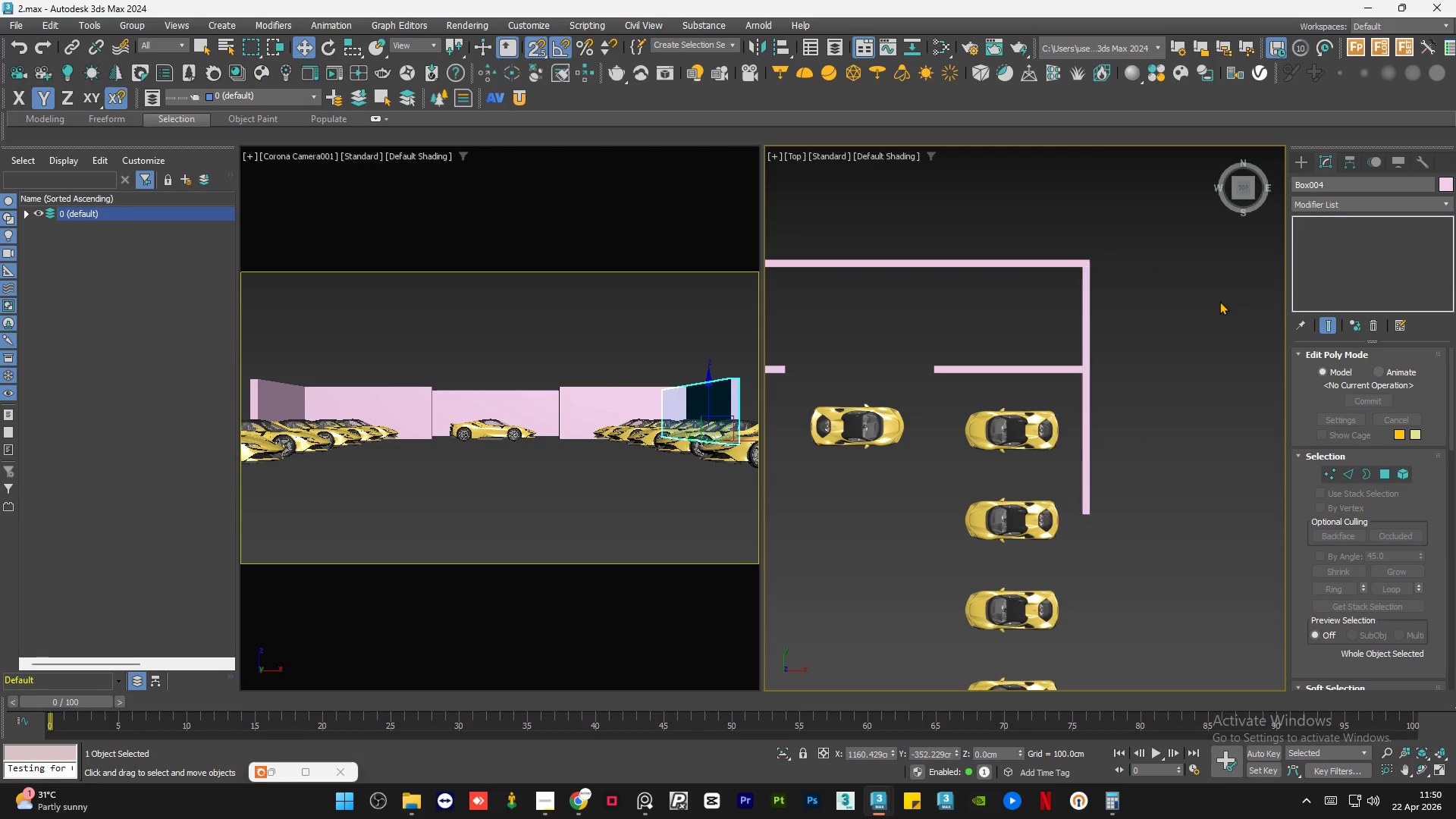 
key(S)
 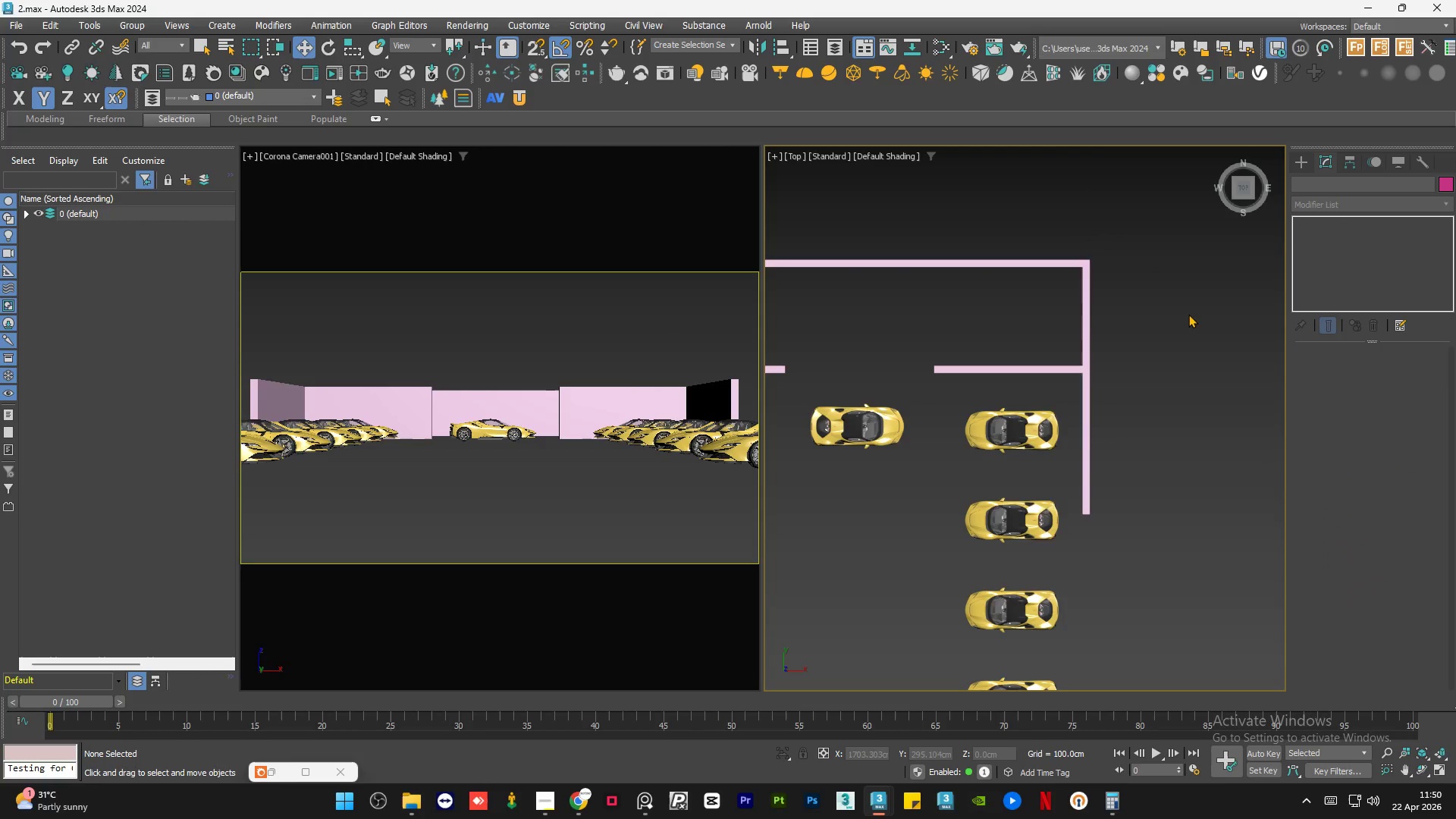 
hold_key(key=AltLeft, duration=0.47)
 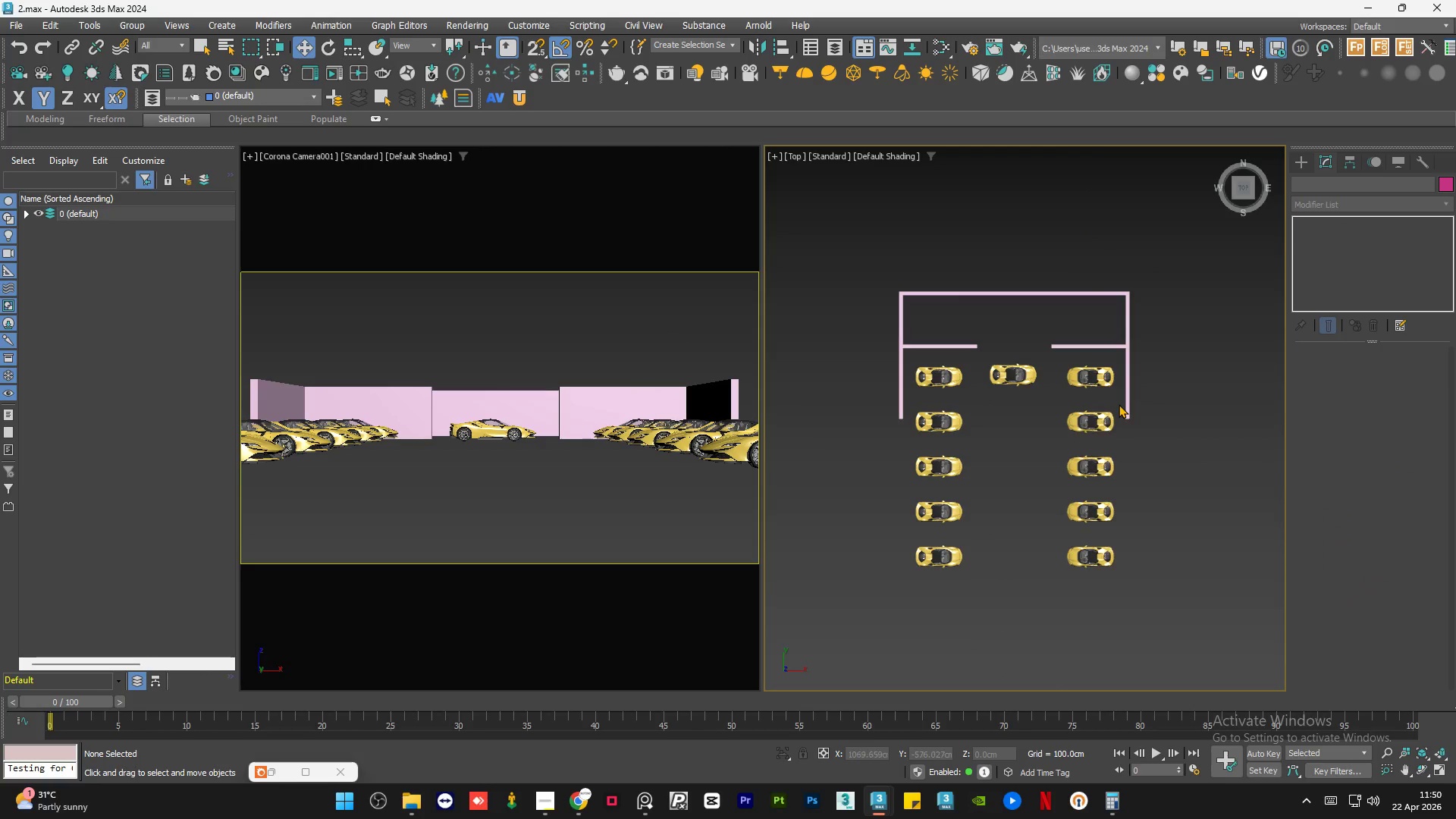 
scroll: coordinate [1164, 325], scroll_direction: down, amount: 2.0
 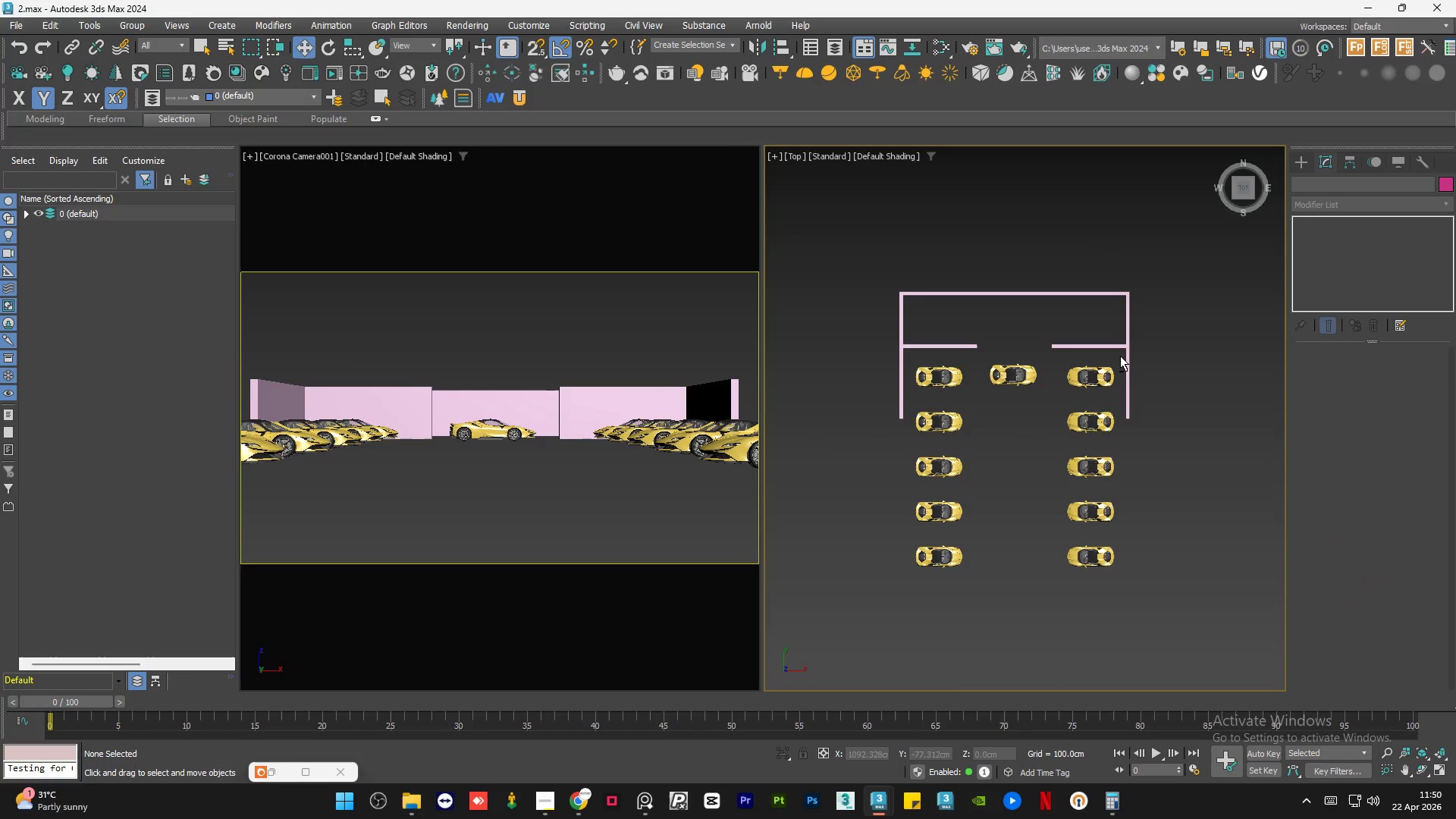 
hold_key(key=AltLeft, duration=1.23)
 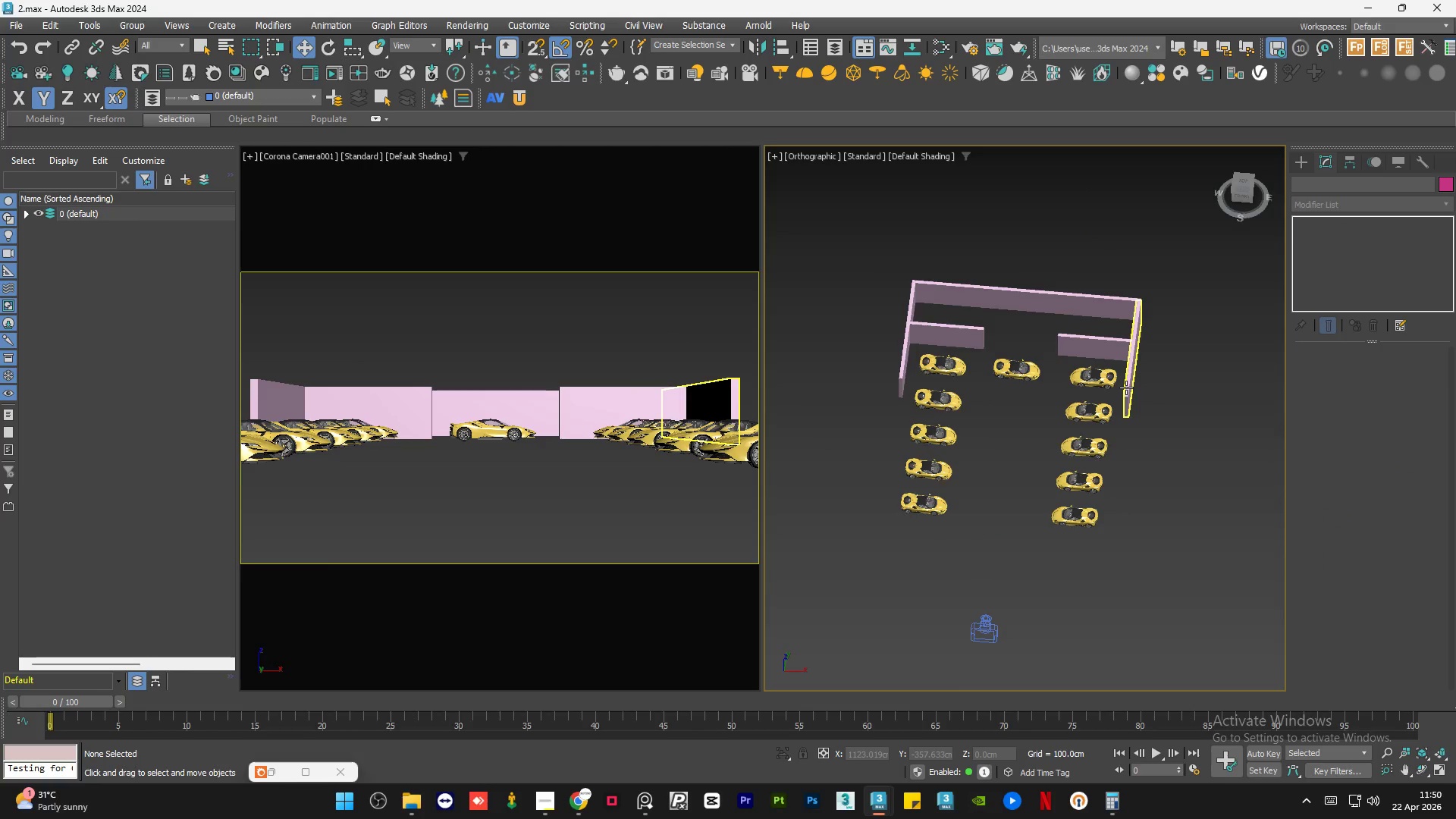 
left_click([1126, 388])
 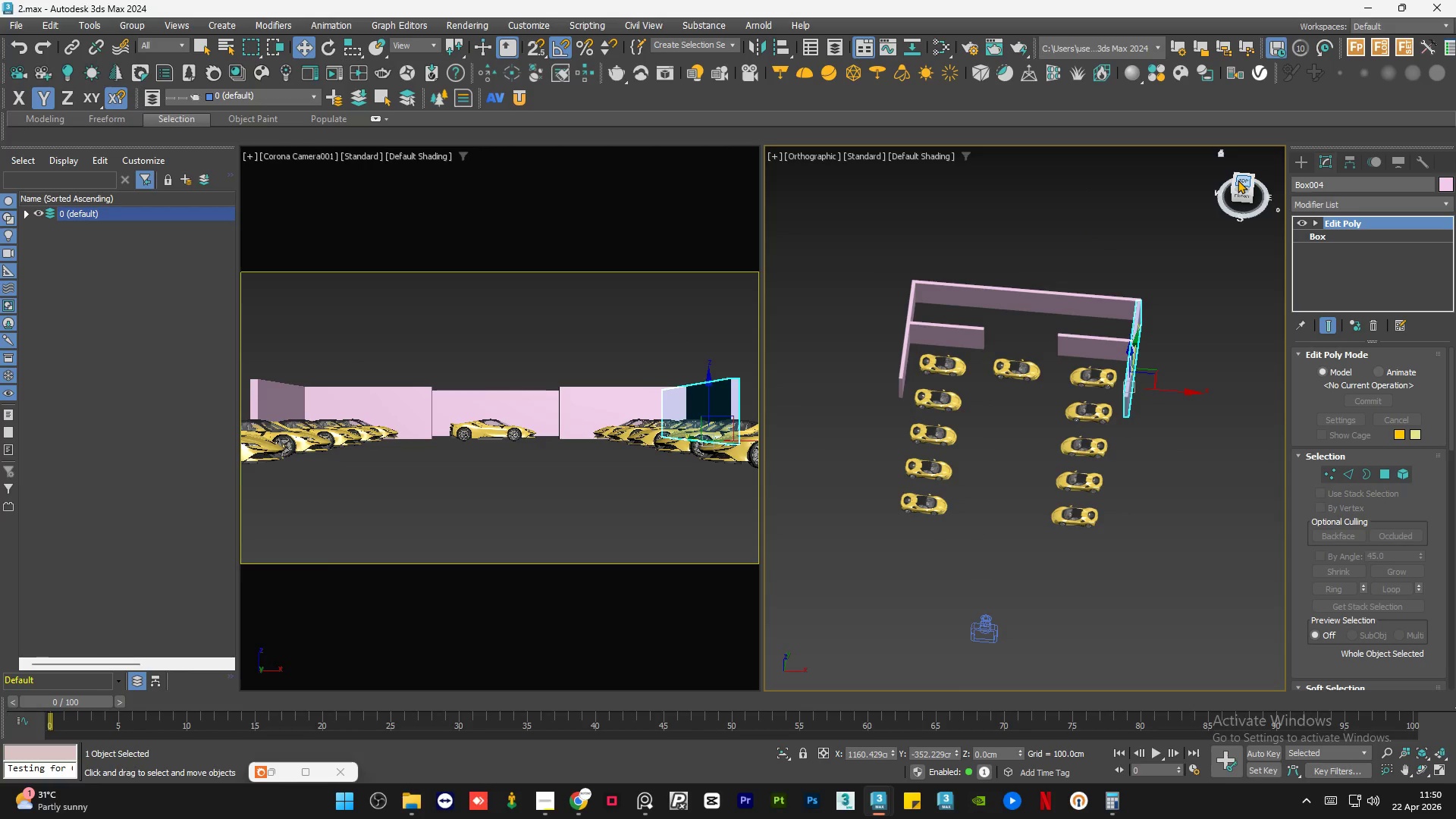 
left_click([1241, 180])
 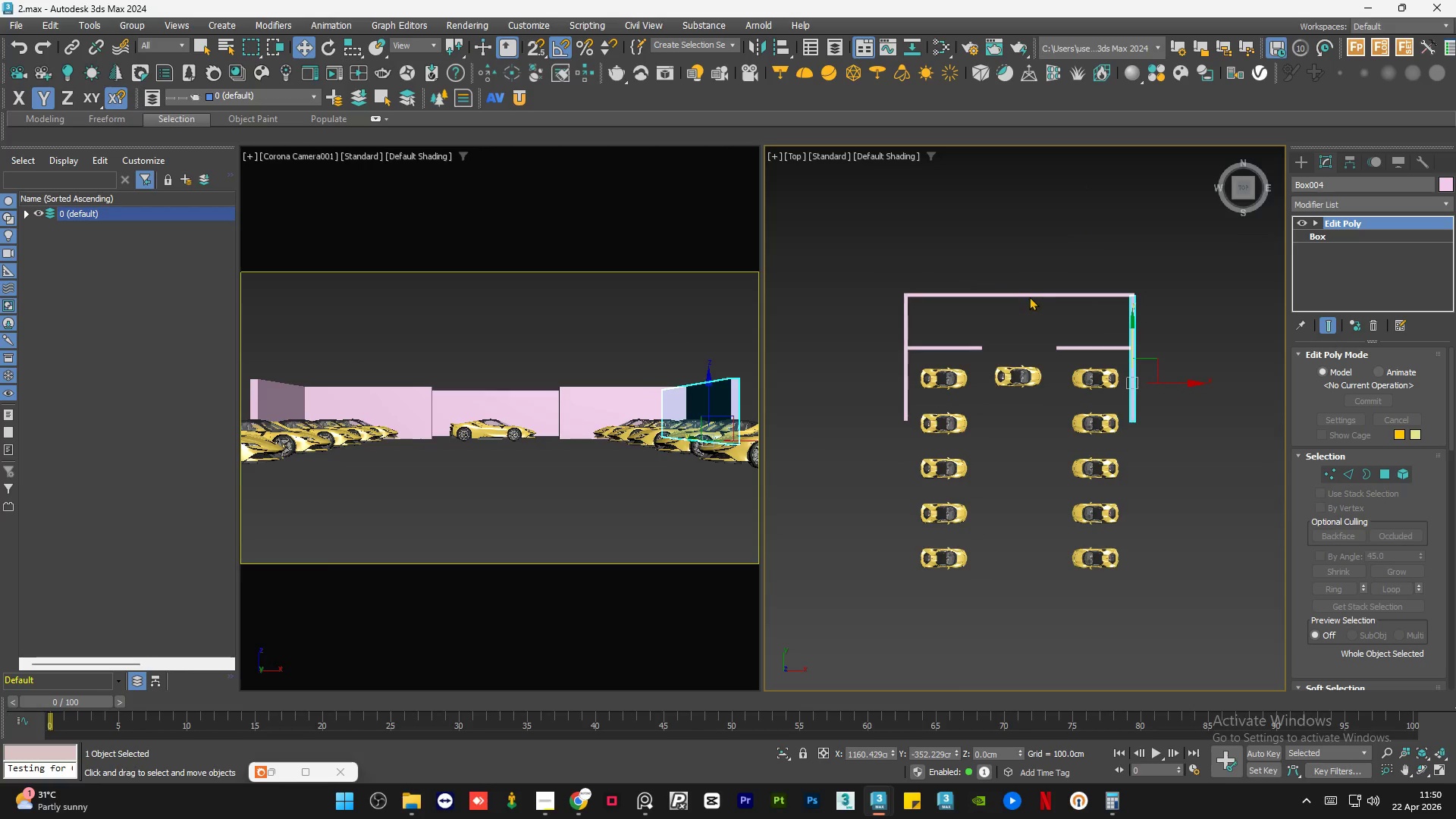 
left_click([1031, 295])
 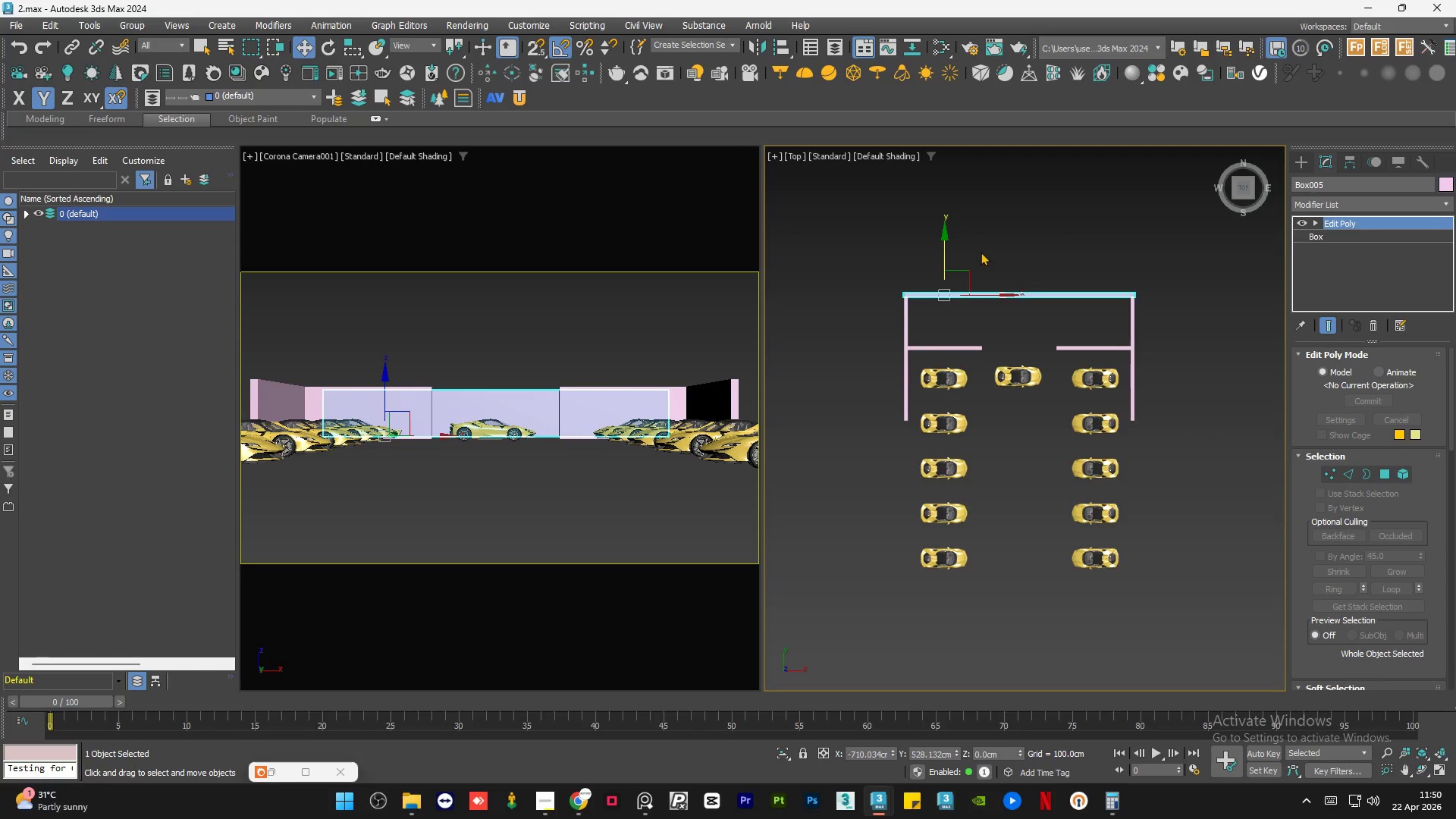 
hold_key(key=ShiftLeft, duration=4.94)
 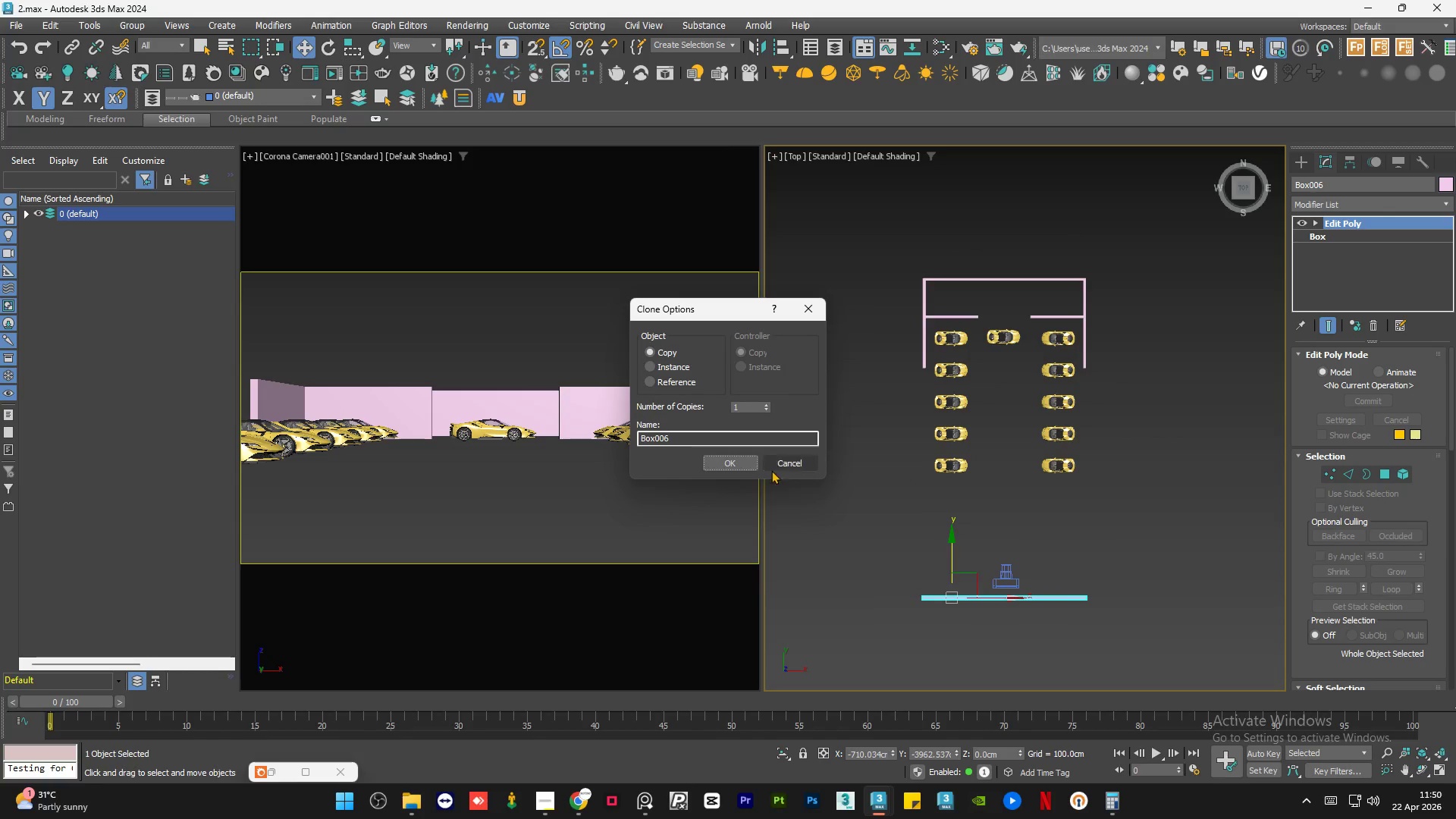 
scroll: coordinate [968, 241], scroll_direction: down, amount: 1.0
 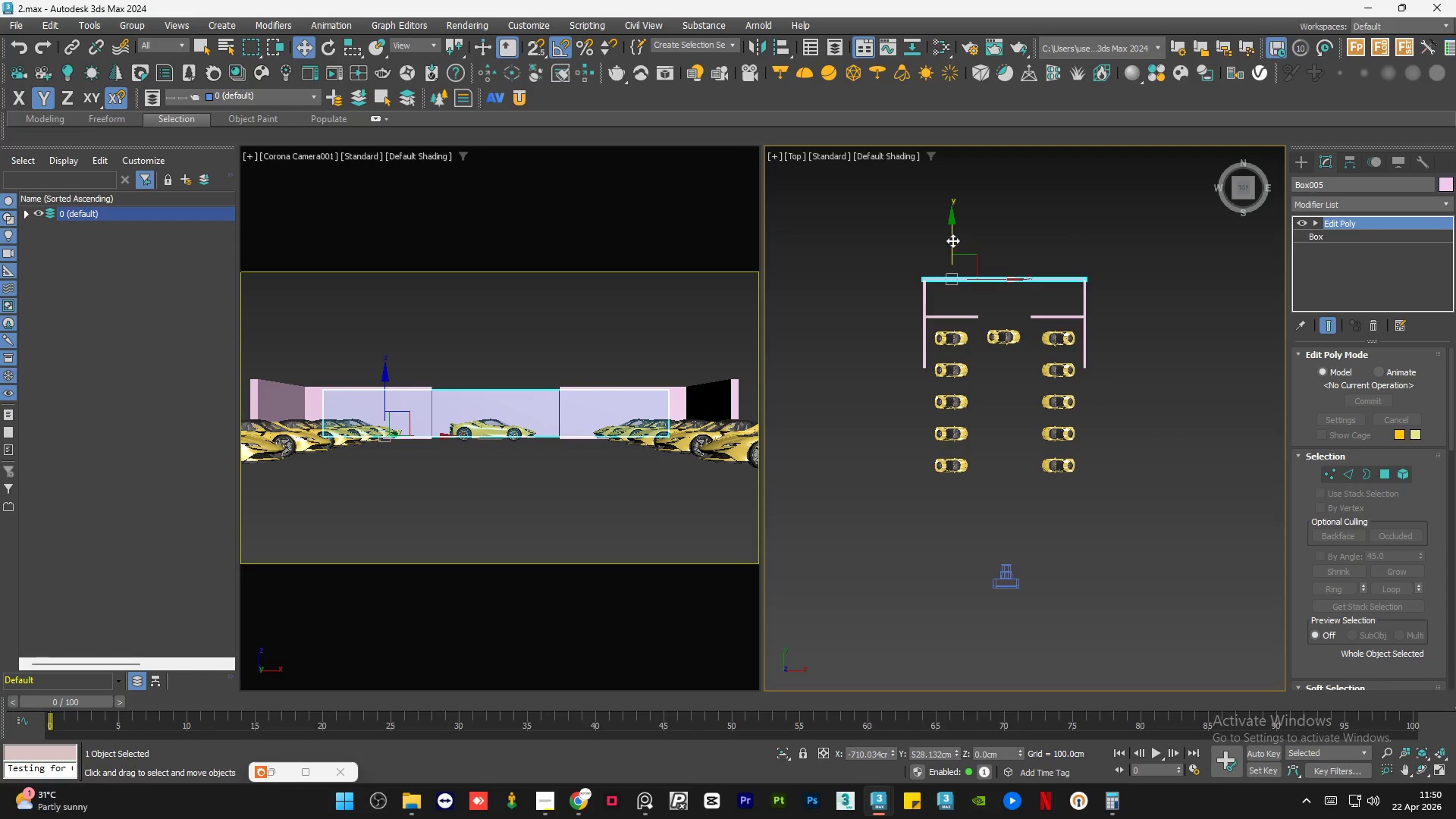 
left_click_drag(start_coordinate=[950, 238], to_coordinate=[968, 557])
 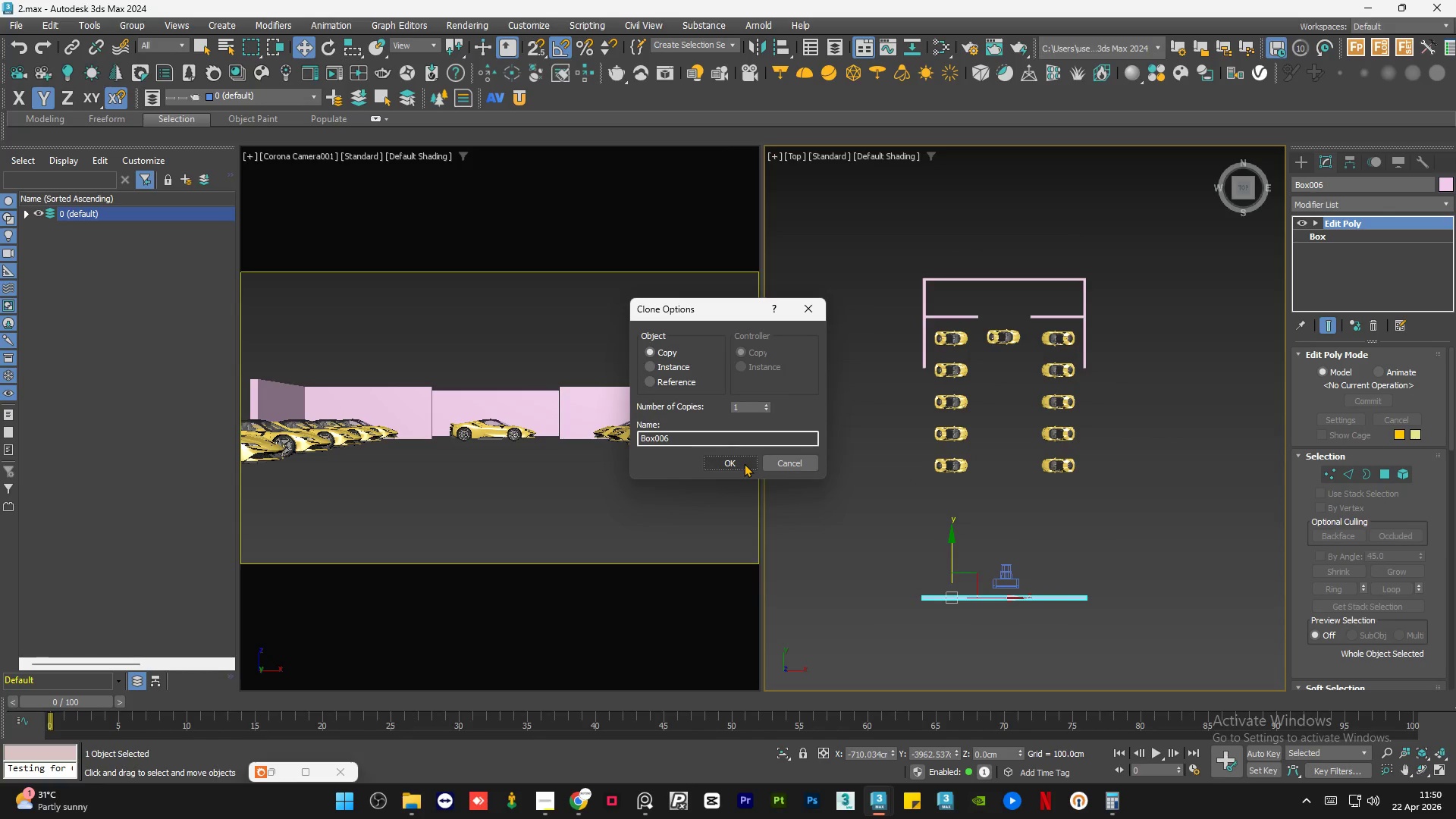 
left_click([744, 463])
 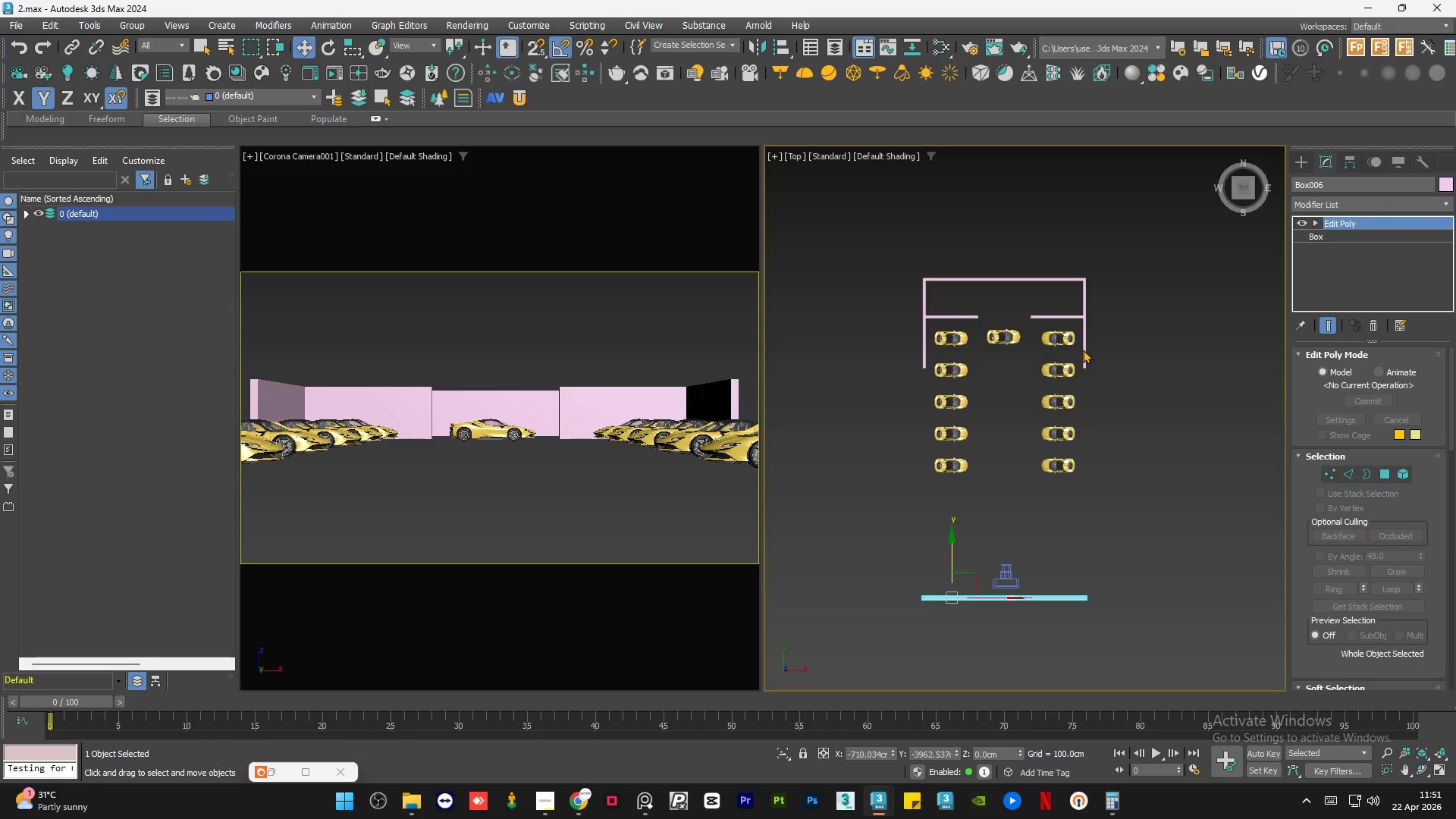 
left_click([1084, 350])
 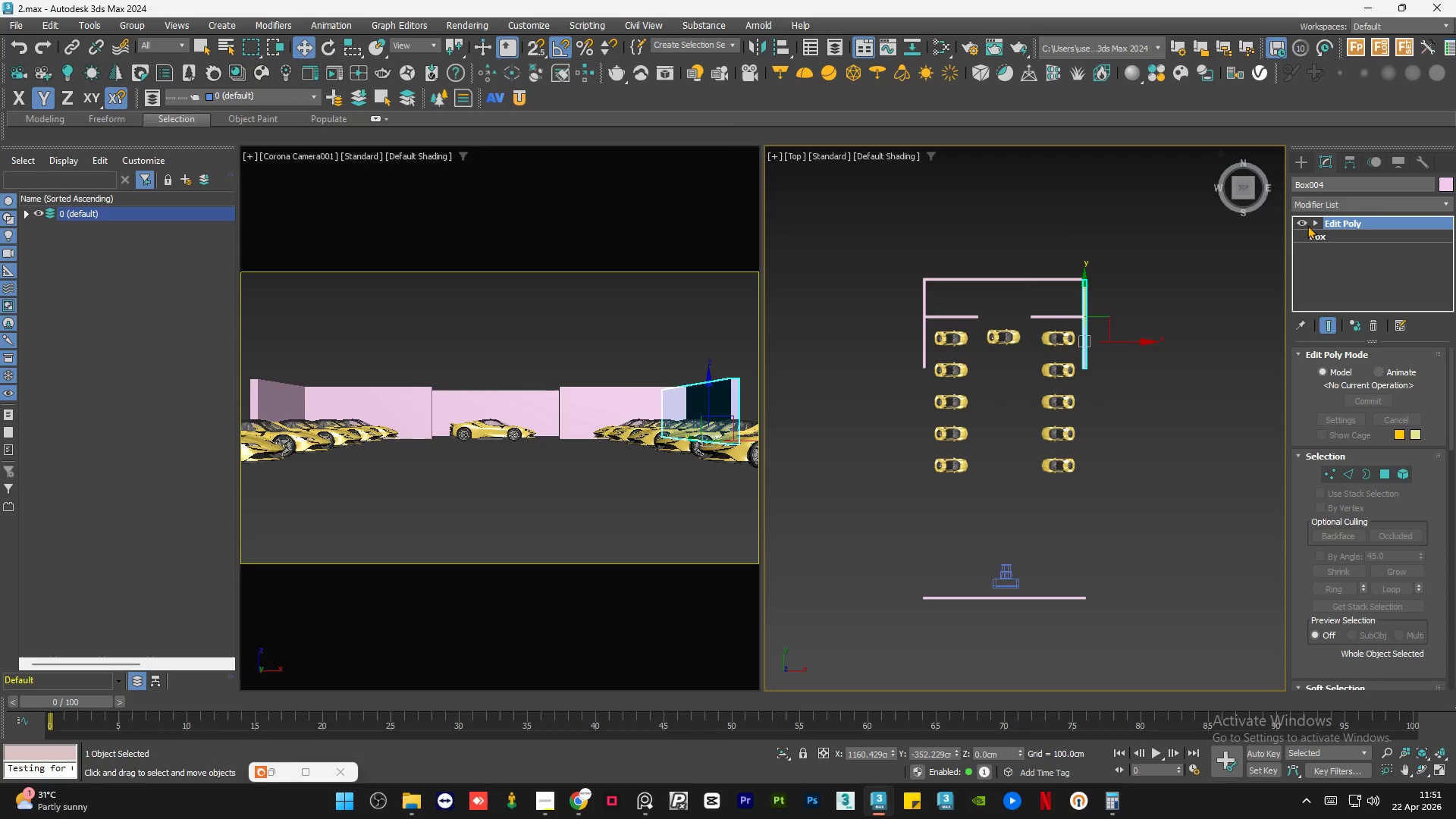 
left_click([1313, 222])
 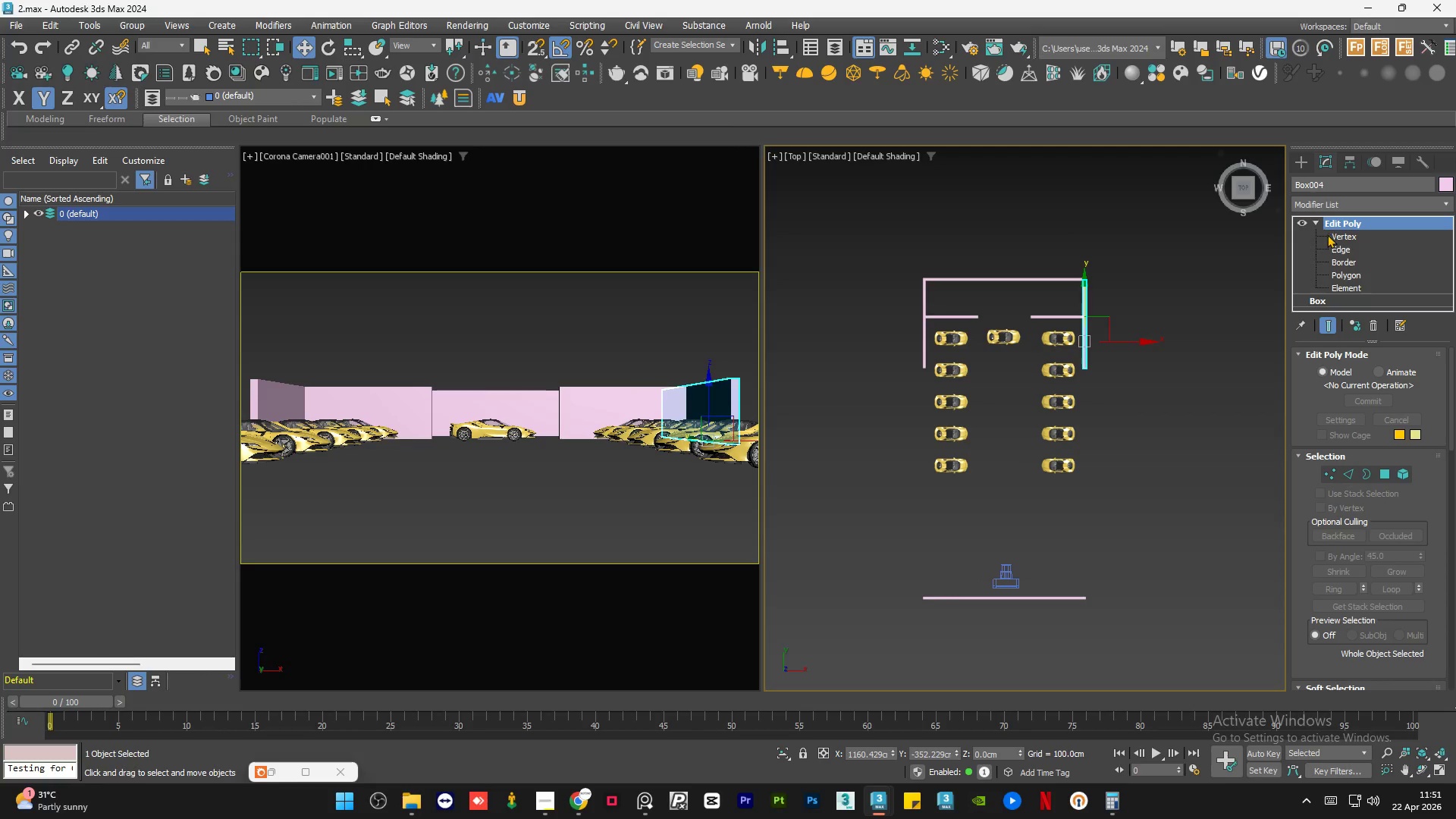 
left_click([1328, 236])
 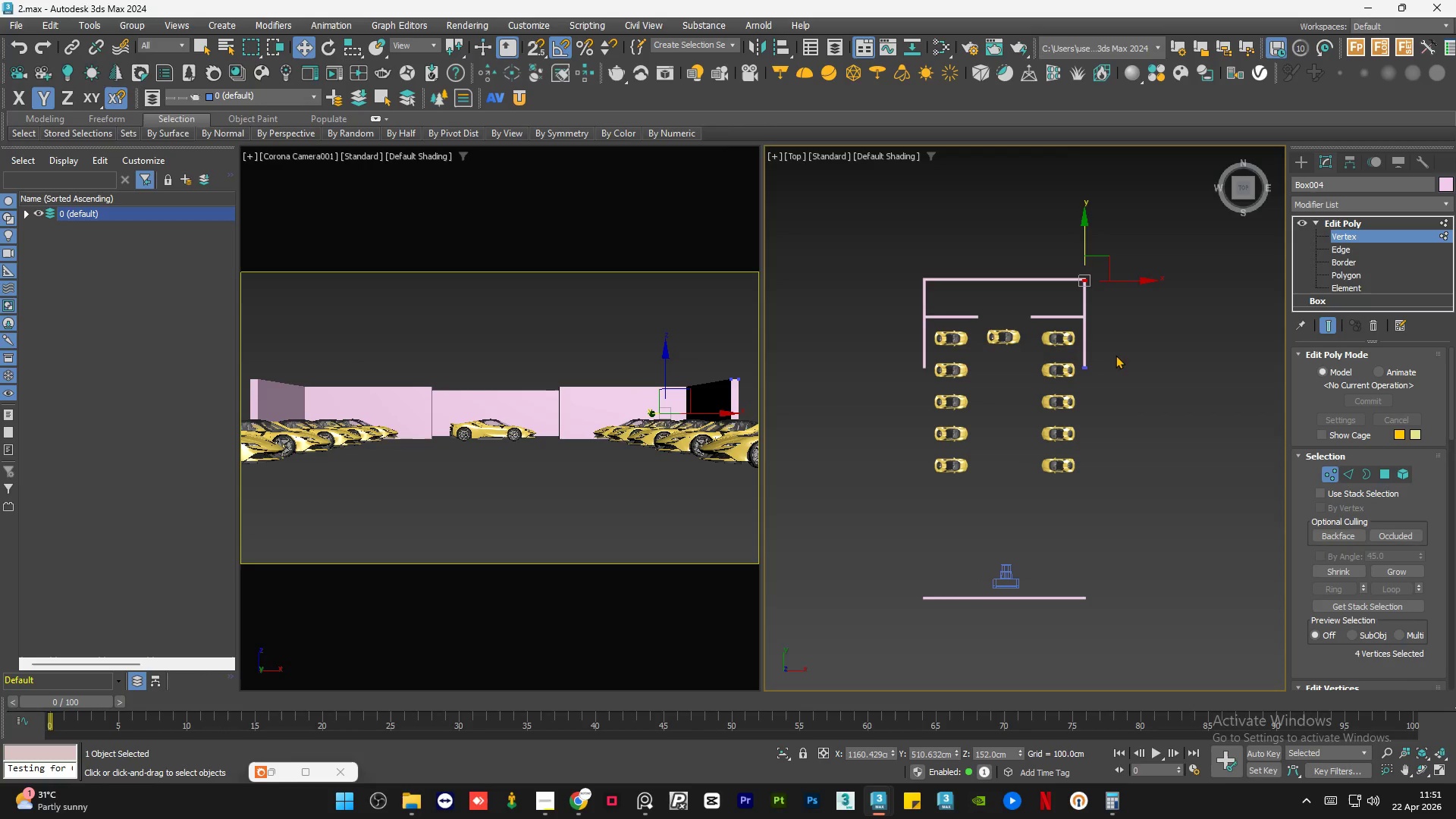 
left_click_drag(start_coordinate=[1116, 355], to_coordinate=[1052, 400])
 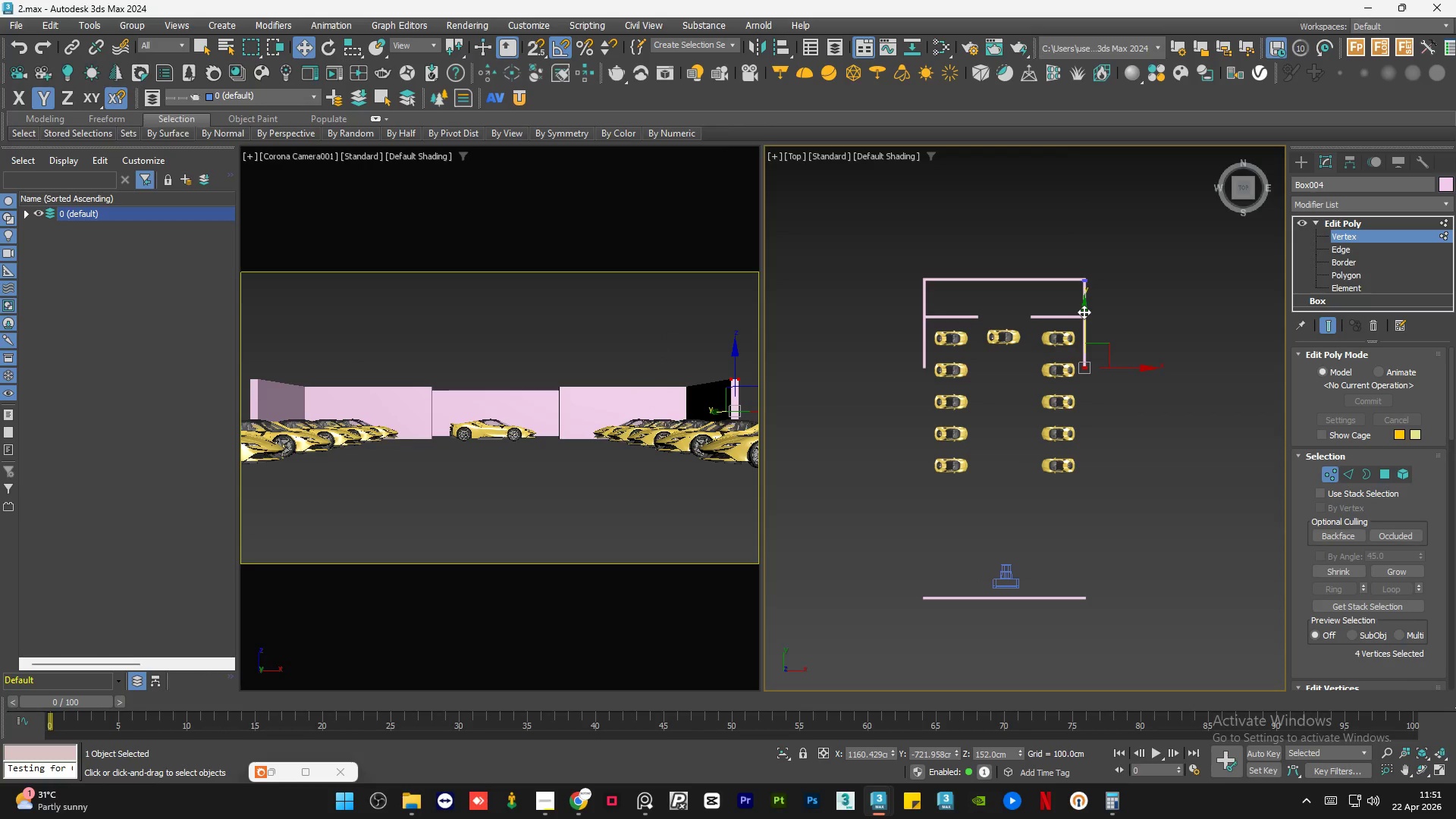 
left_click_drag(start_coordinate=[1084, 312], to_coordinate=[1085, 585])
 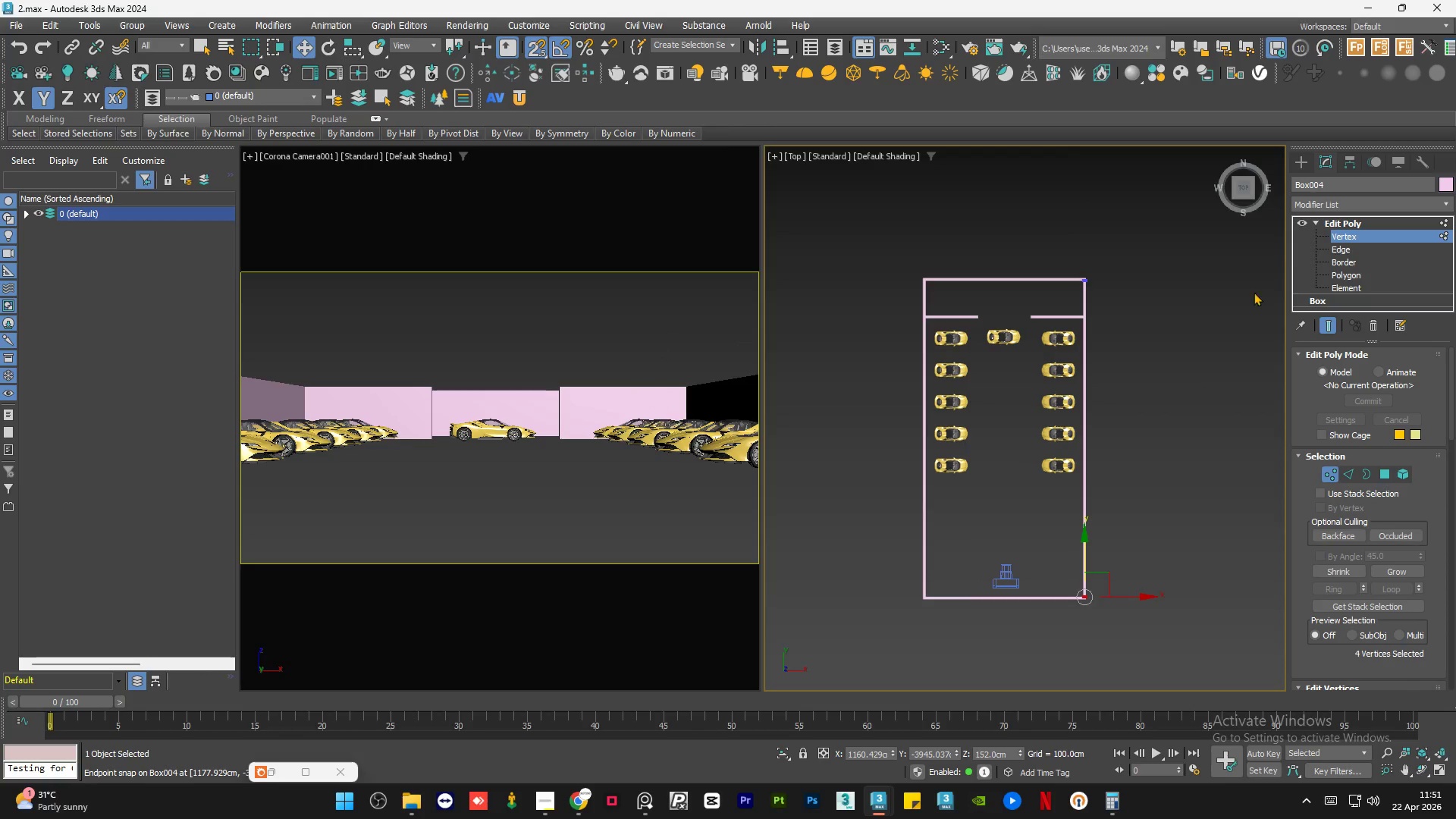 
key(S)
 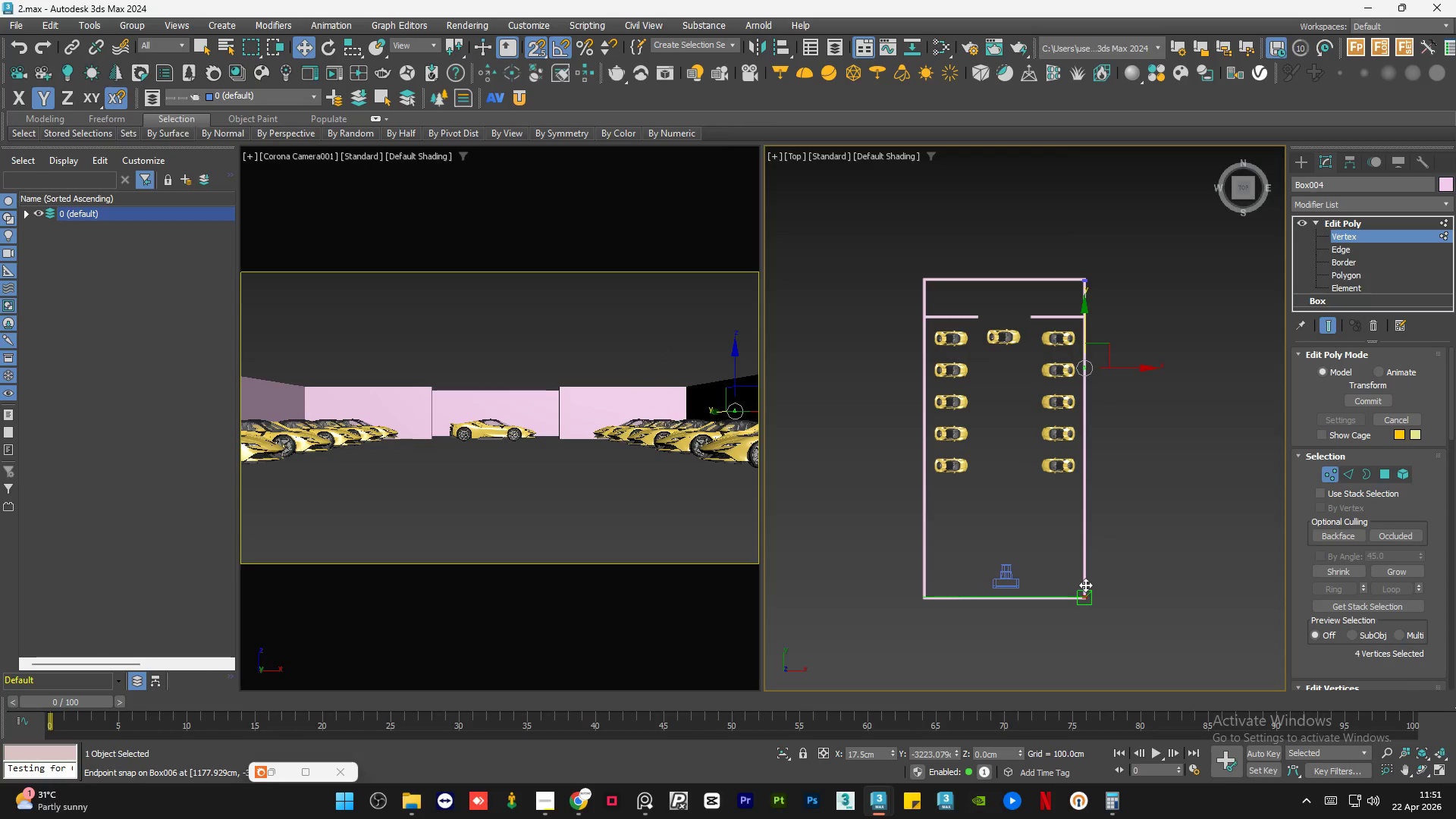 
key(S)
 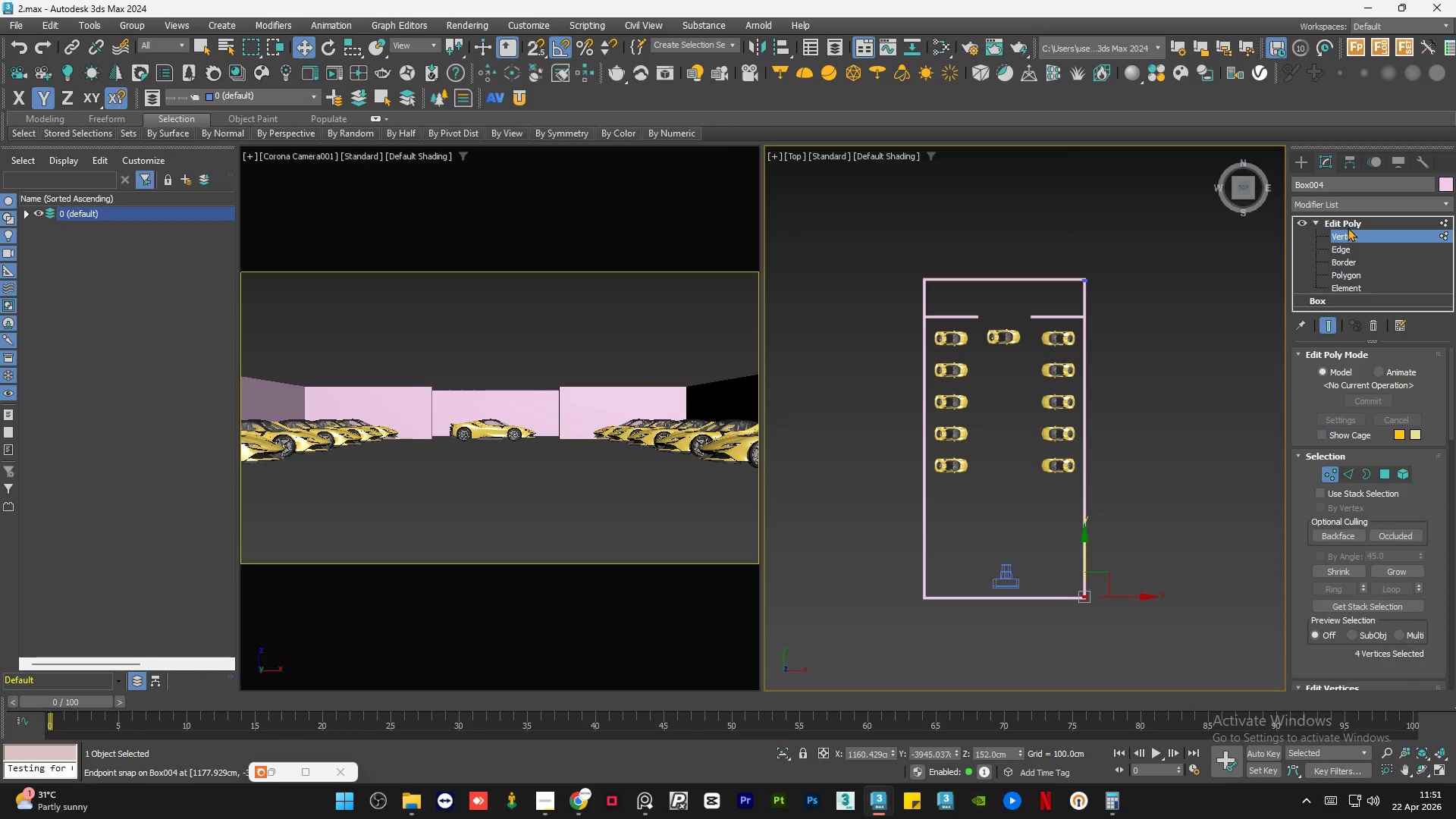 
left_click([1348, 223])
 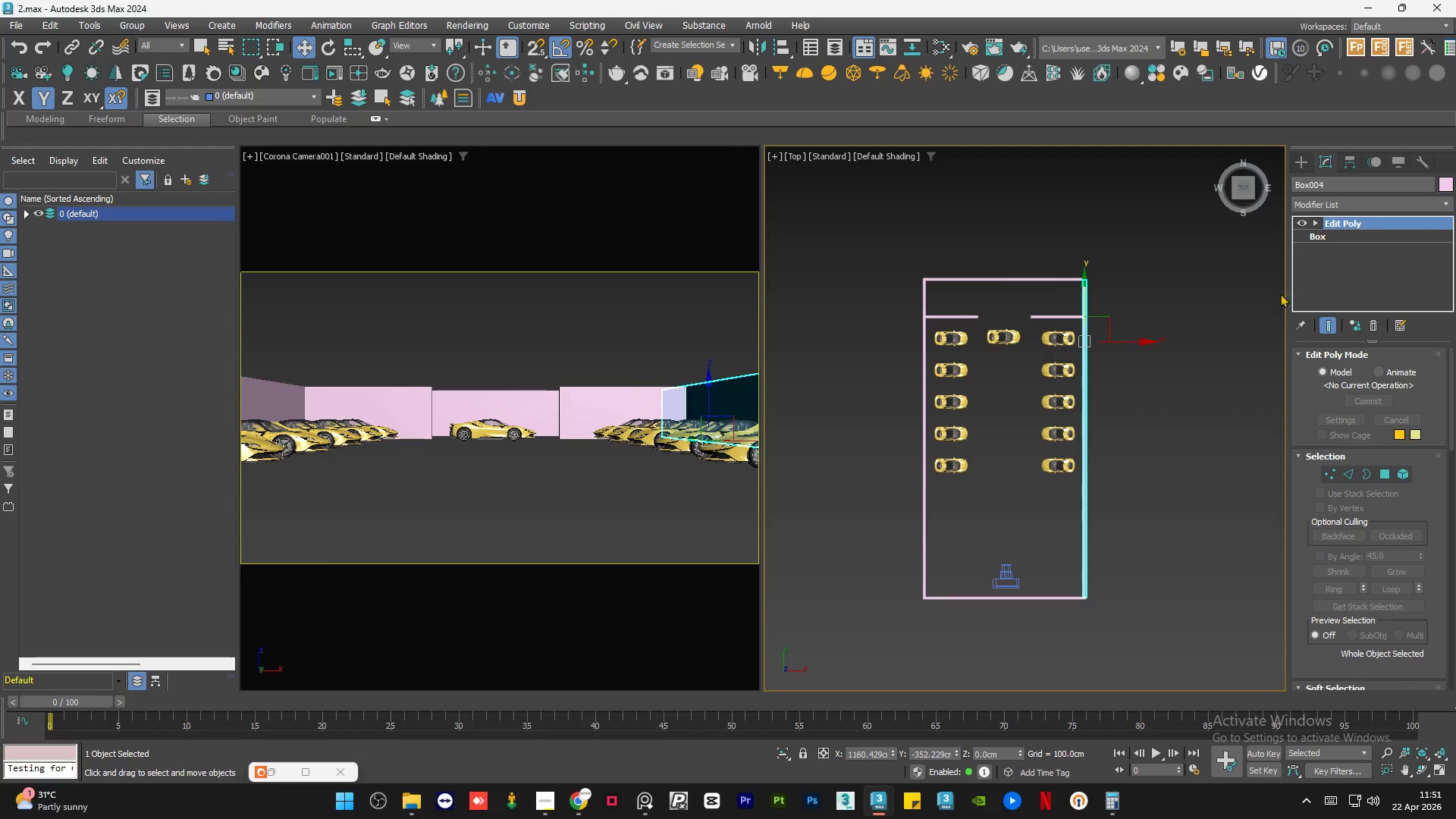 
double_click([1220, 447])
 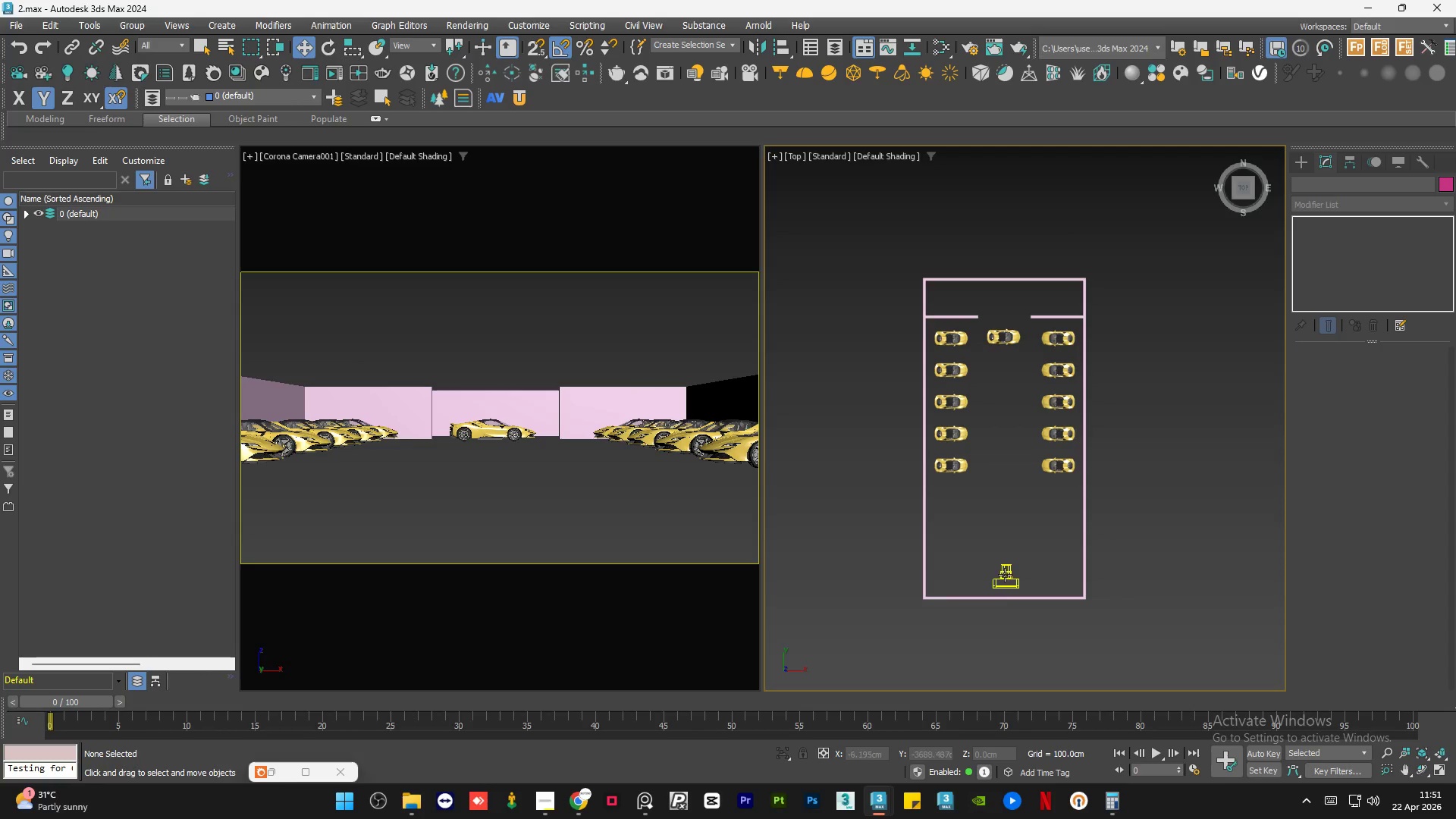 
left_click([1007, 574])
 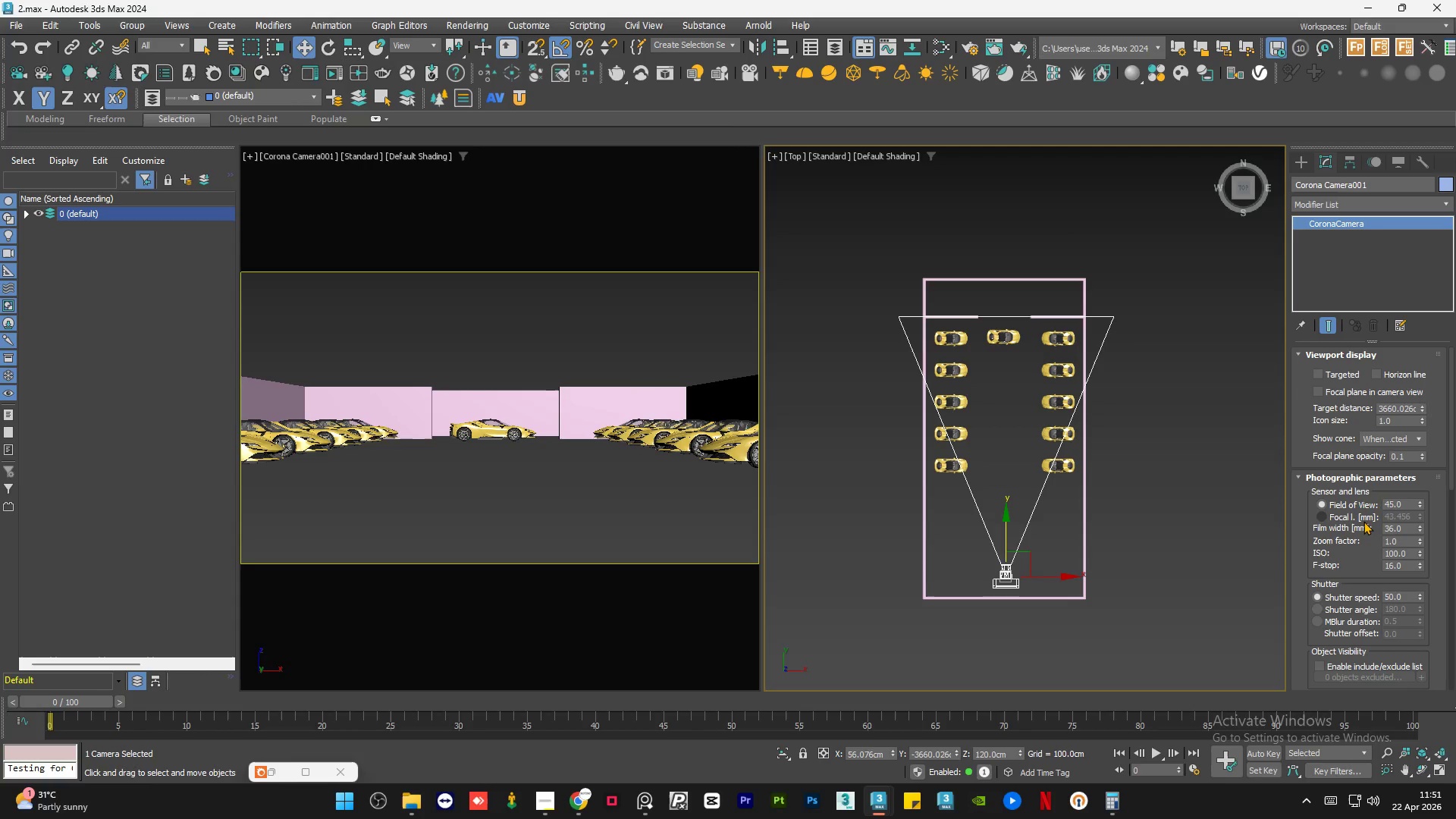 
left_click([1341, 513])
 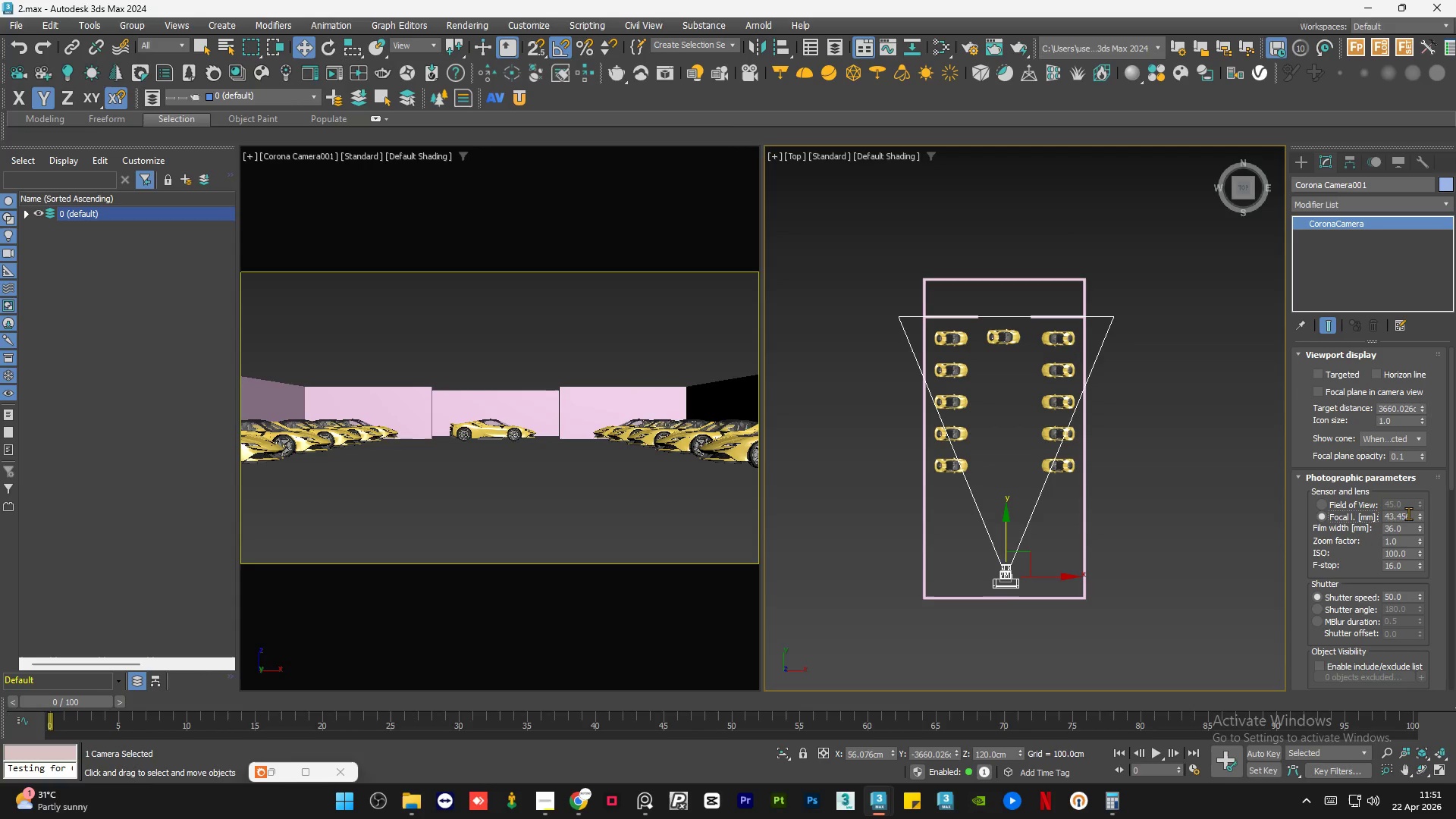 
double_click([1408, 513])
 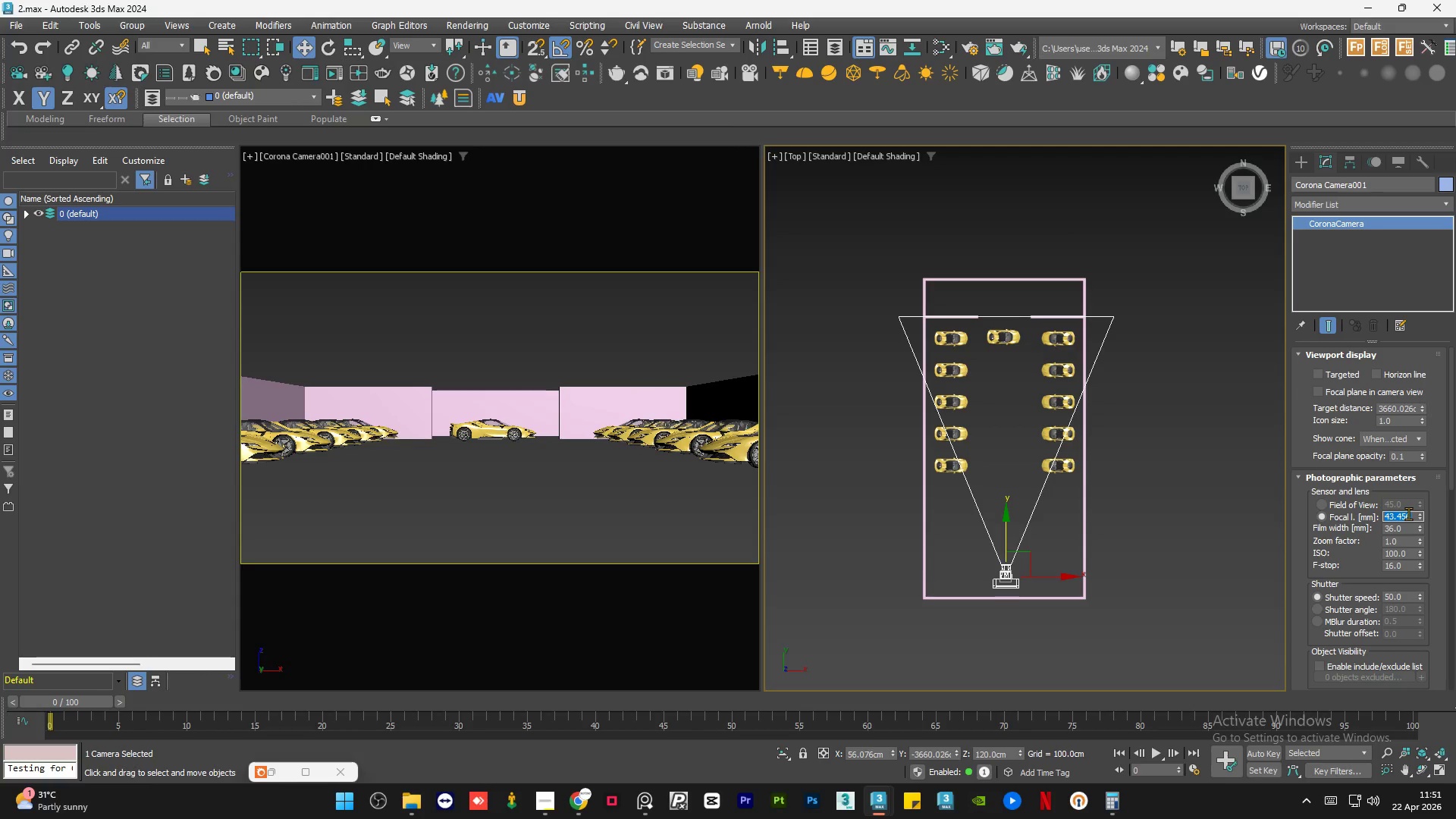 
key(Numpad4)
 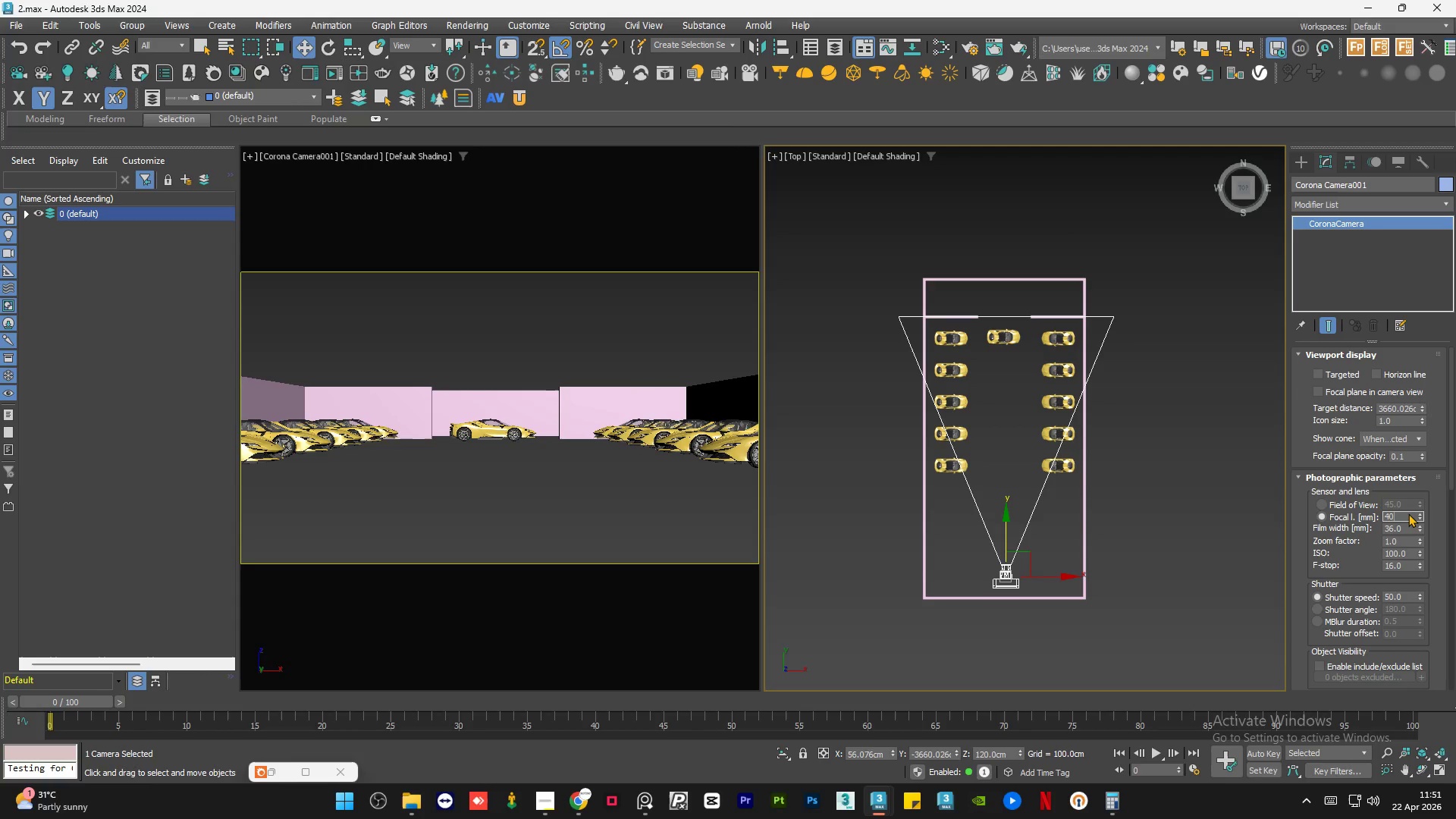 
key(Numpad0)
 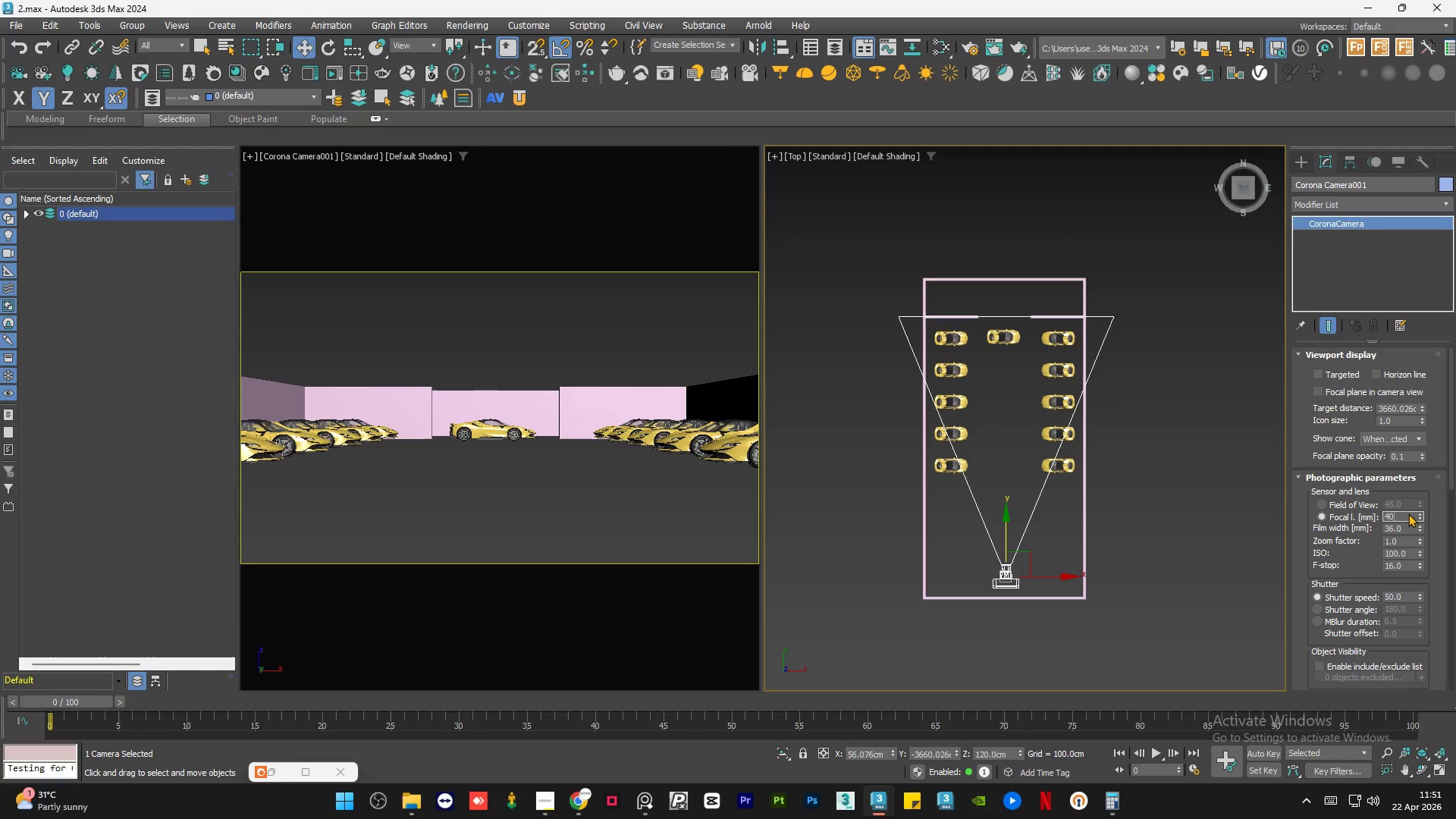 
key(NumpadEnter)
 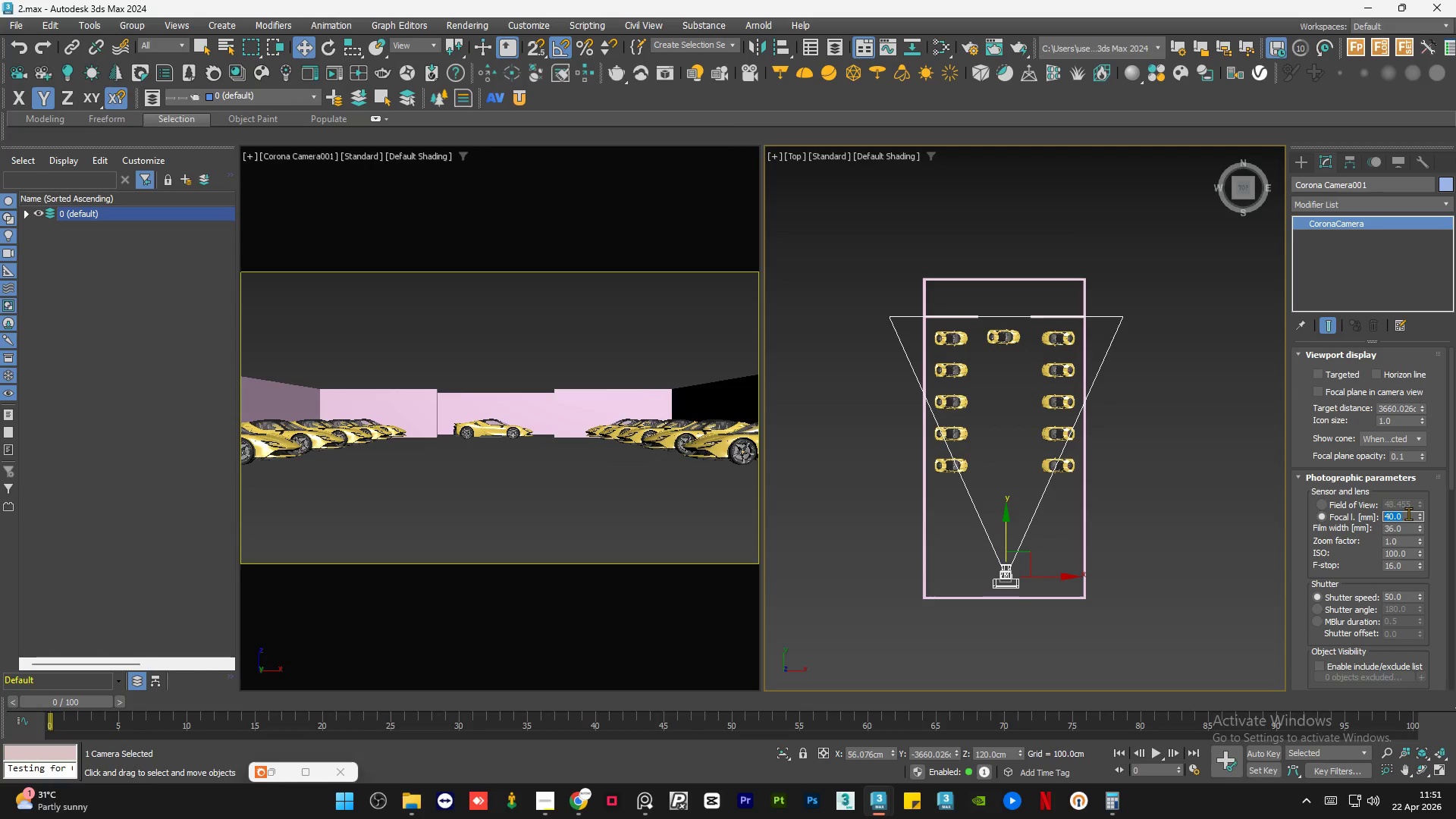 
key(Numpad4)
 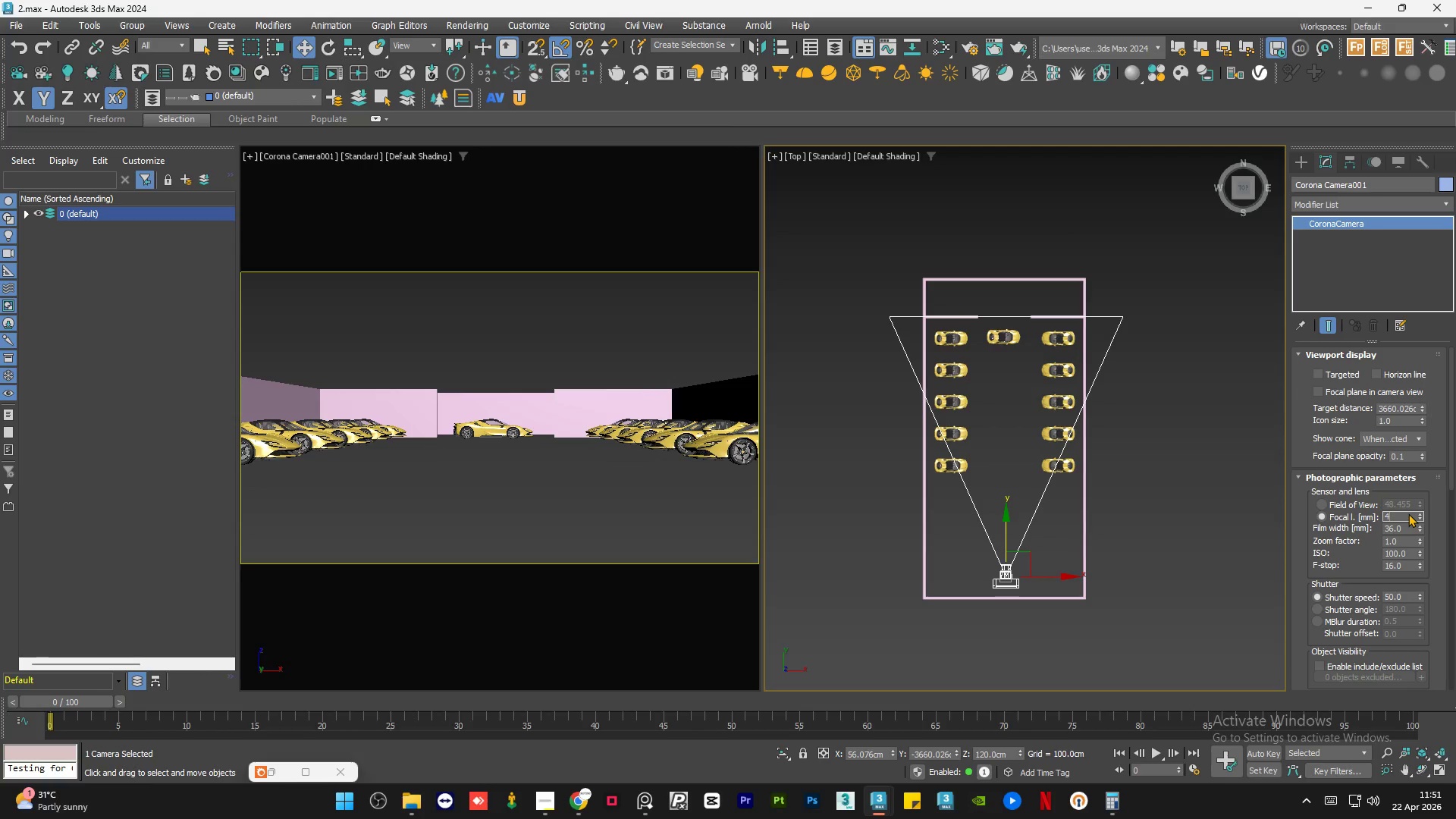 
key(Numpad5)
 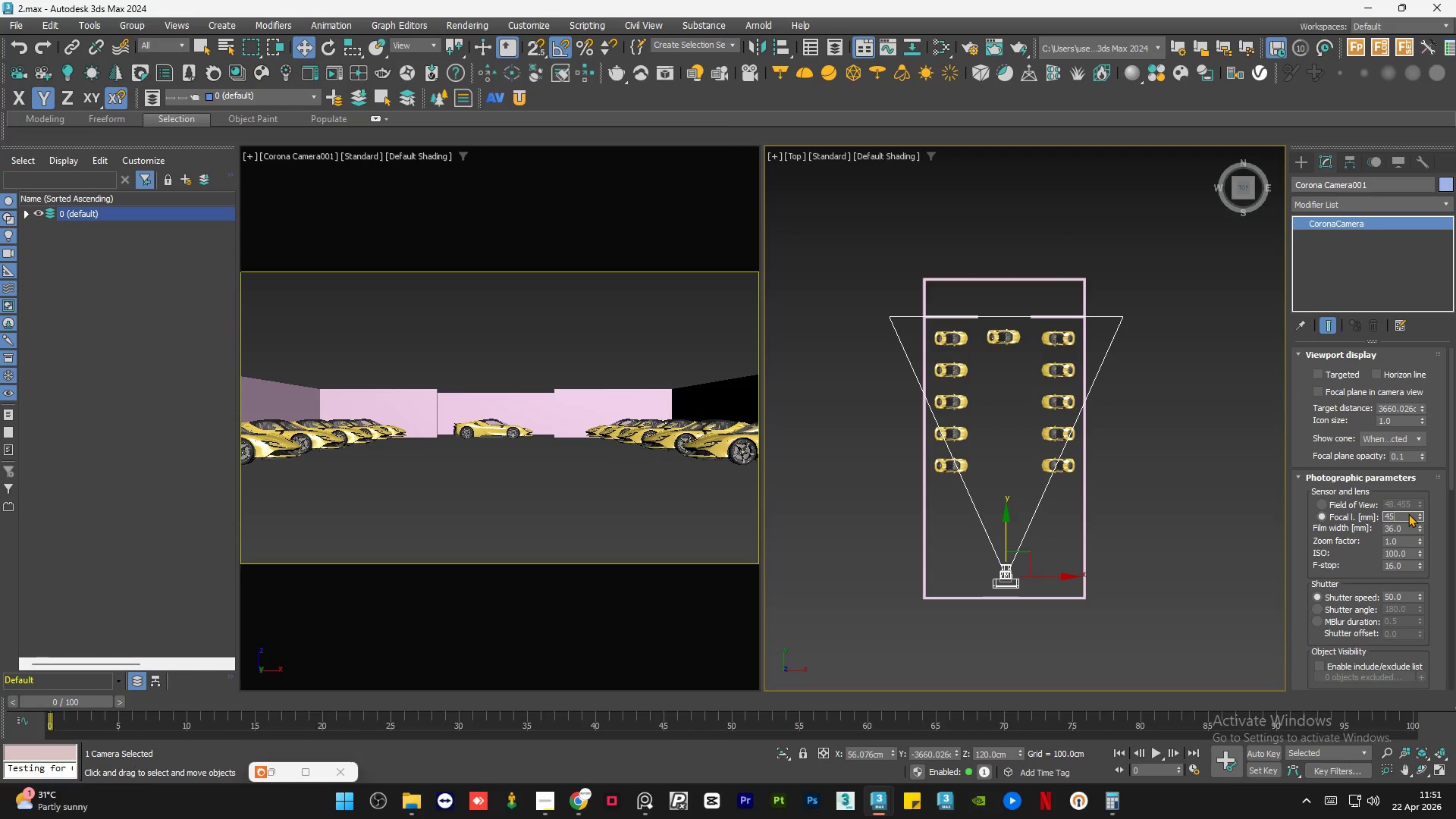 
key(NumpadEnter)
 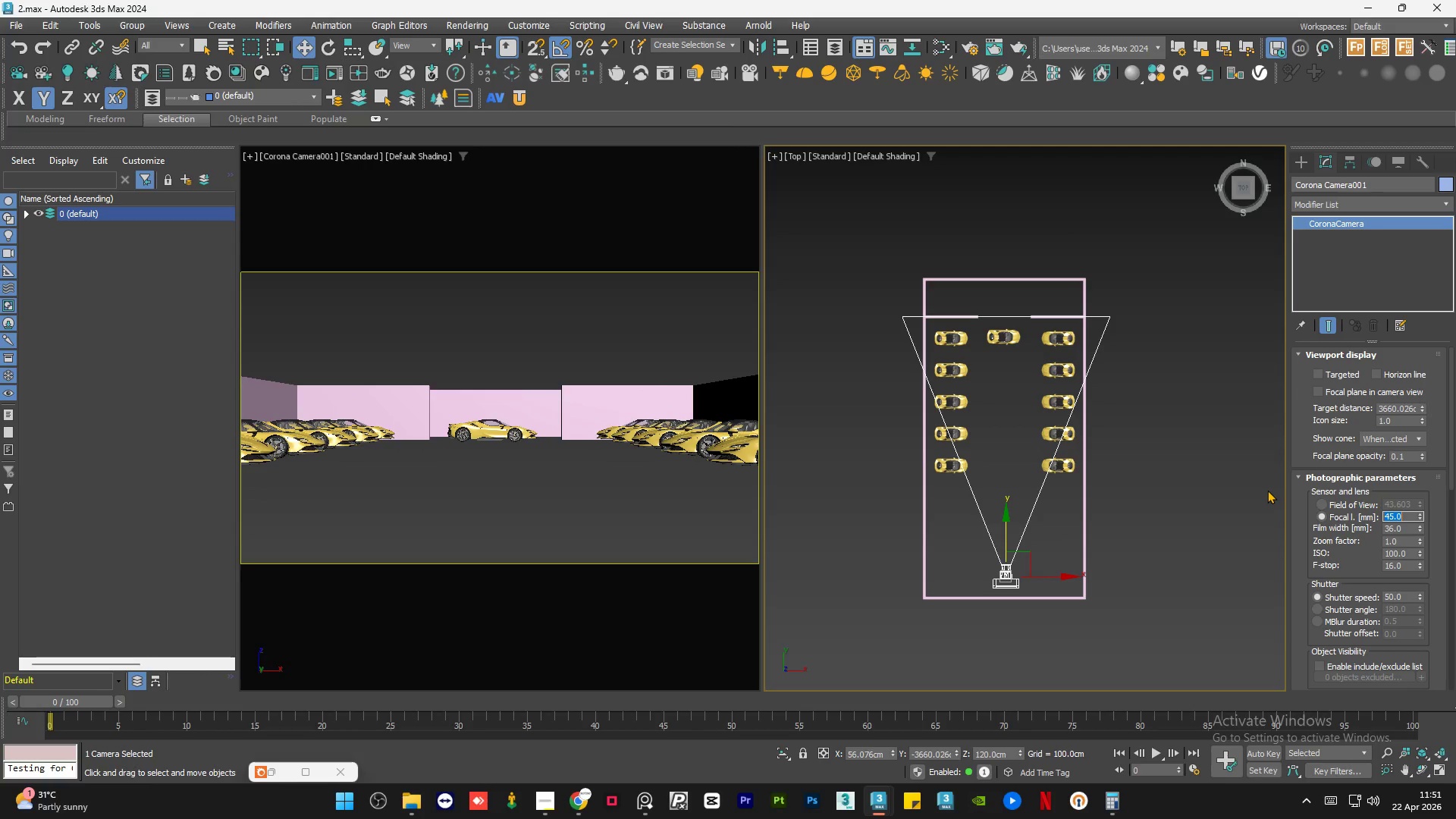 
left_click([1169, 472])
 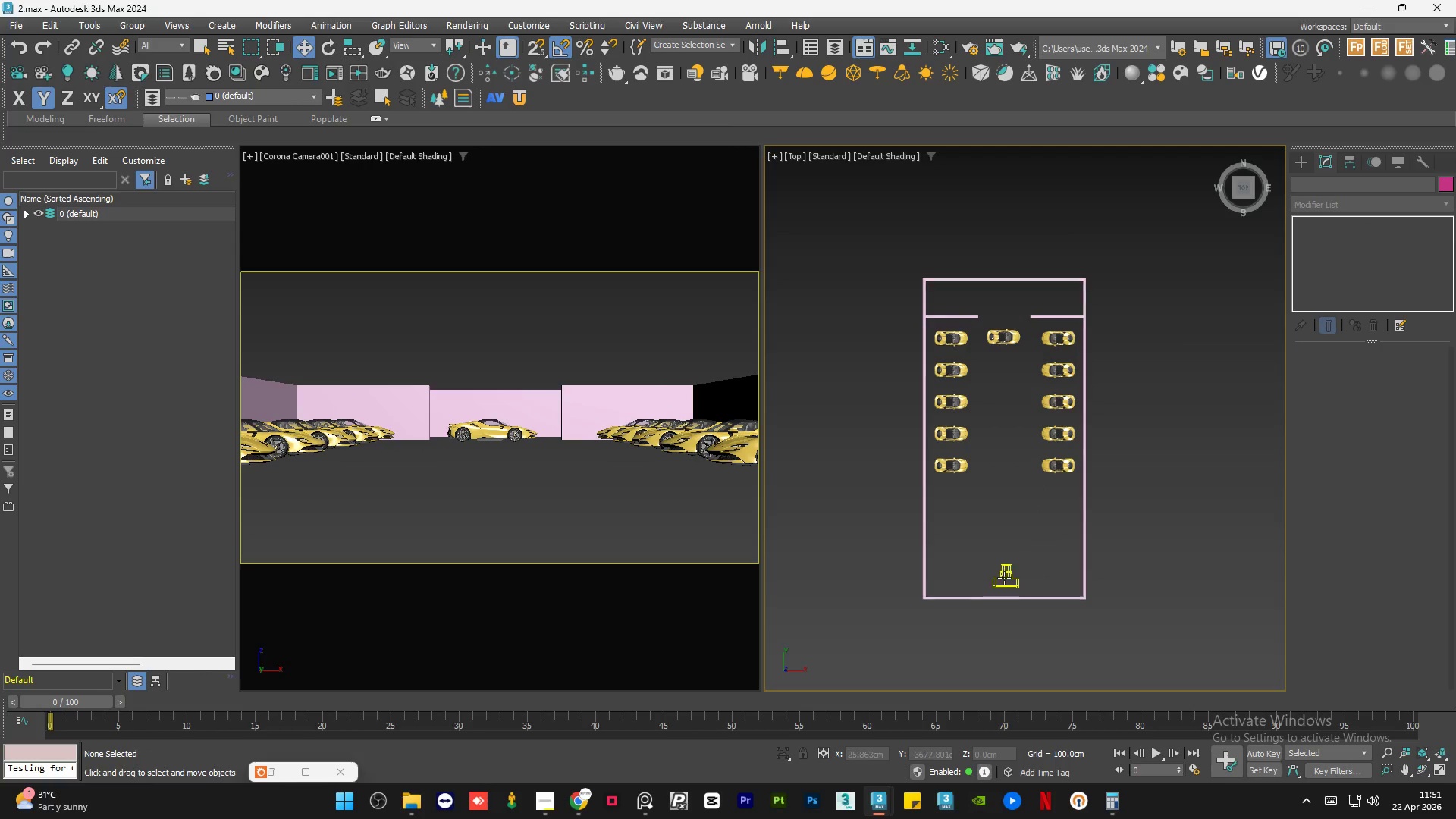 
left_click([1005, 578])
 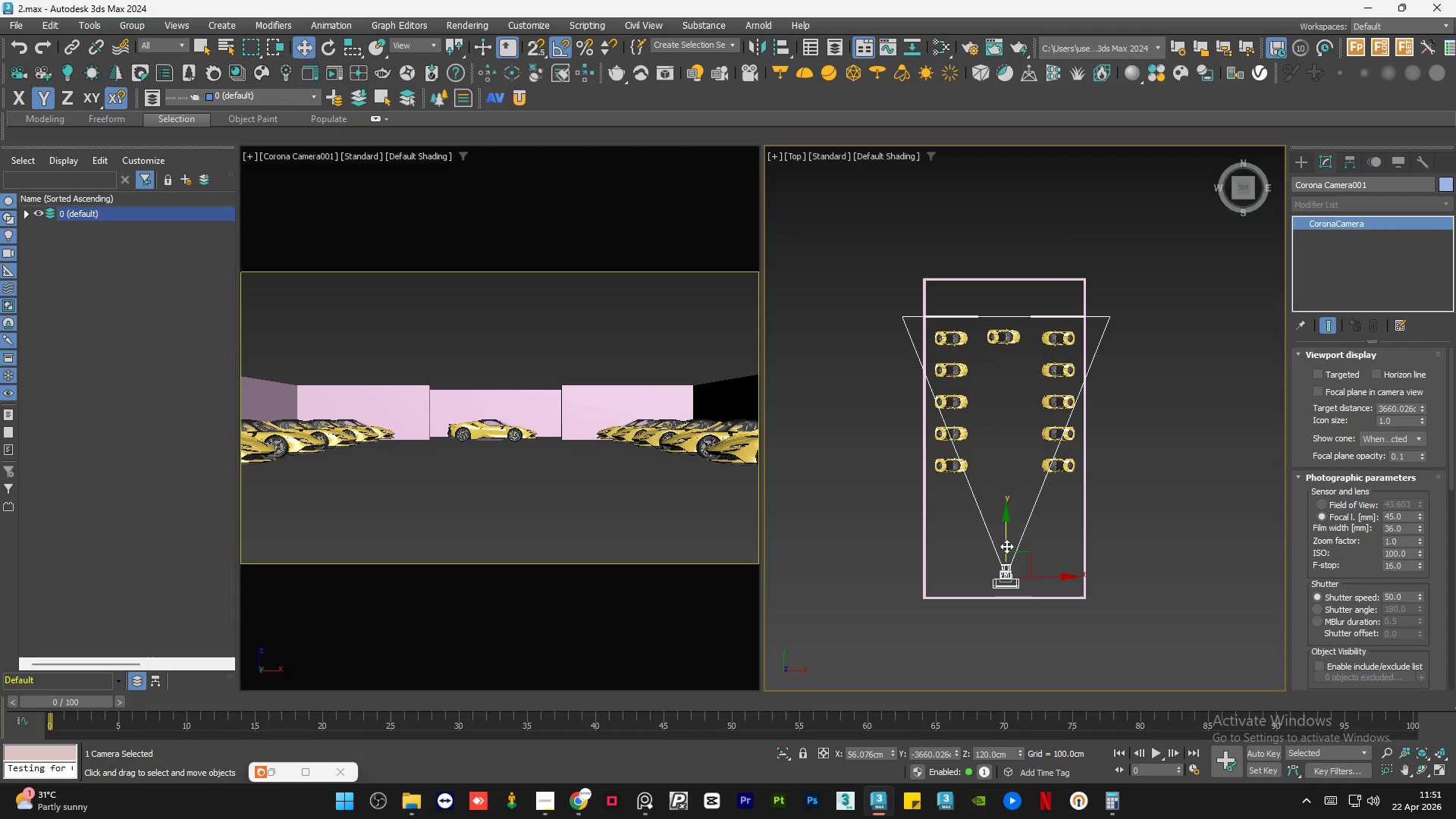 
left_click_drag(start_coordinate=[1006, 546], to_coordinate=[1007, 551])
 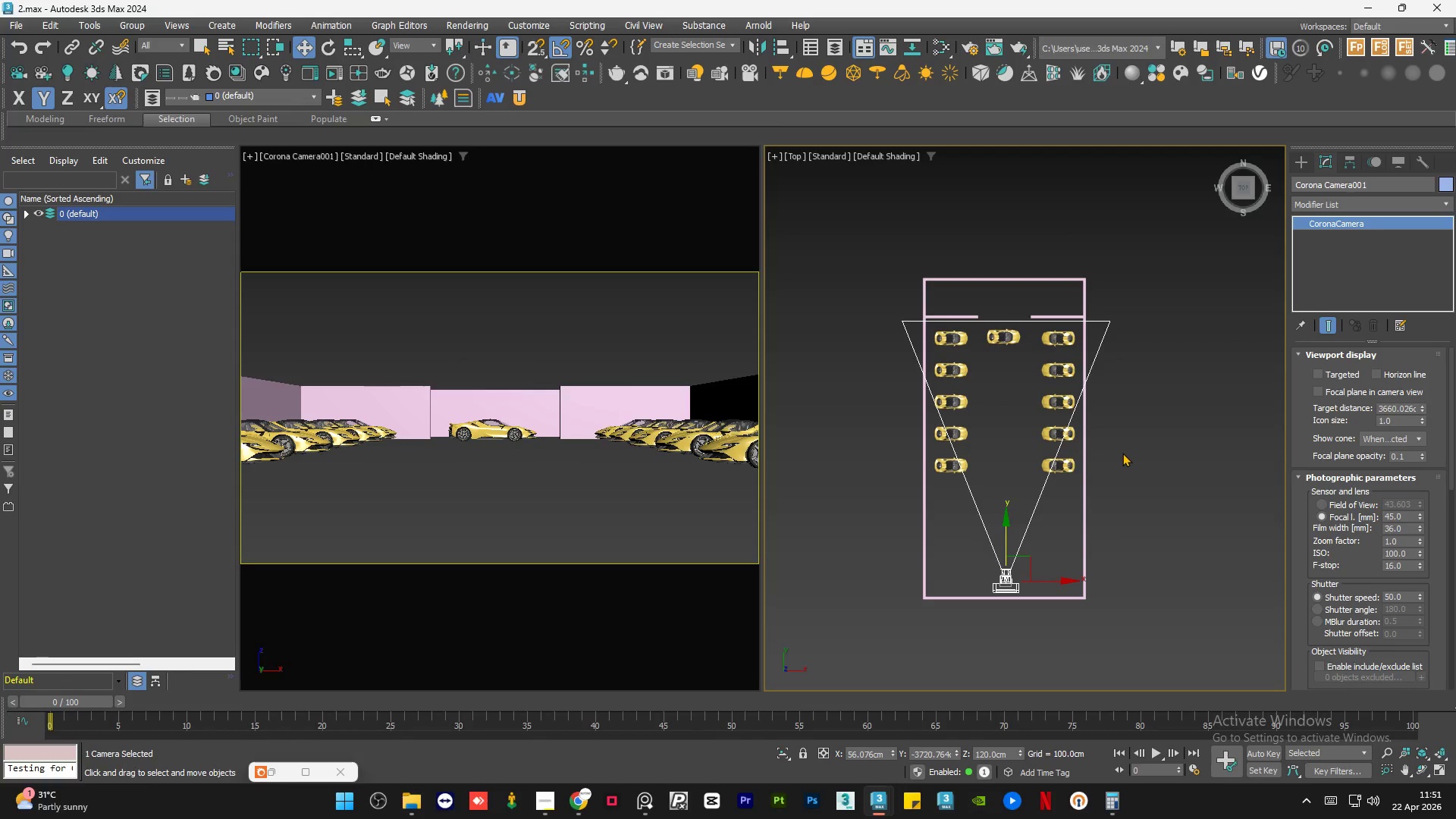 
left_click([1123, 452])
 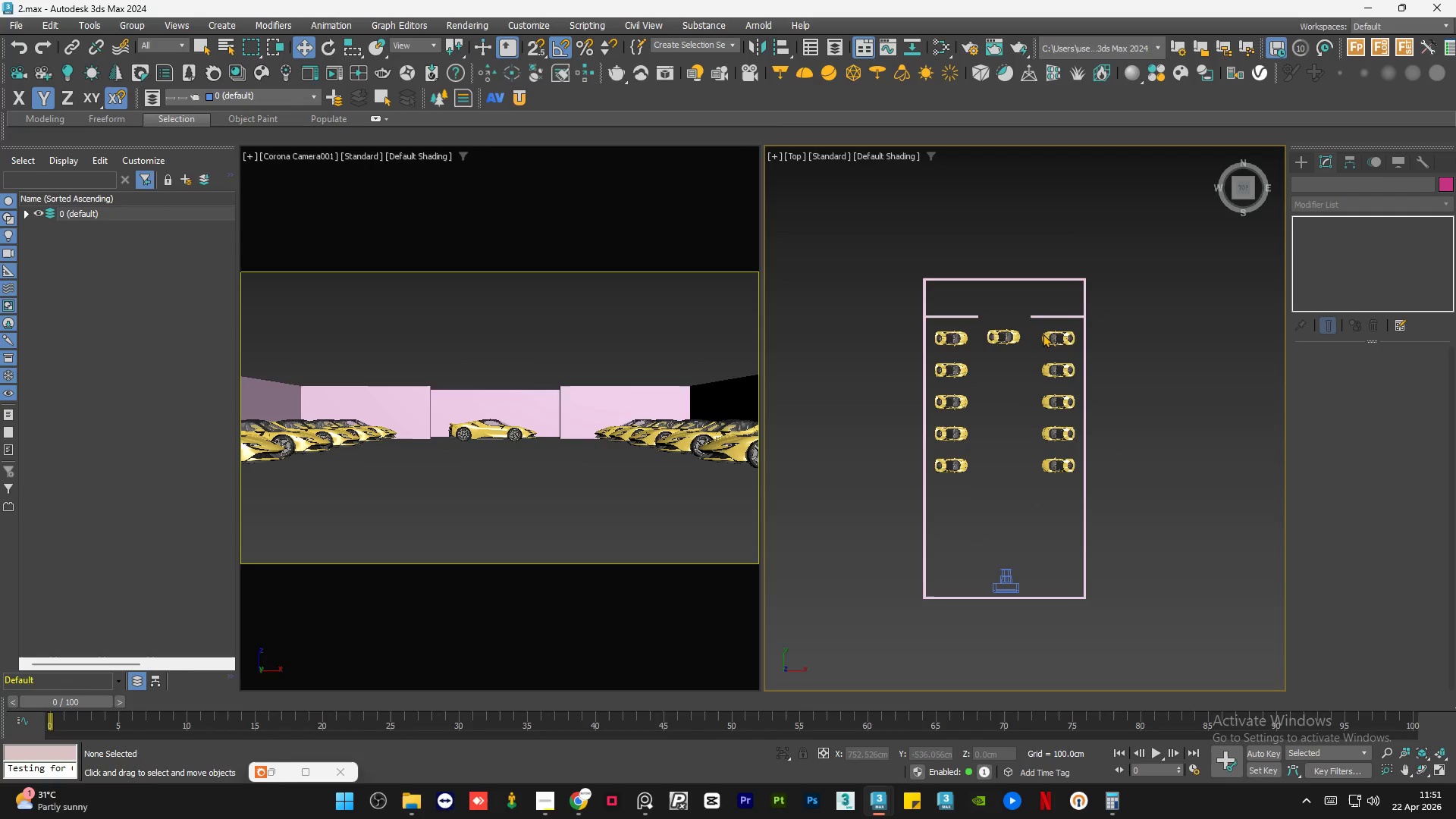 
scroll: coordinate [1043, 334], scroll_direction: up, amount: 2.0
 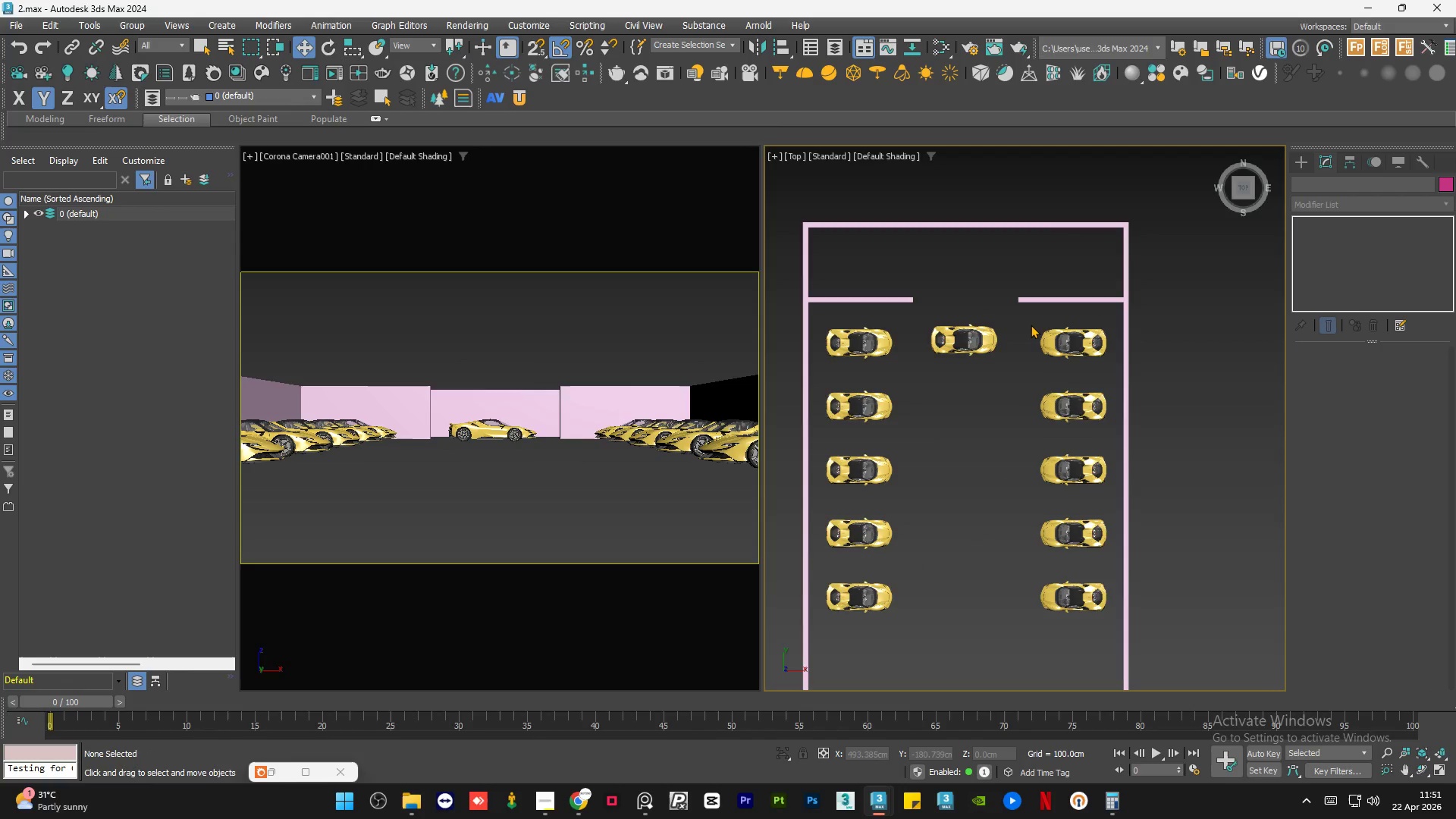 
left_click_drag(start_coordinate=[1031, 325], to_coordinate=[1056, 617])
 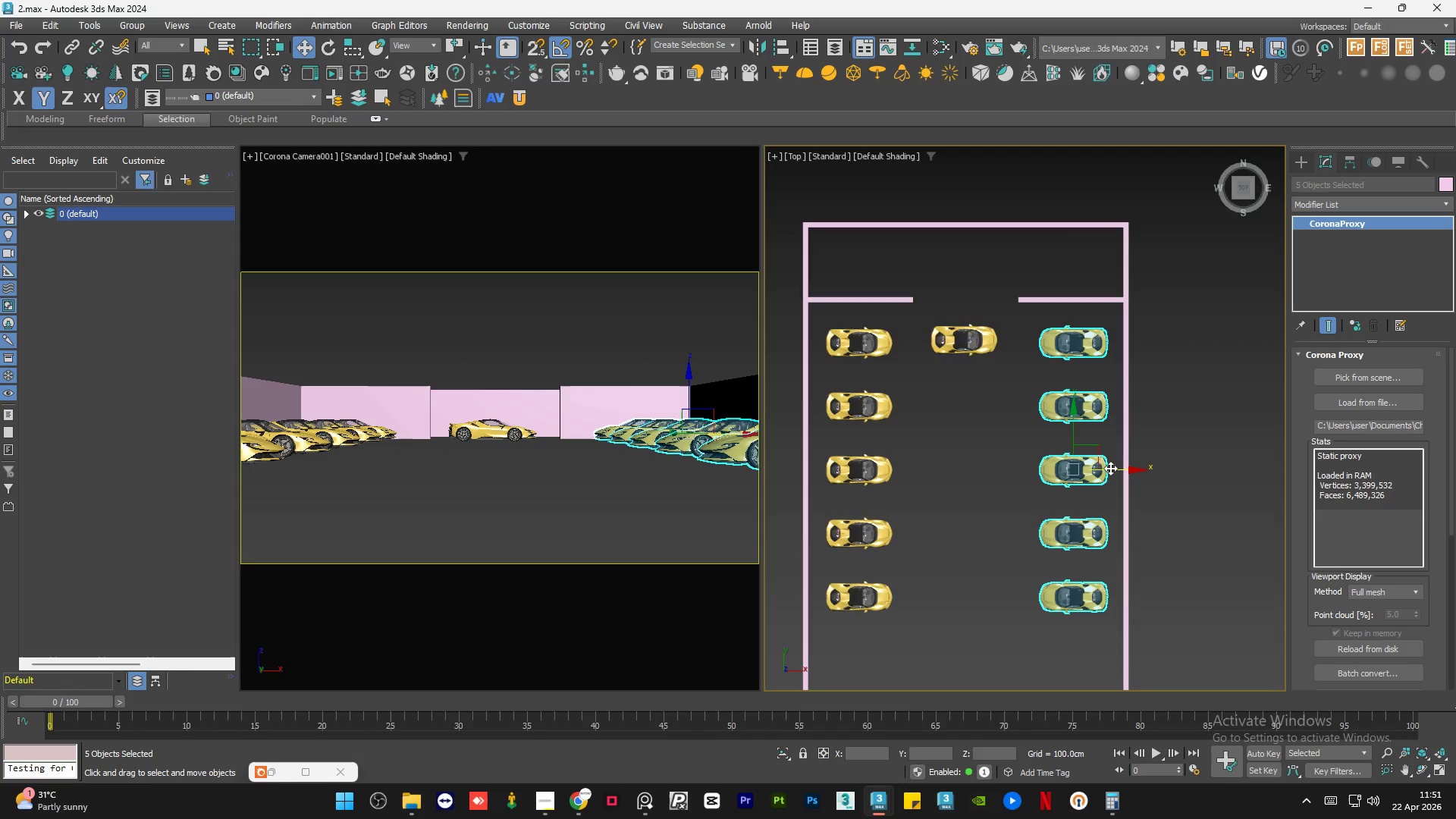 
left_click_drag(start_coordinate=[1110, 468], to_coordinate=[1106, 468])
 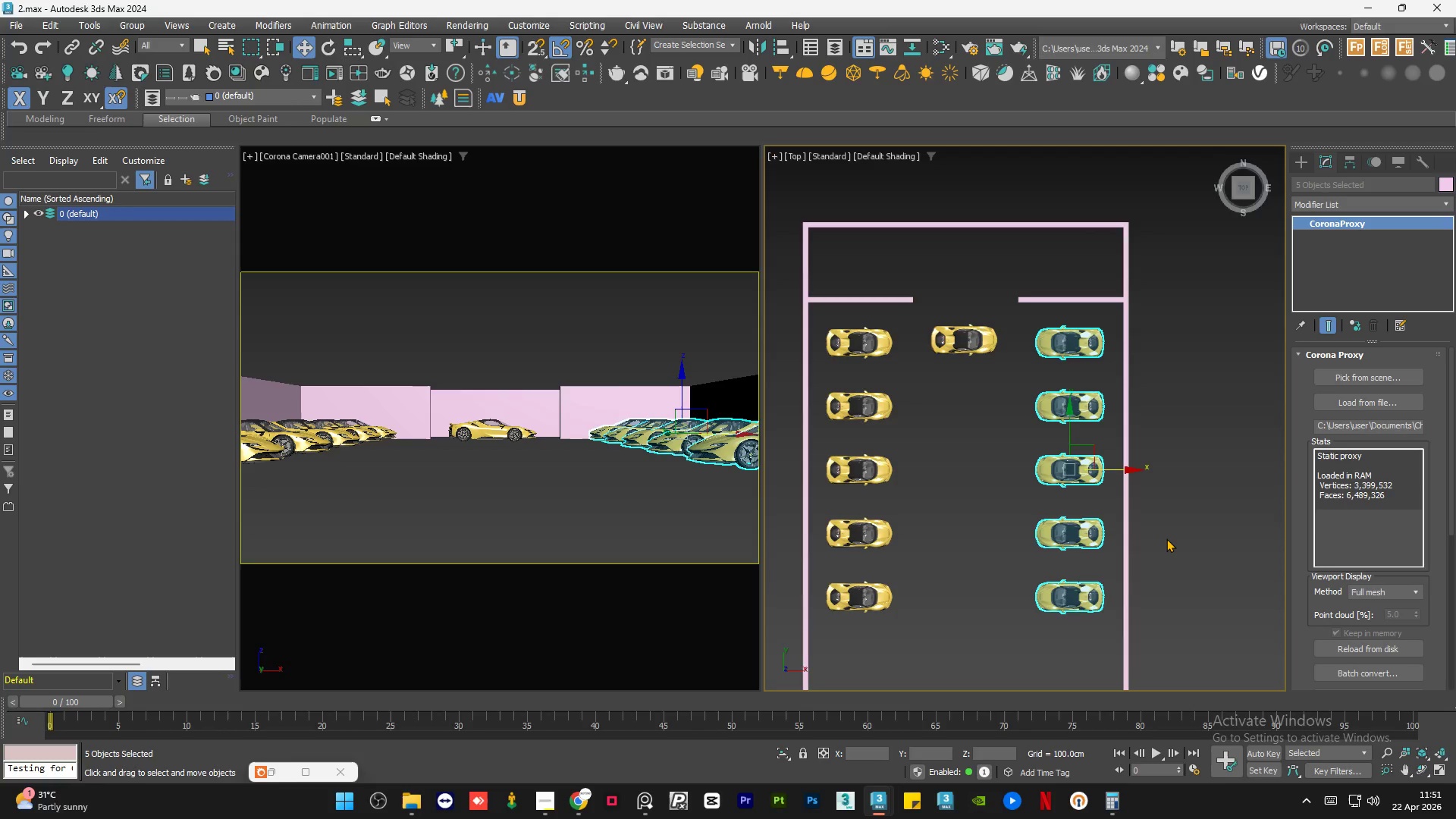 
left_click([1166, 538])
 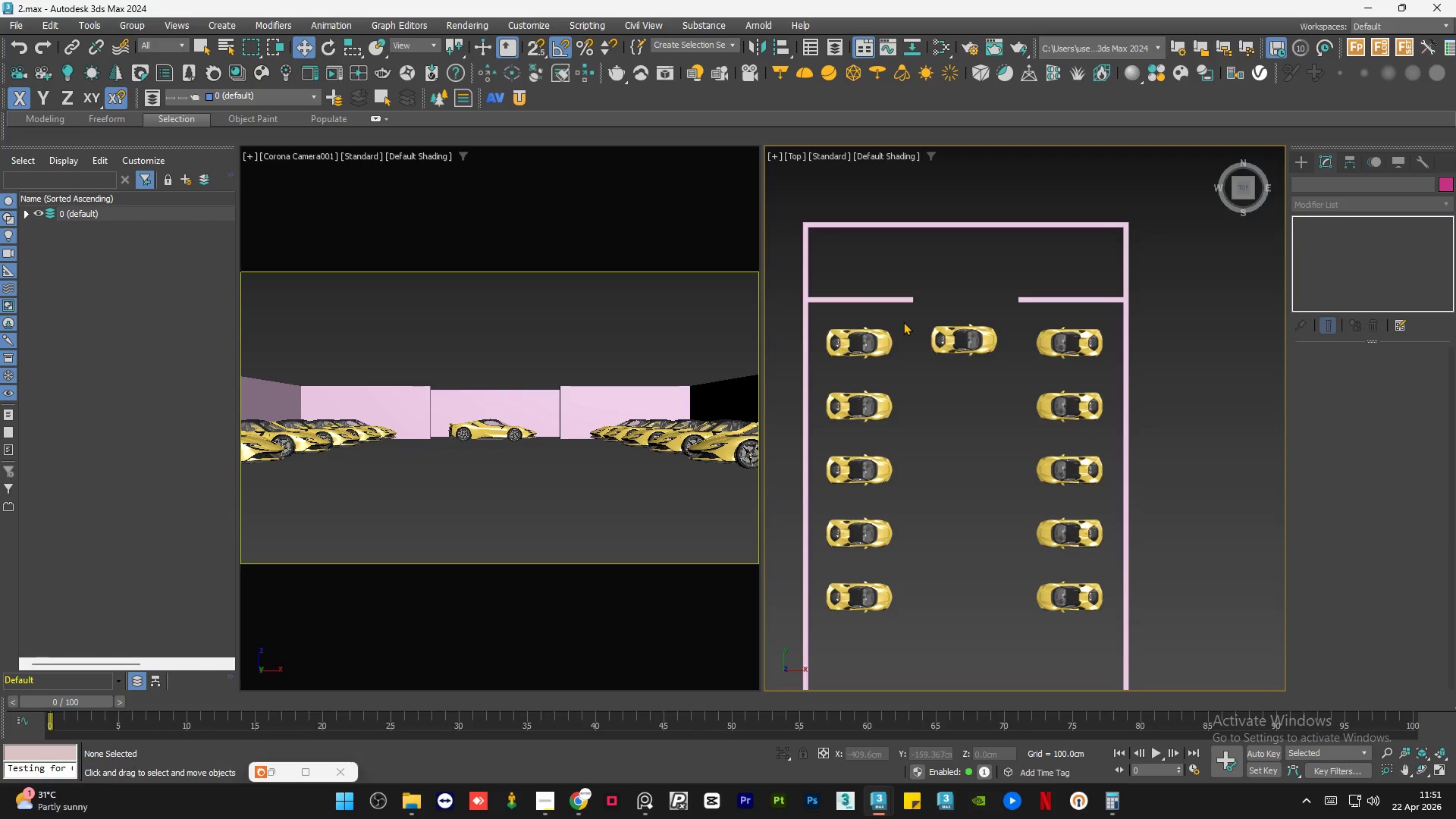 
left_click_drag(start_coordinate=[903, 322], to_coordinate=[834, 617])
 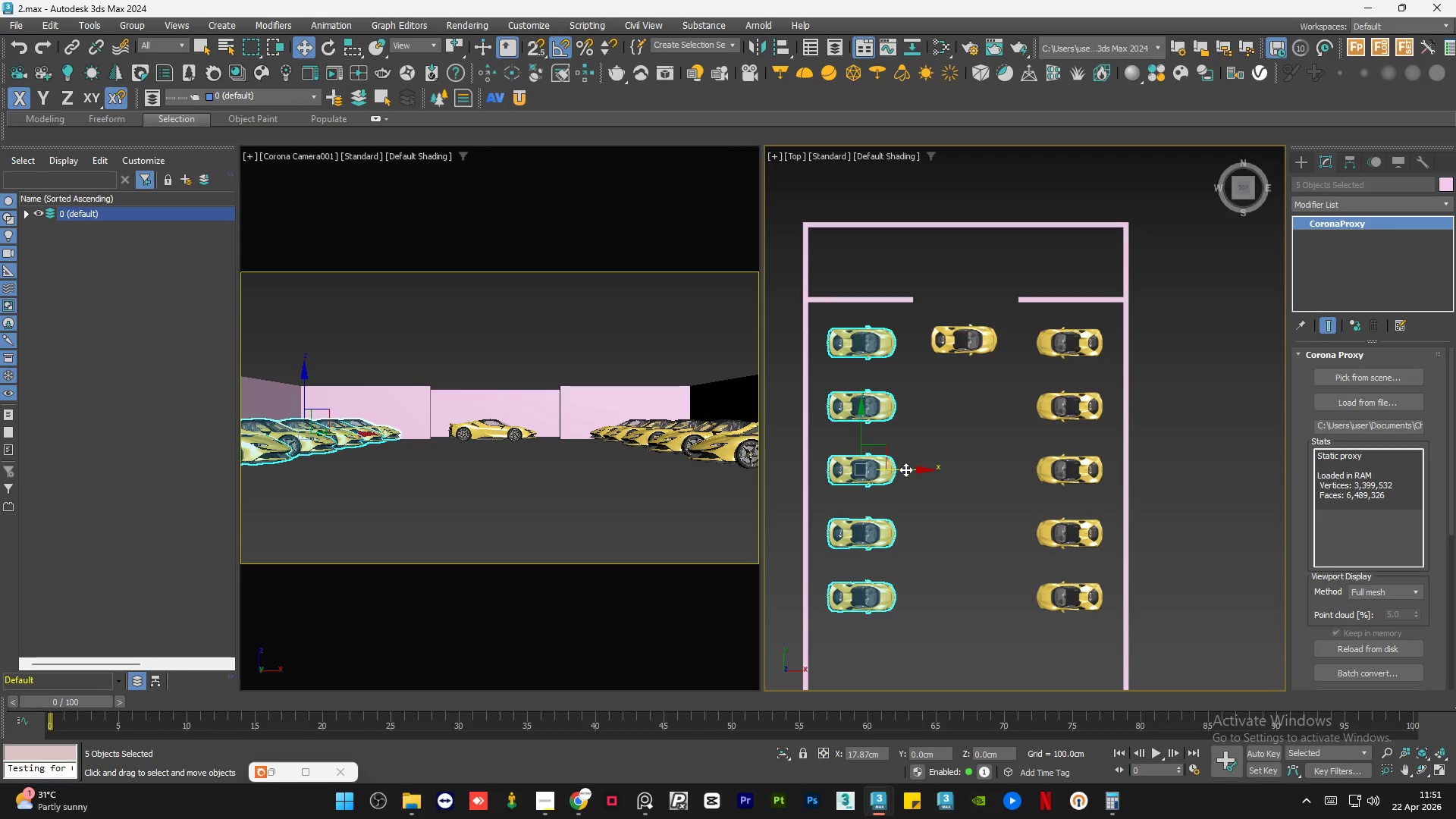 
wait(6.61)
 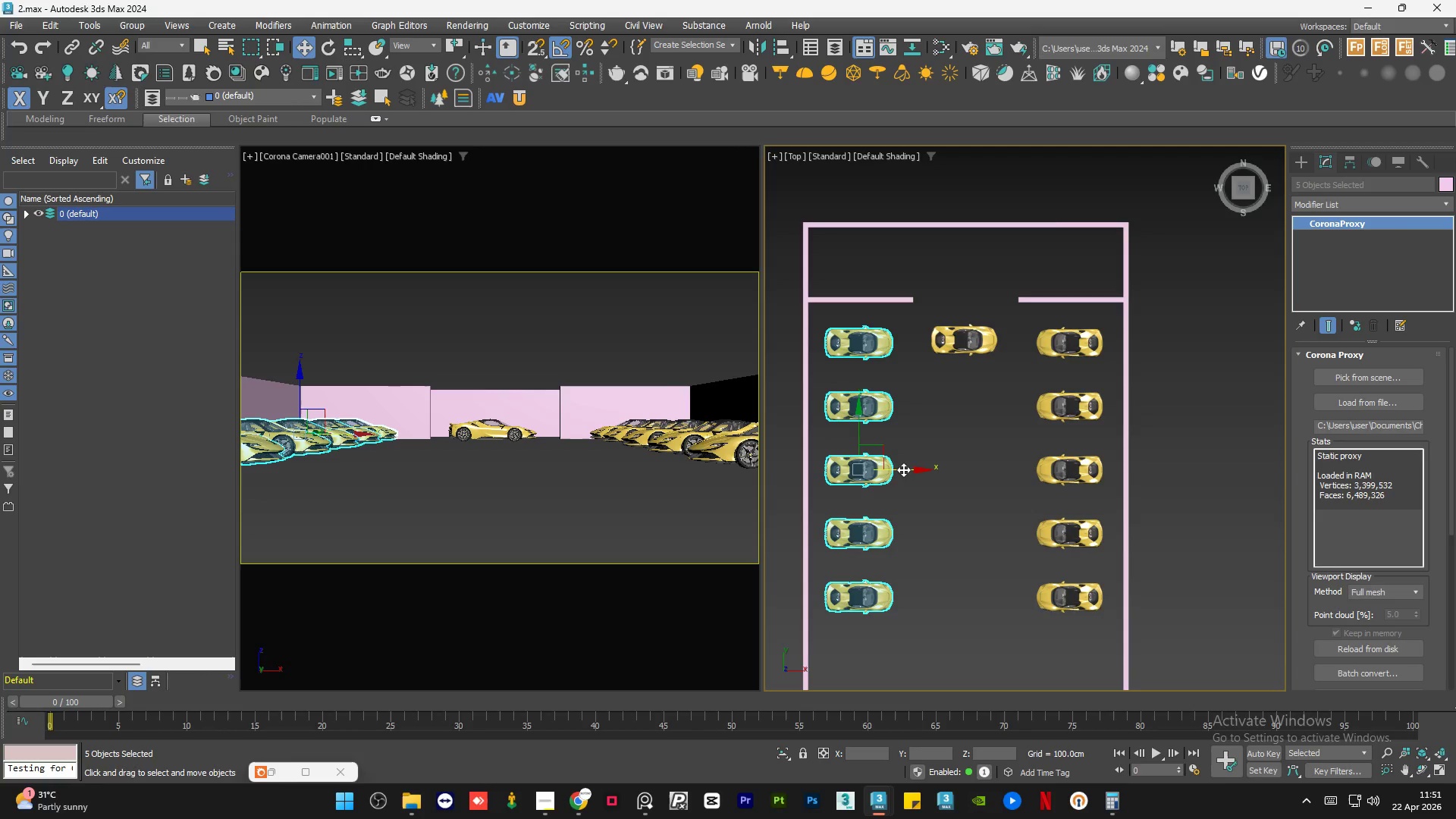 
left_click([946, 532])
 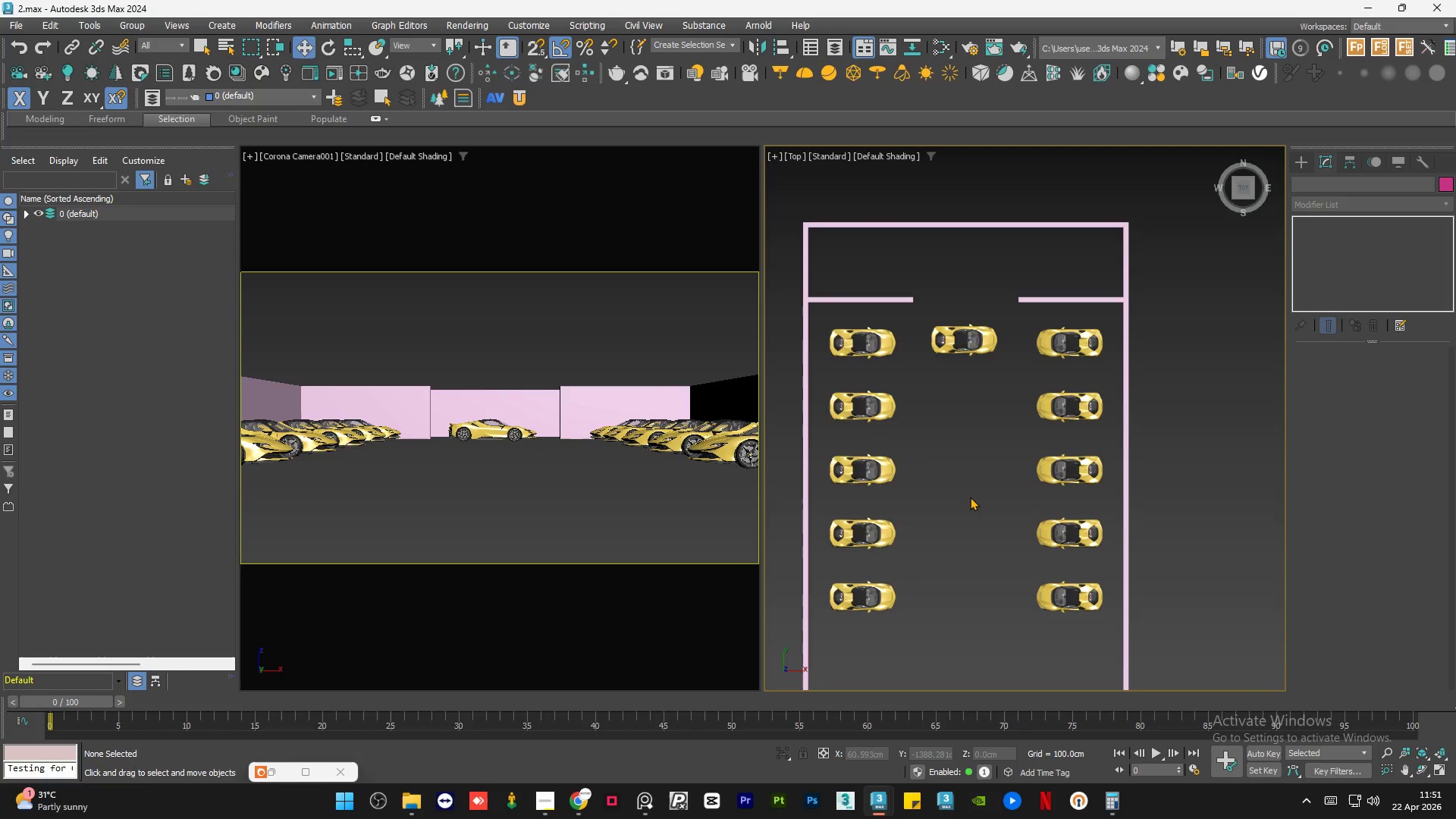 
key(Control+S)
 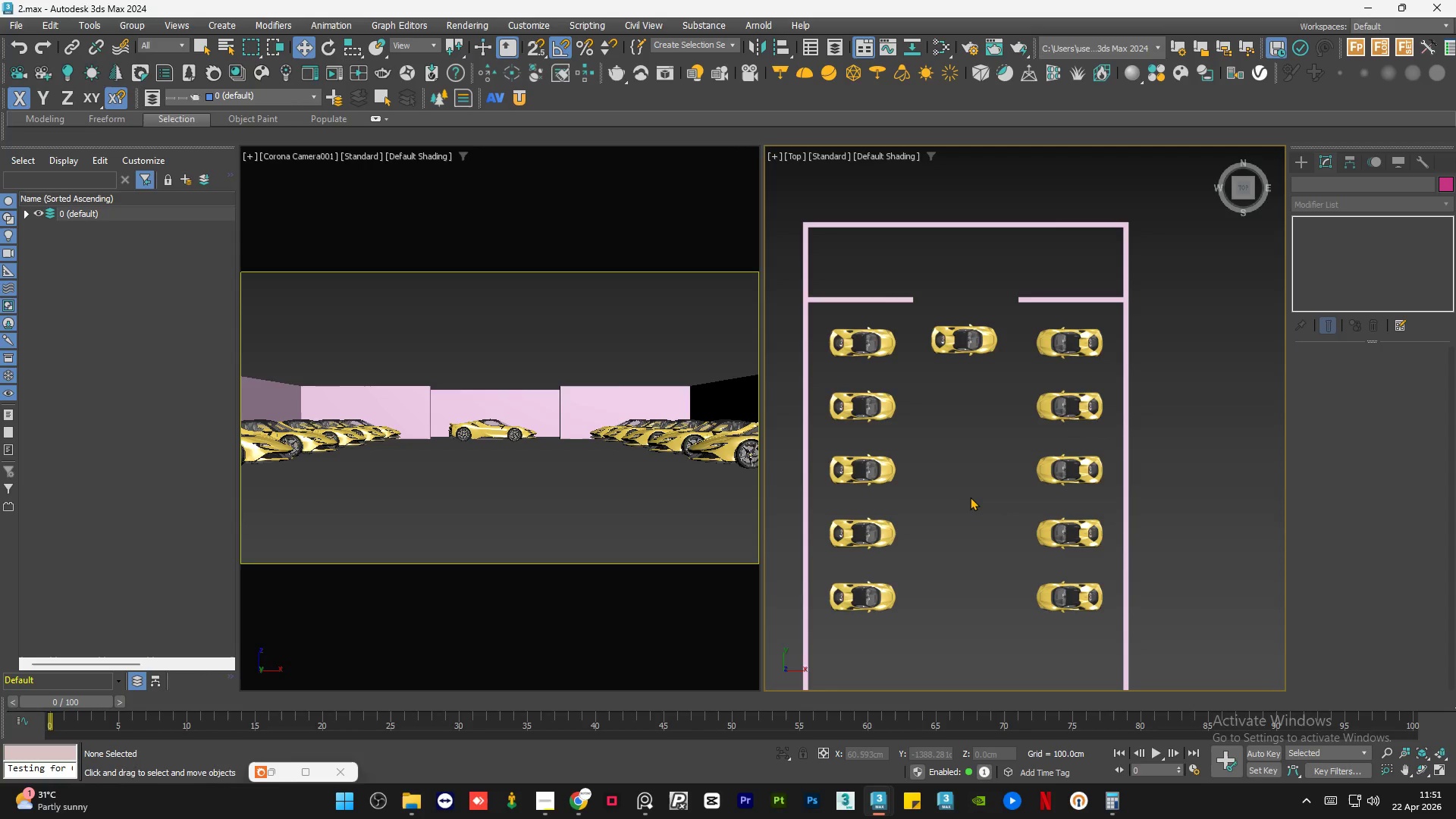 
wait(8.47)
 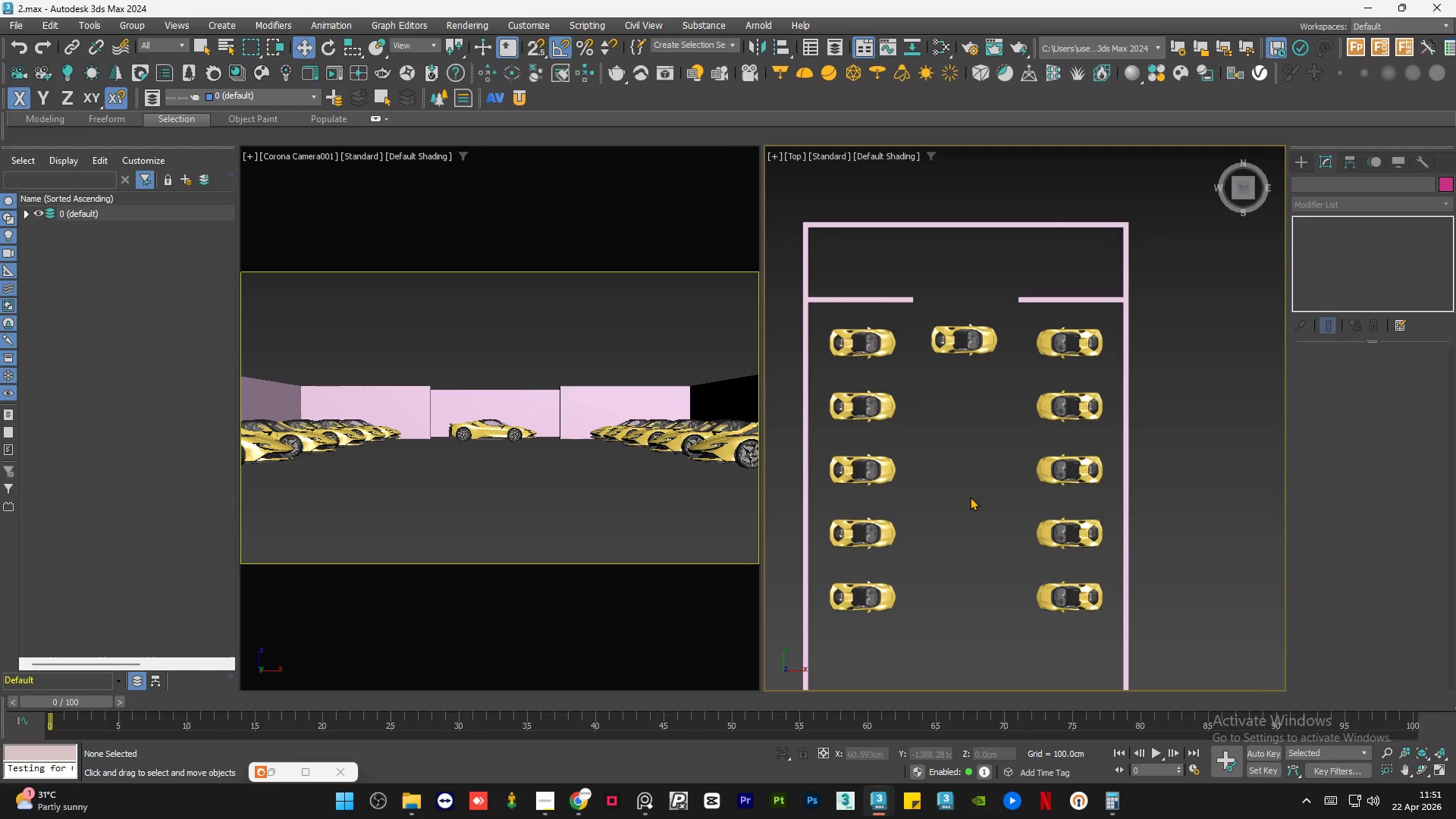 
double_click([970, 497])
 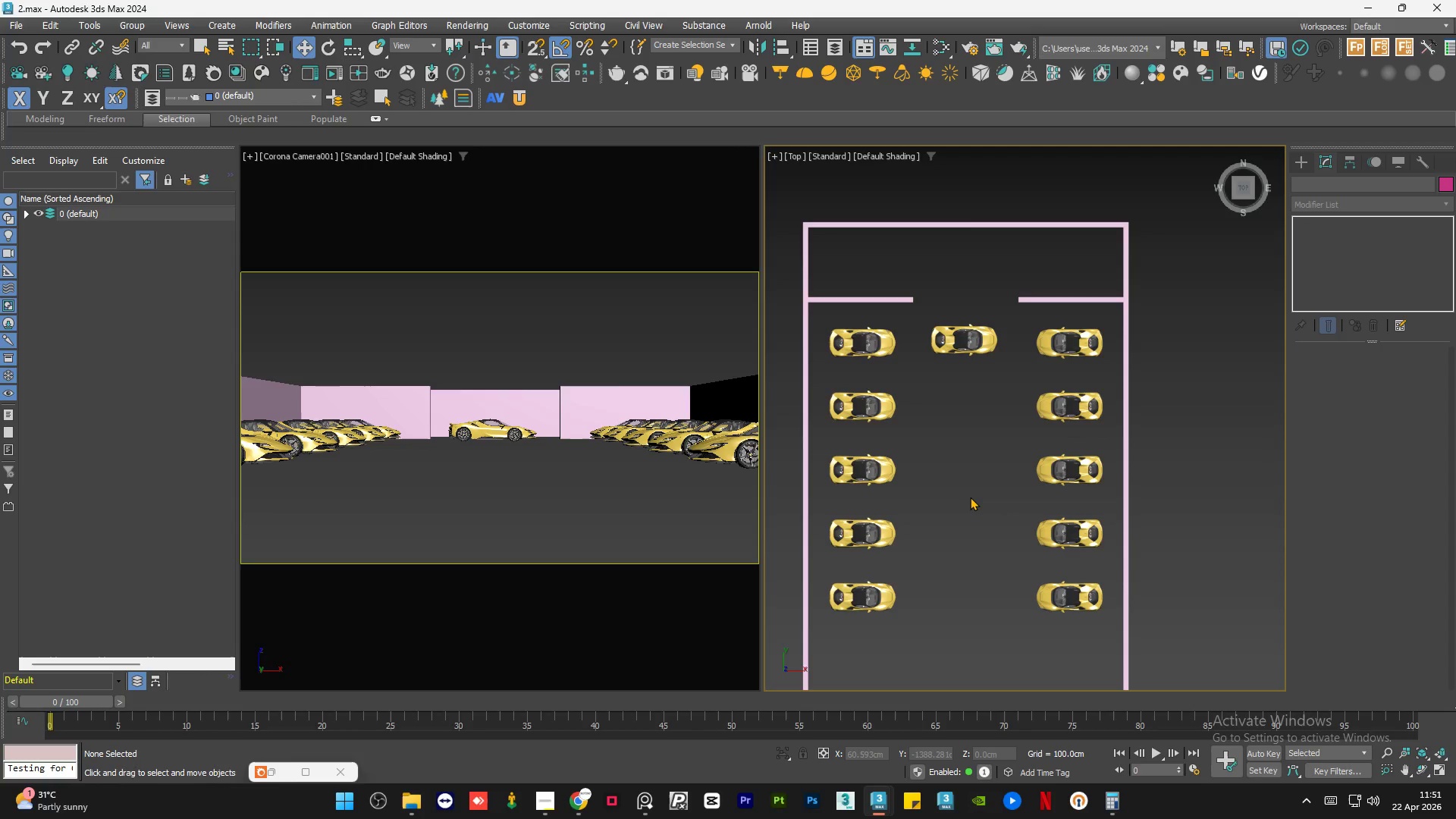 
triple_click([970, 497])
 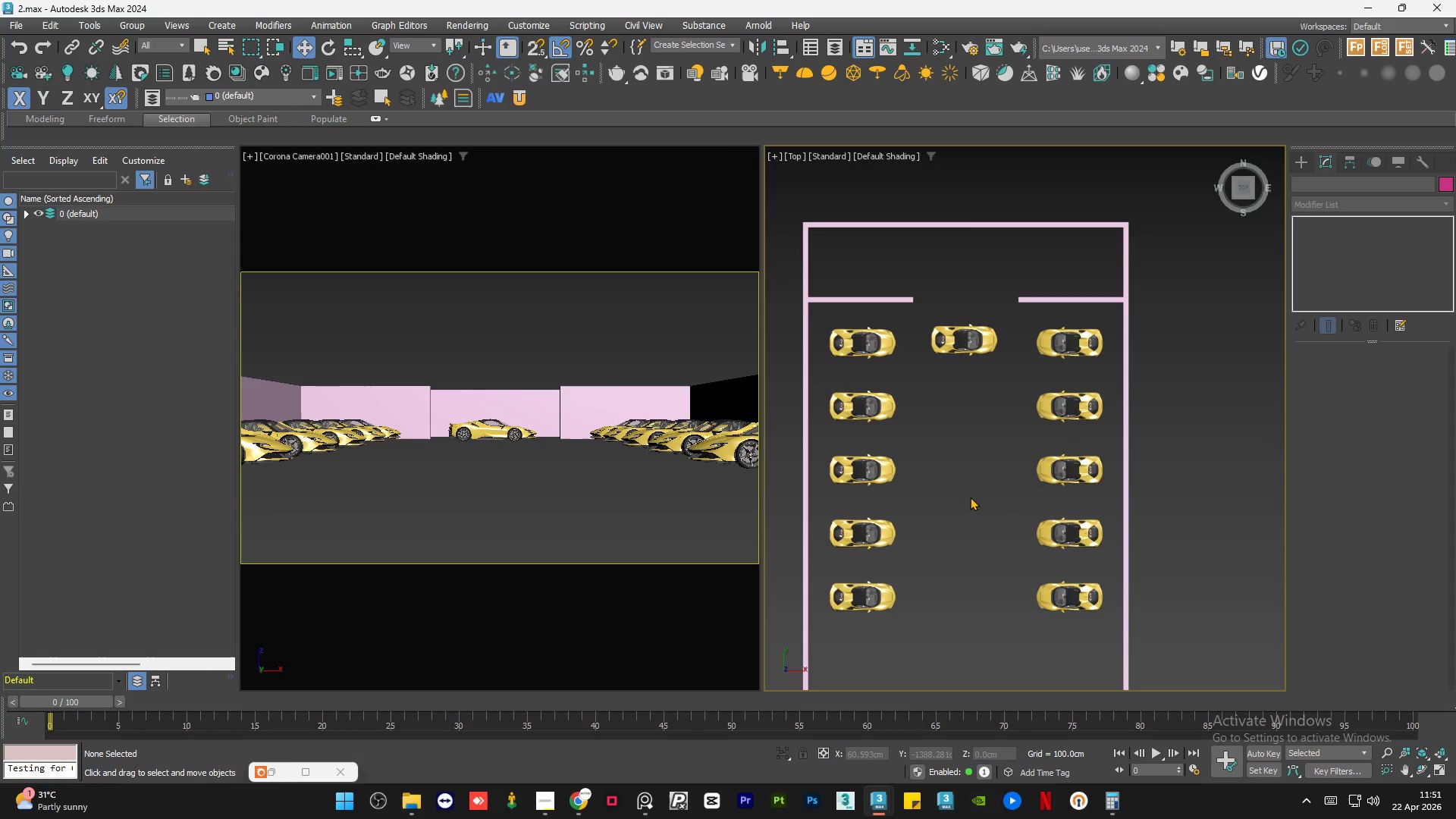 
triple_click([970, 497])
 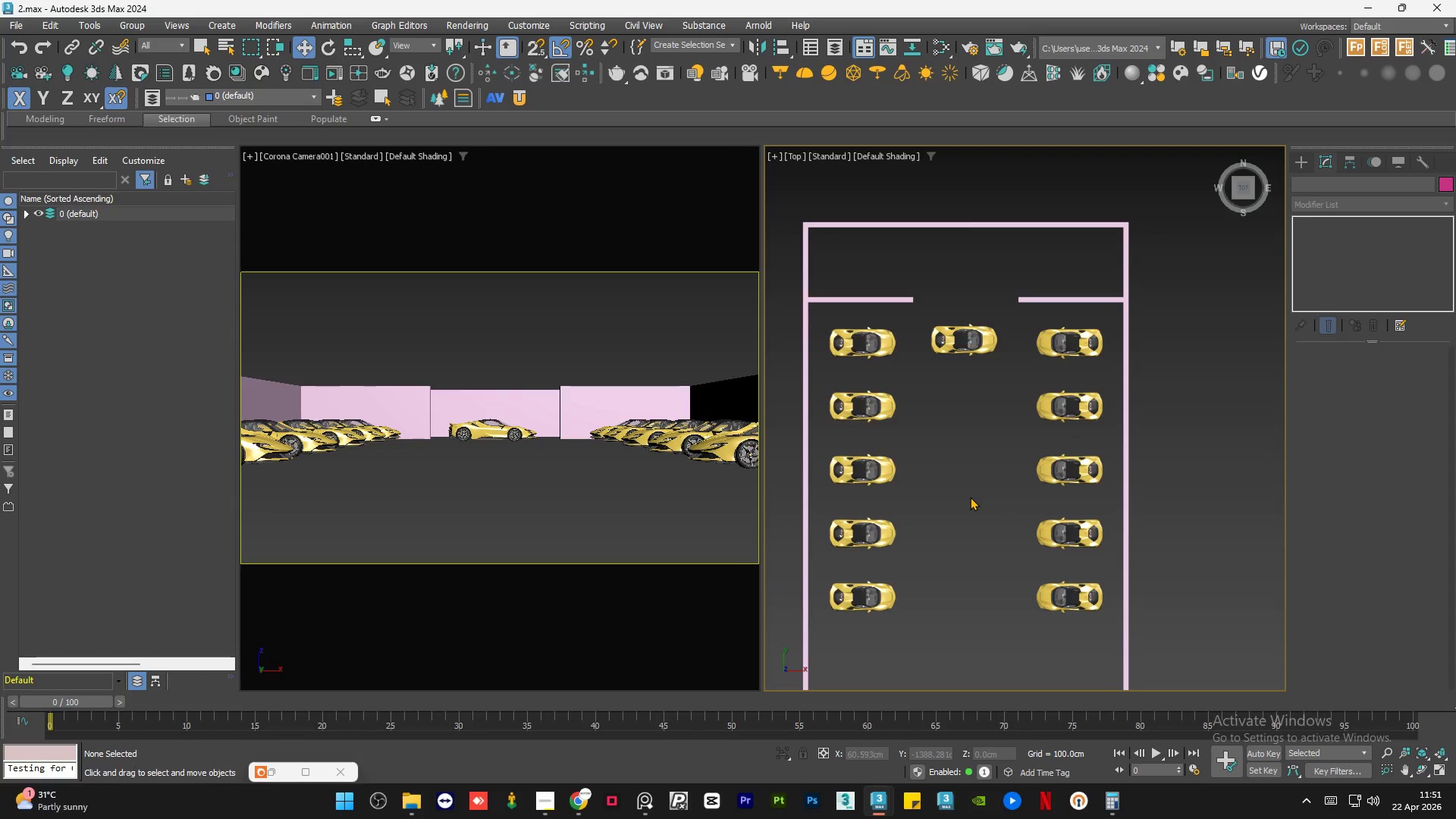 
triple_click([970, 497])
 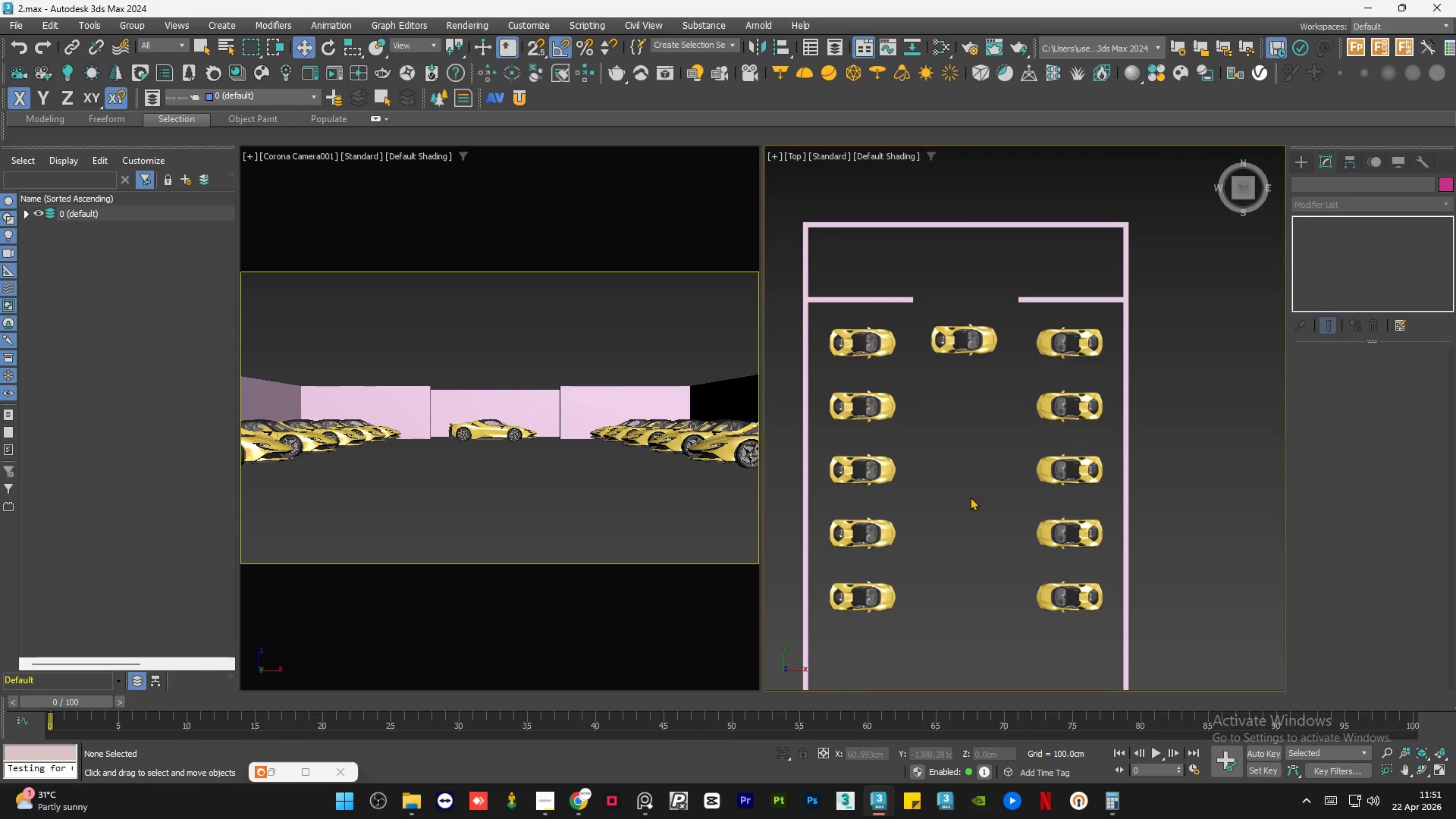 
triple_click([970, 497])
 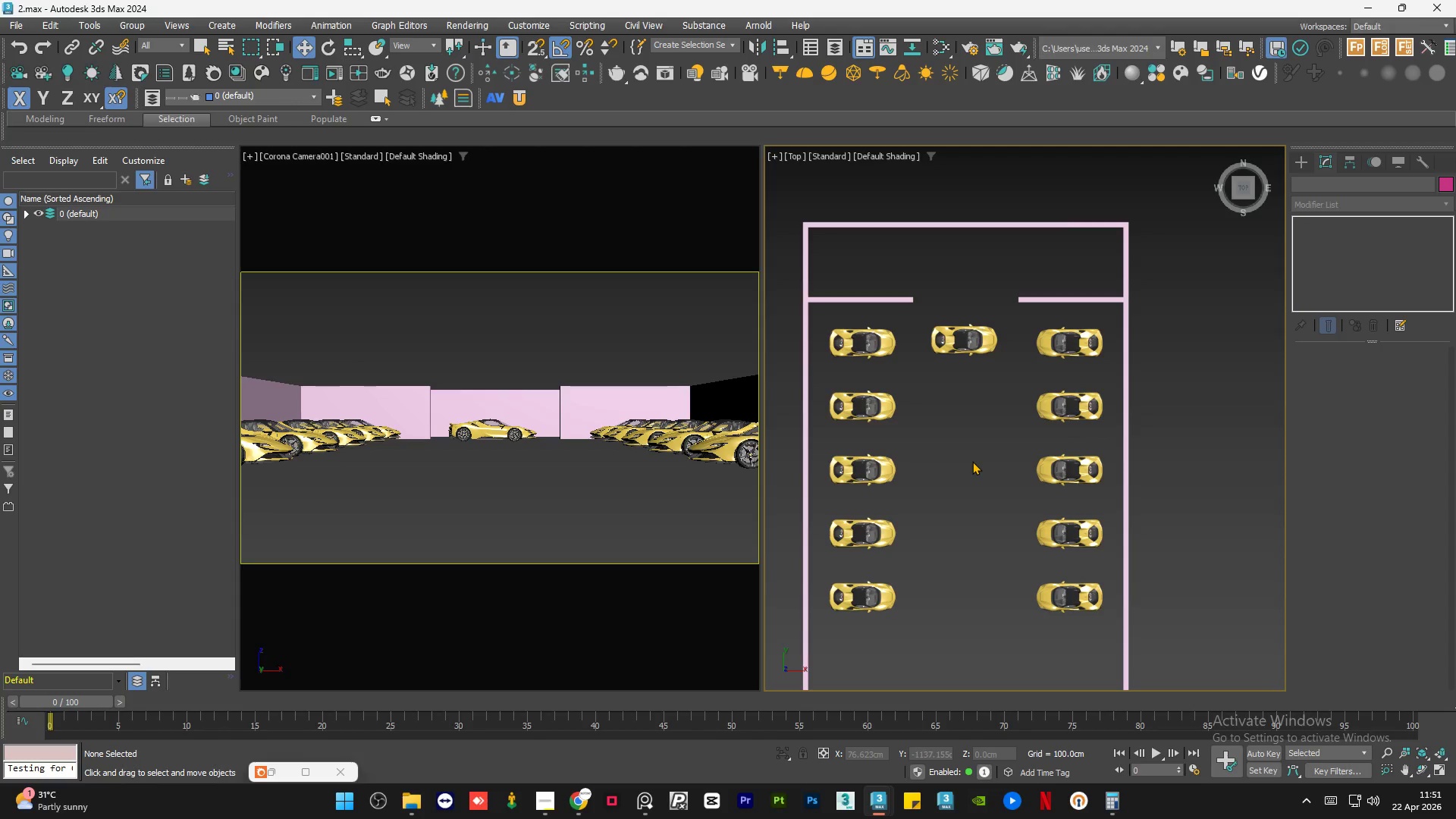 
double_click([972, 461])
 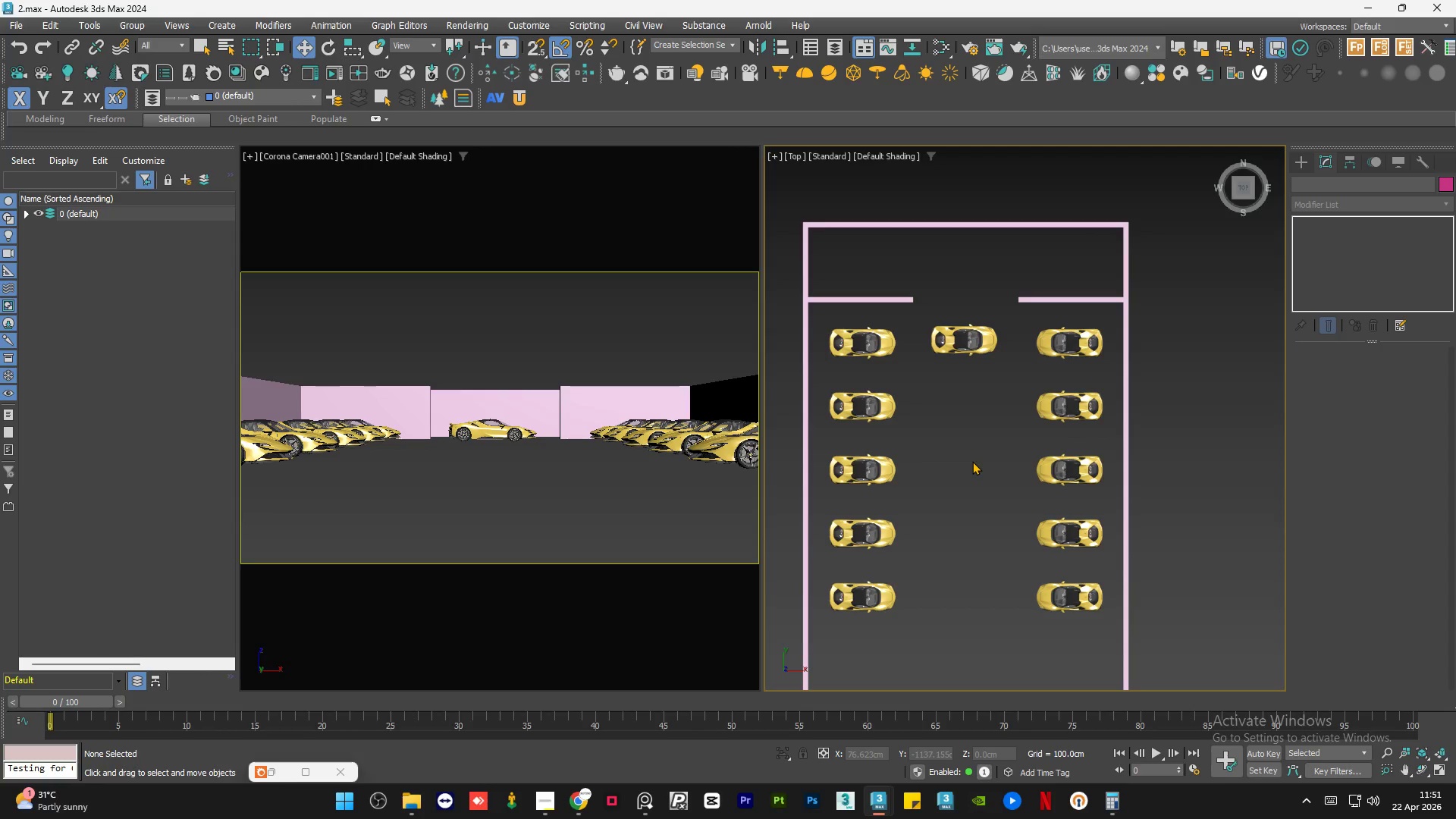 
triple_click([972, 461])
 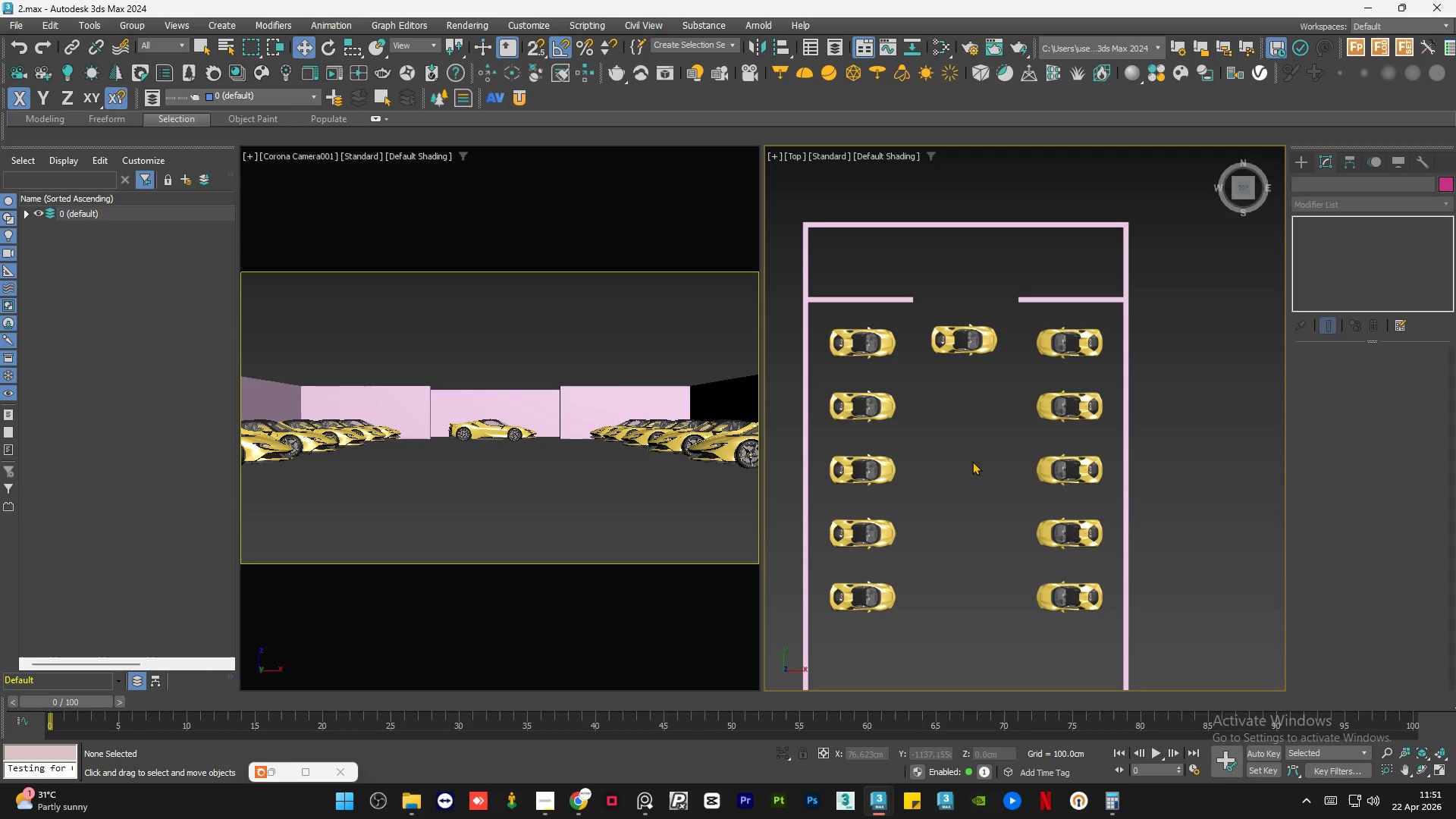 
hold_key(key=AltLeft, duration=1.22)
 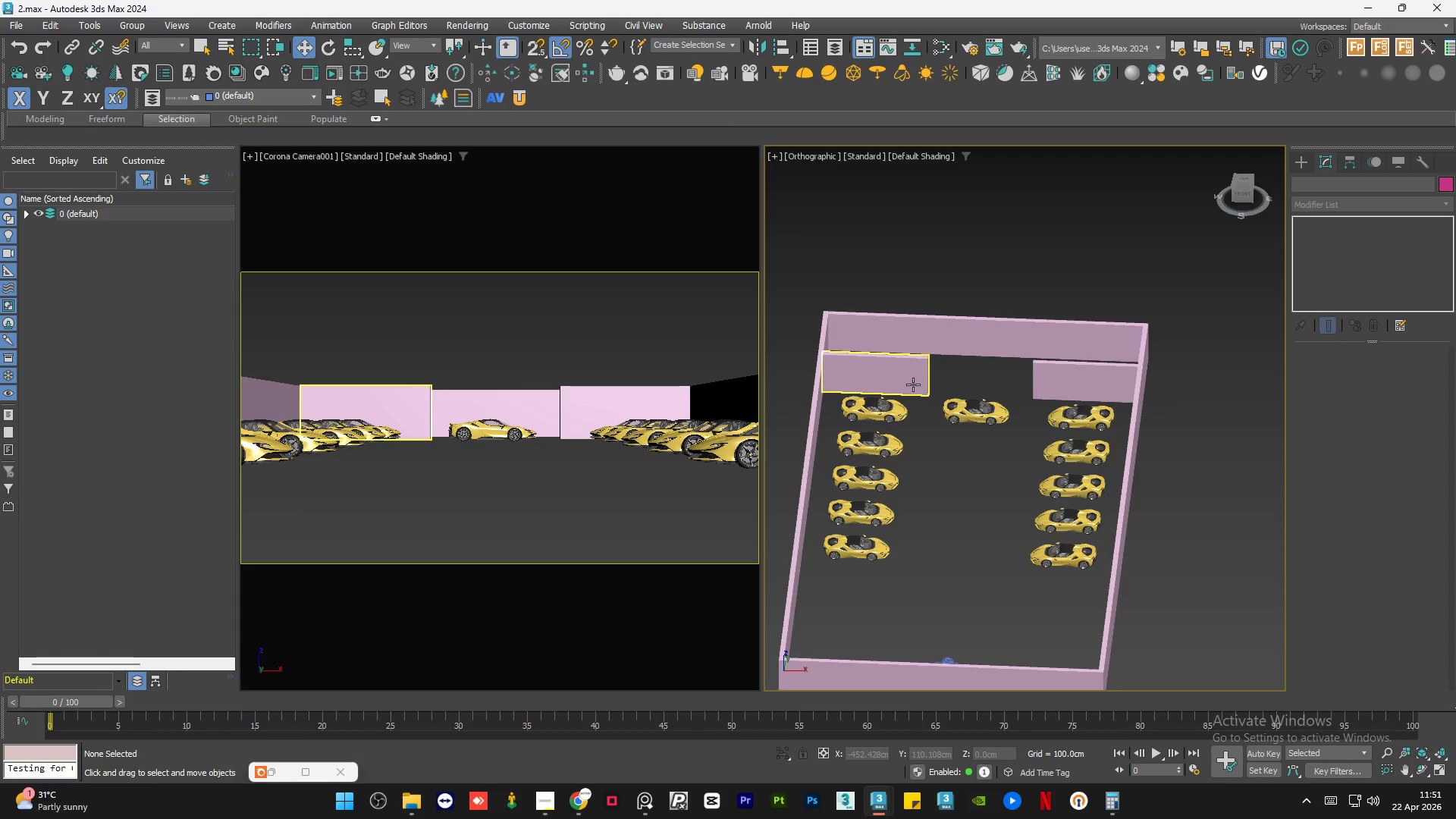 
left_click([913, 384])
 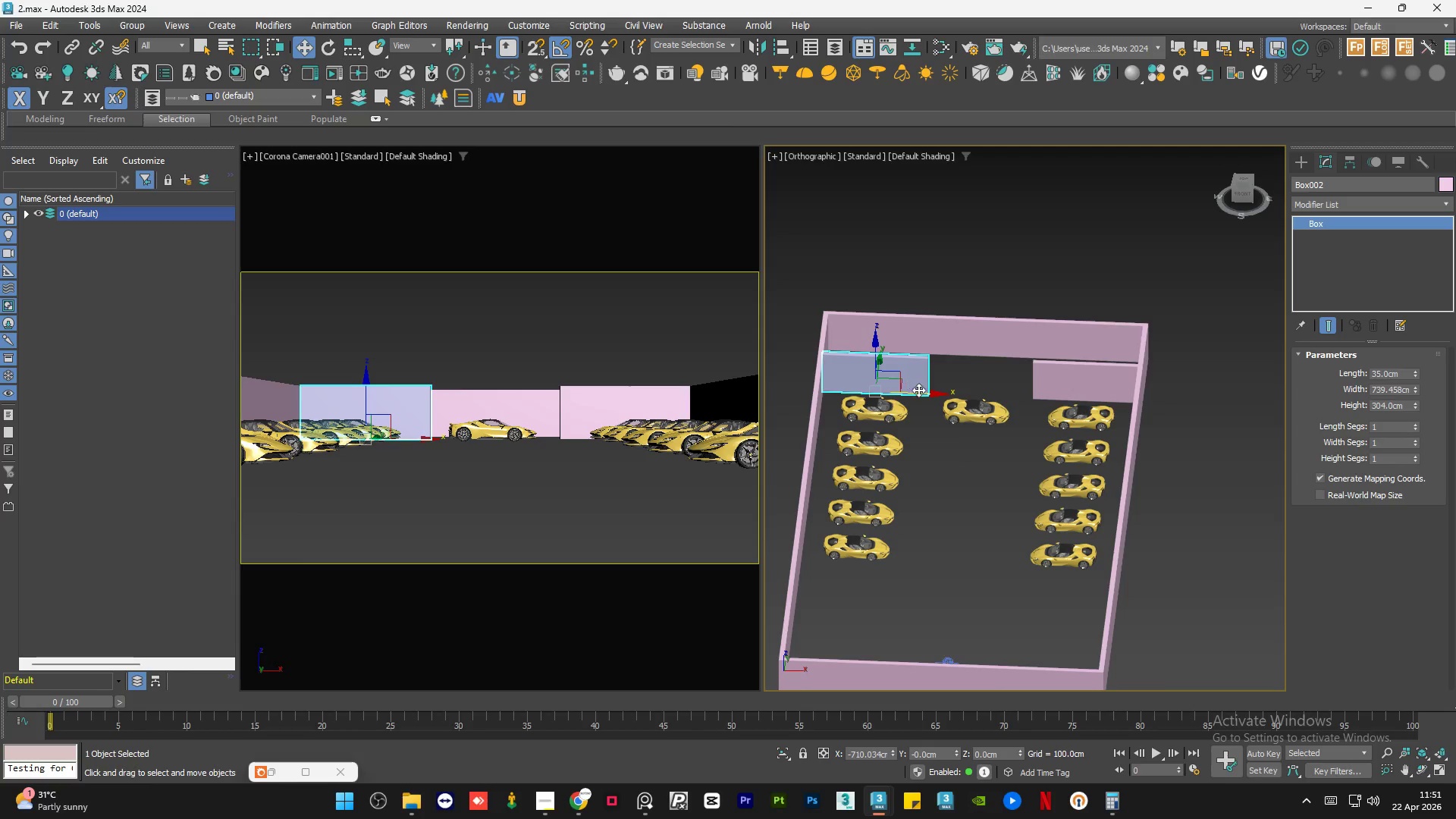 
hold_key(key=ShiftLeft, duration=3.0)
left_click_drag(start_coordinate=[918, 392], to_coordinate=[1025, 397])
 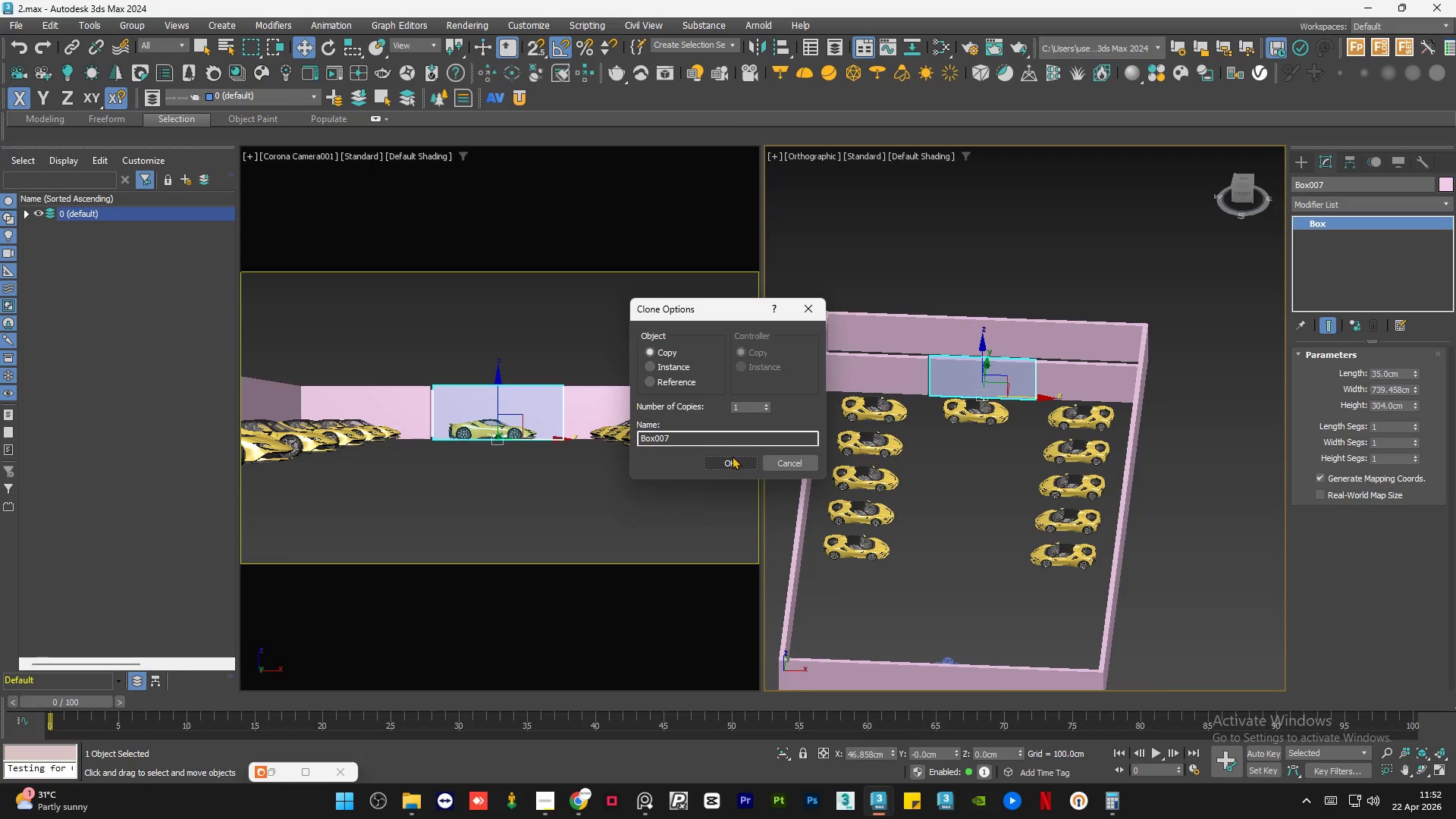 
left_click([727, 459])
 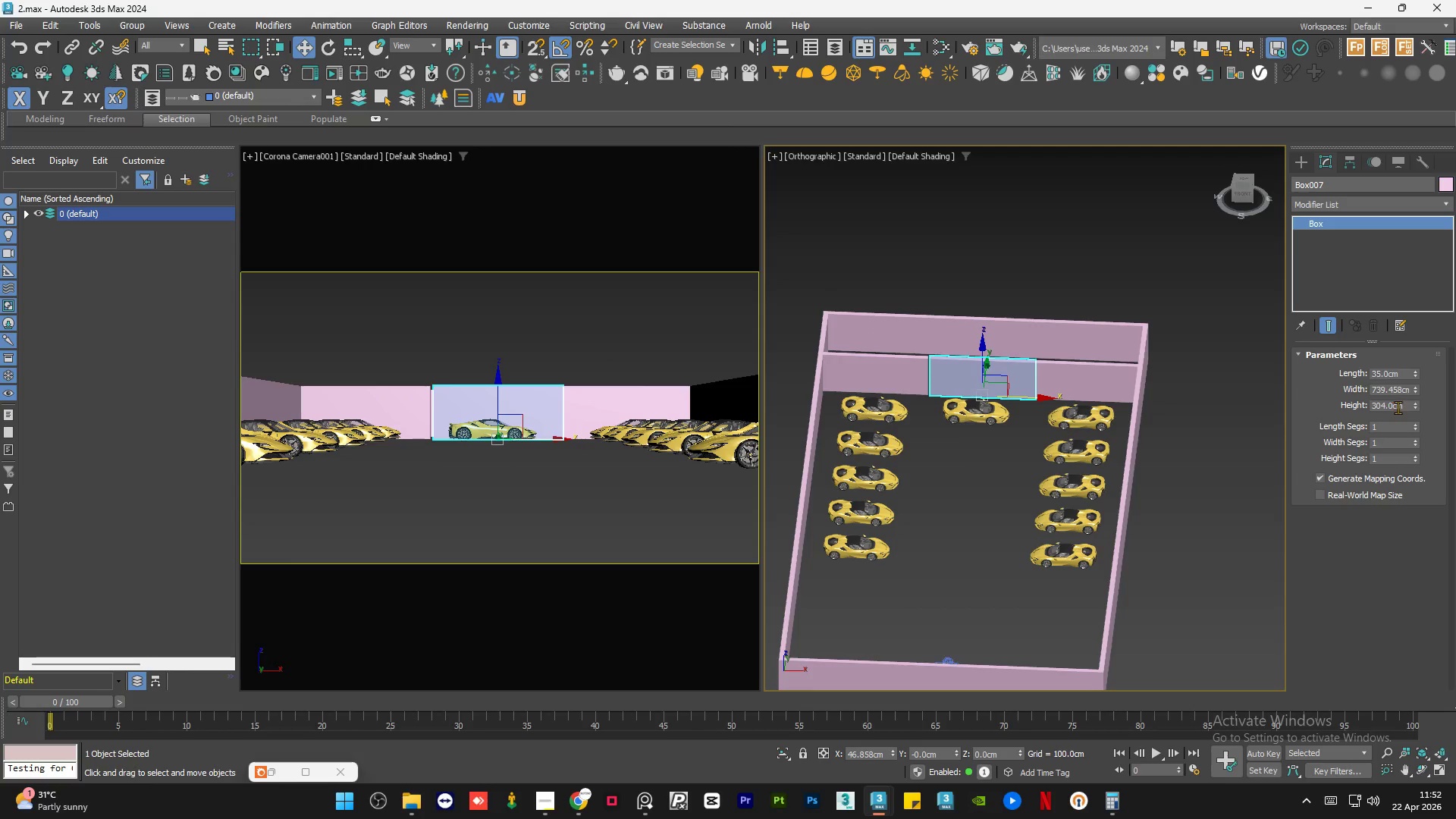 
double_click([1398, 406])
 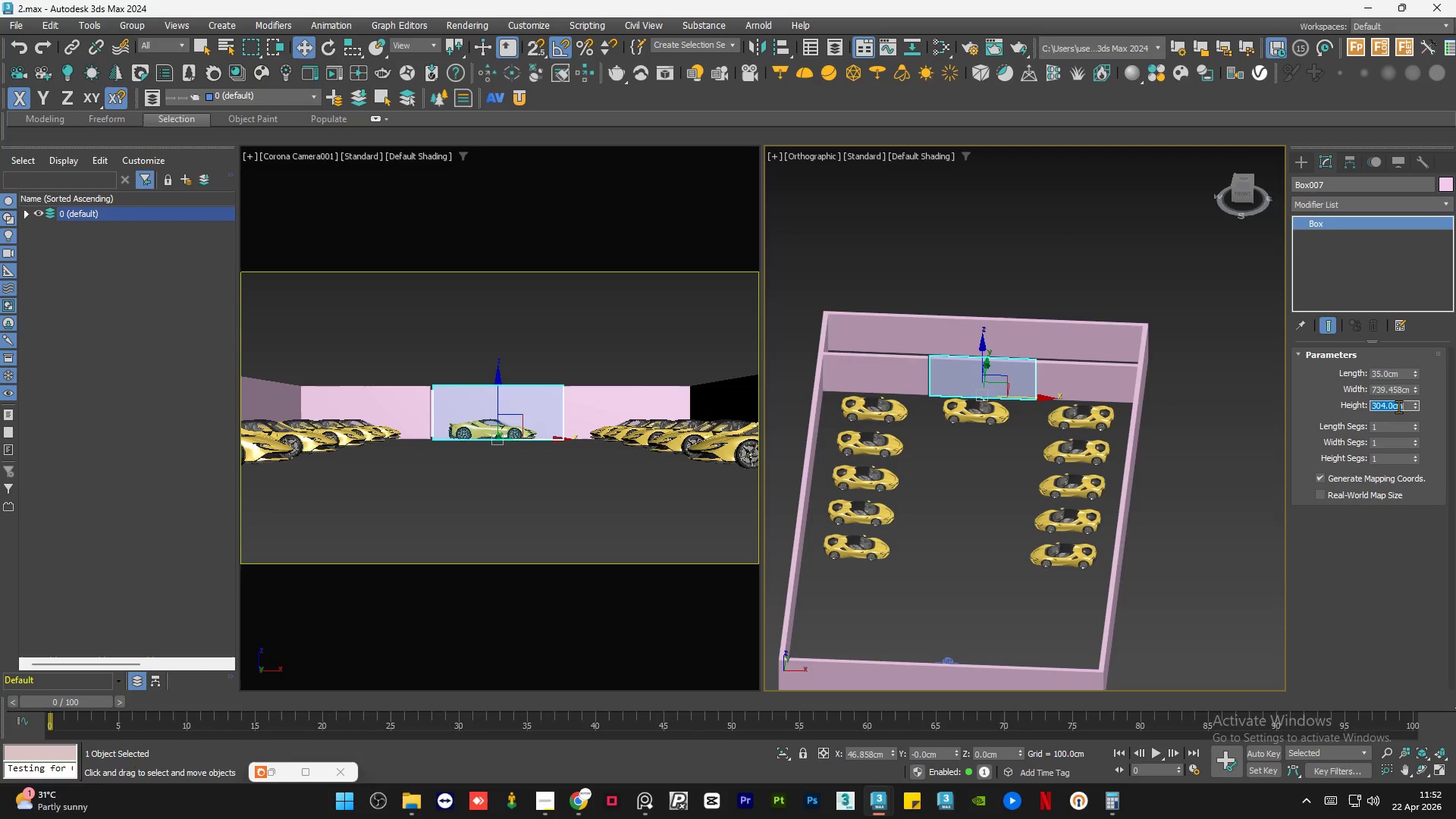 
key(Numpad3)
 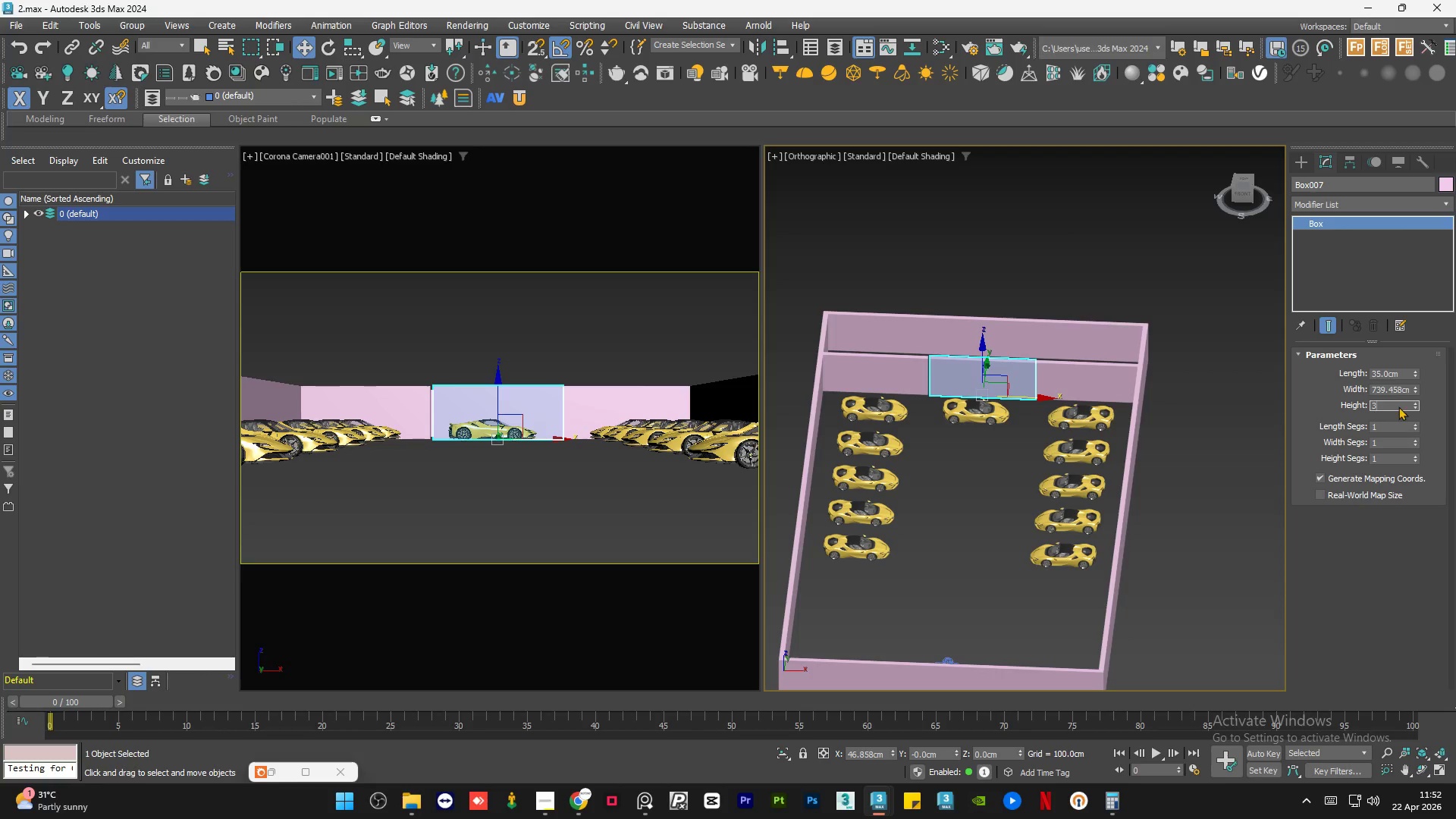 
key(Numpad0)
 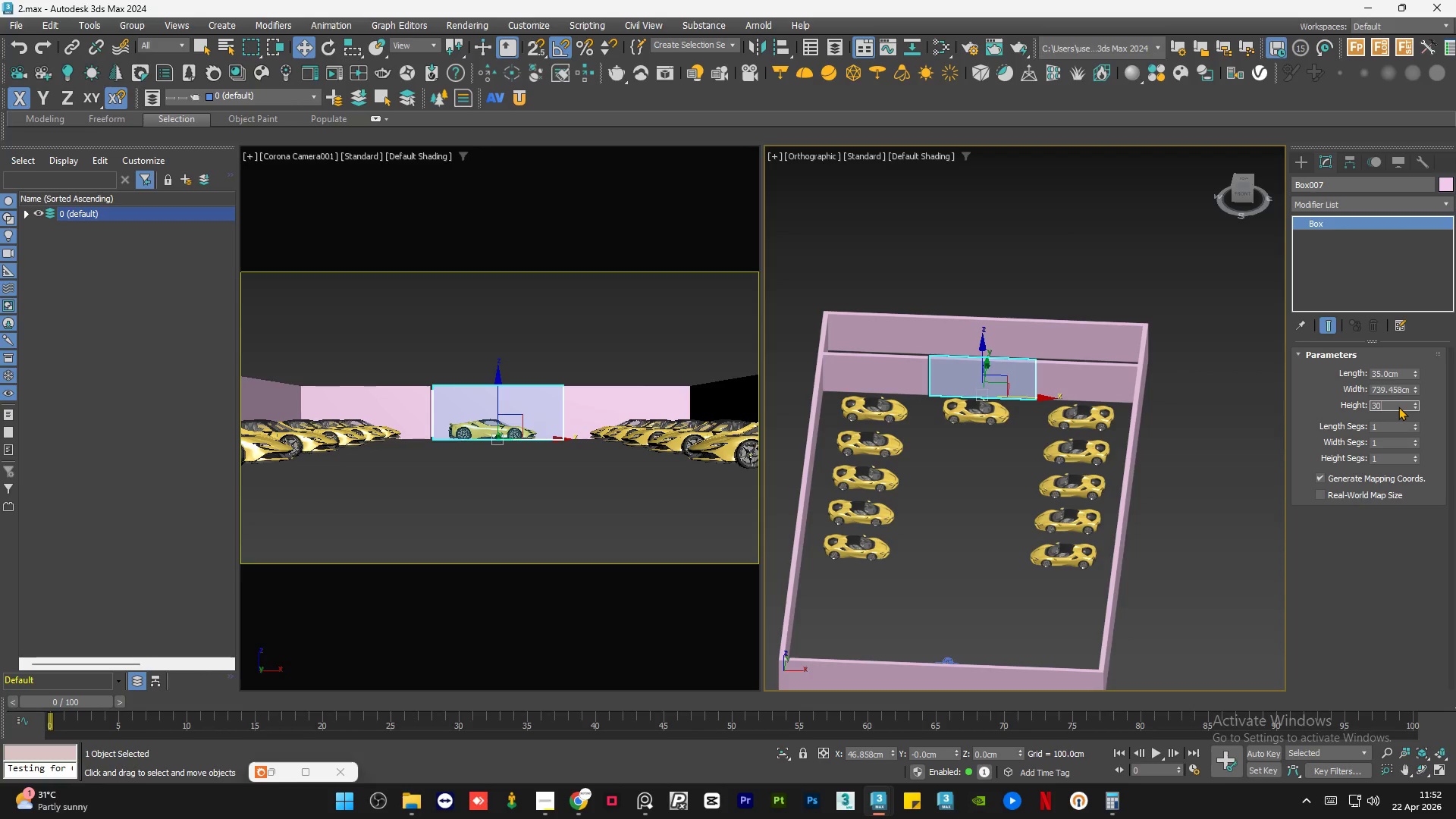 
key(NumpadEnter)
 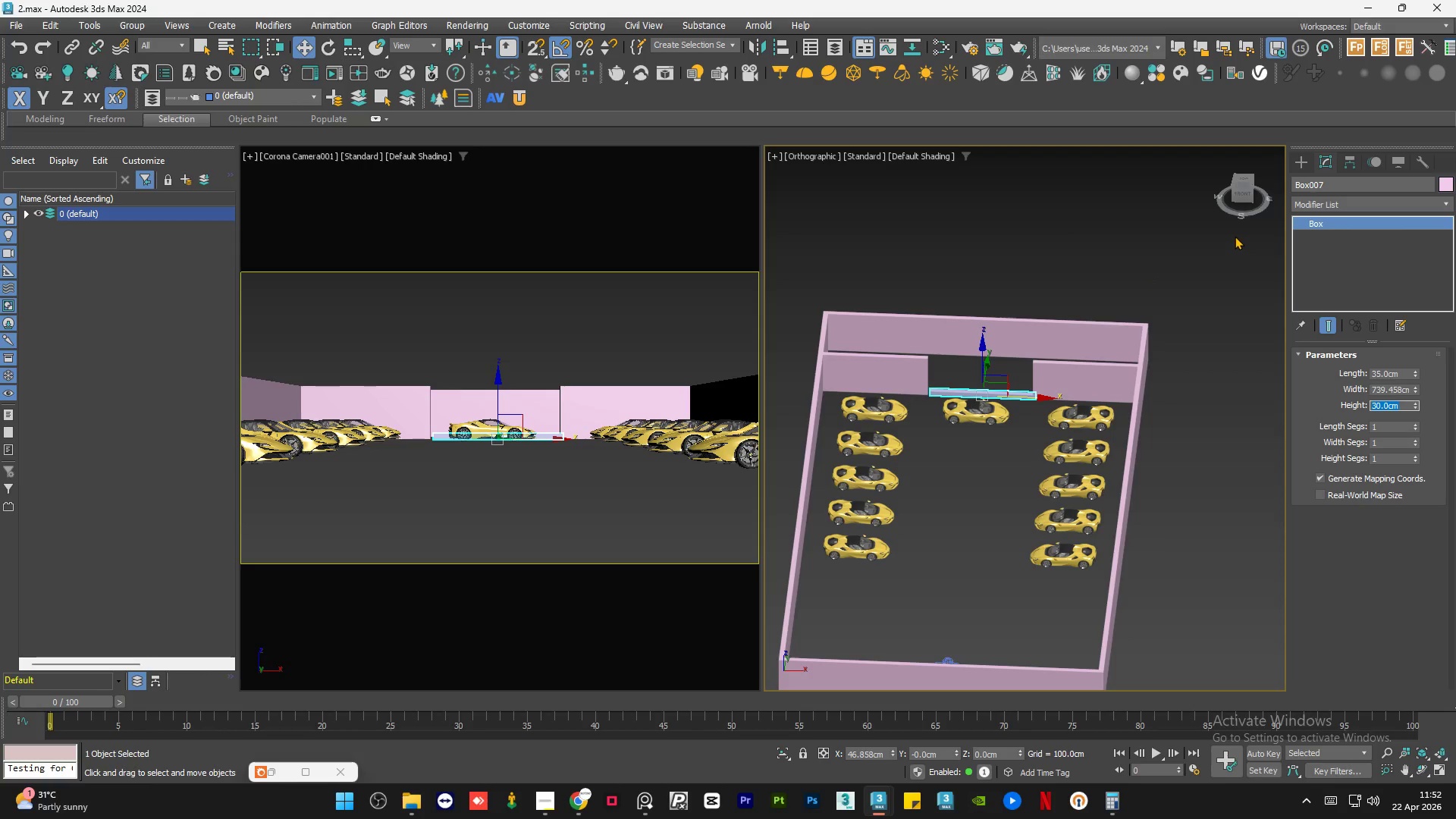 
left_click([1244, 193])
 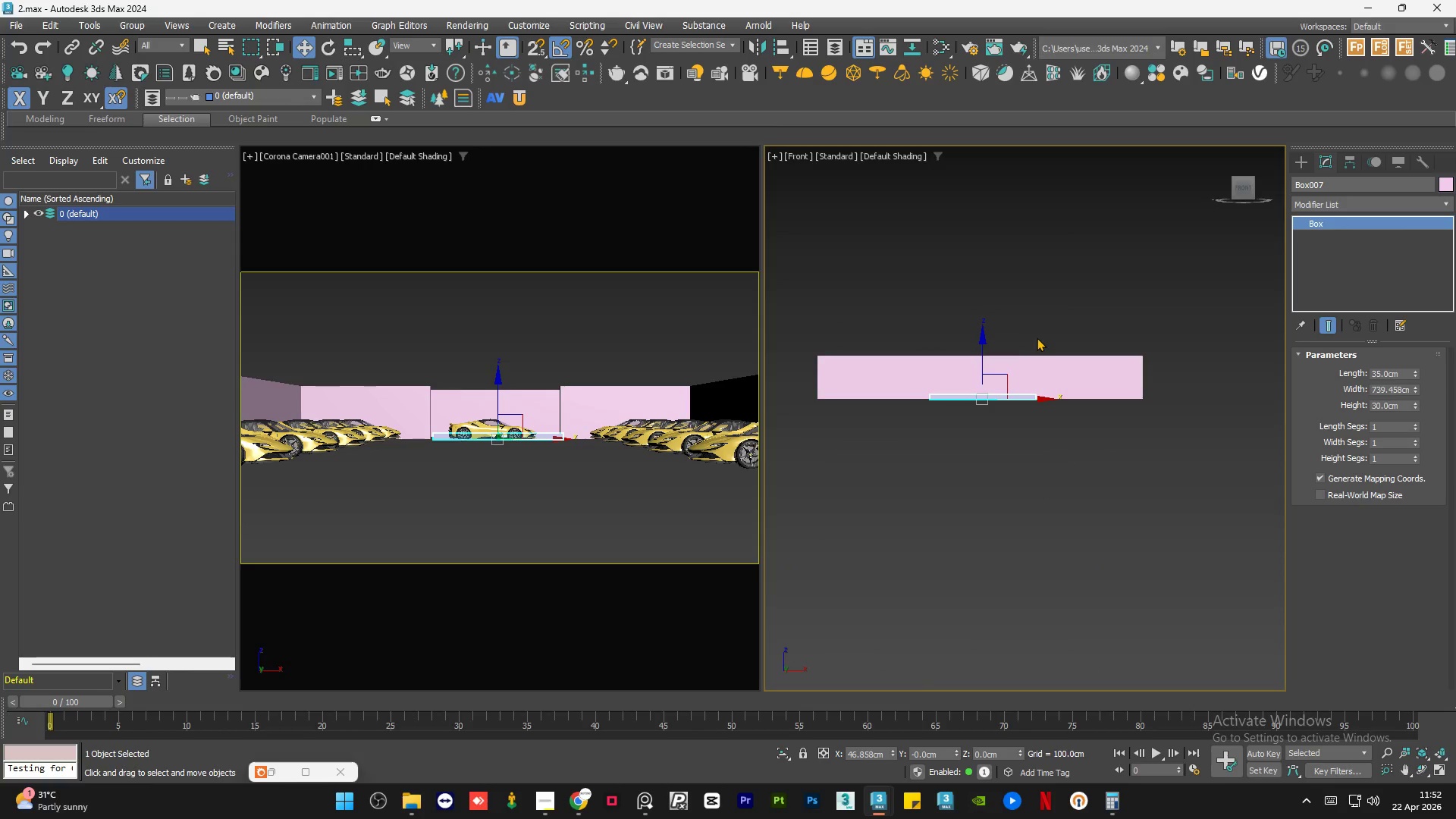 
scroll: coordinate [974, 369], scroll_direction: up, amount: 2.0
 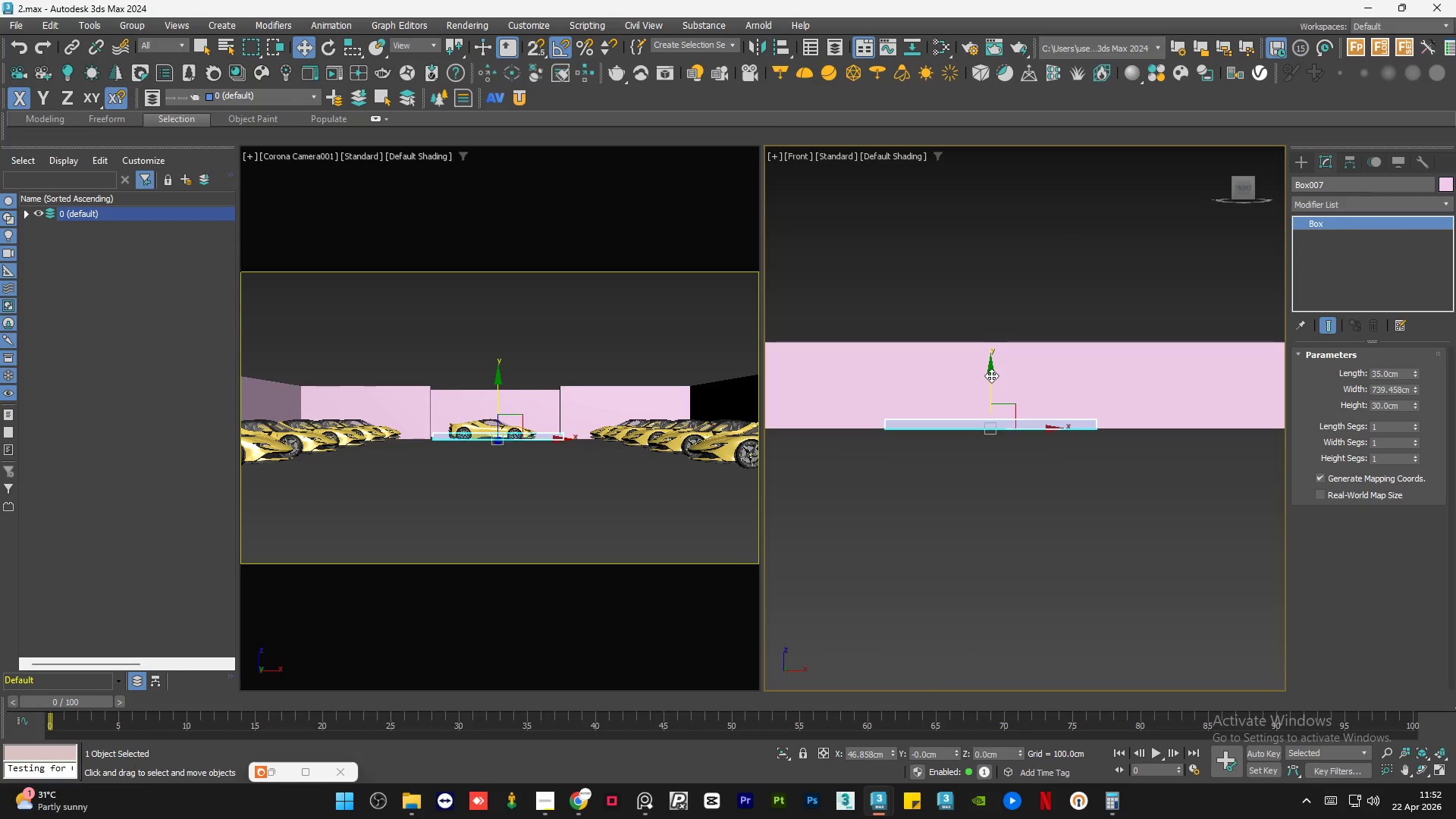 
left_click_drag(start_coordinate=[991, 375], to_coordinate=[995, 278])
 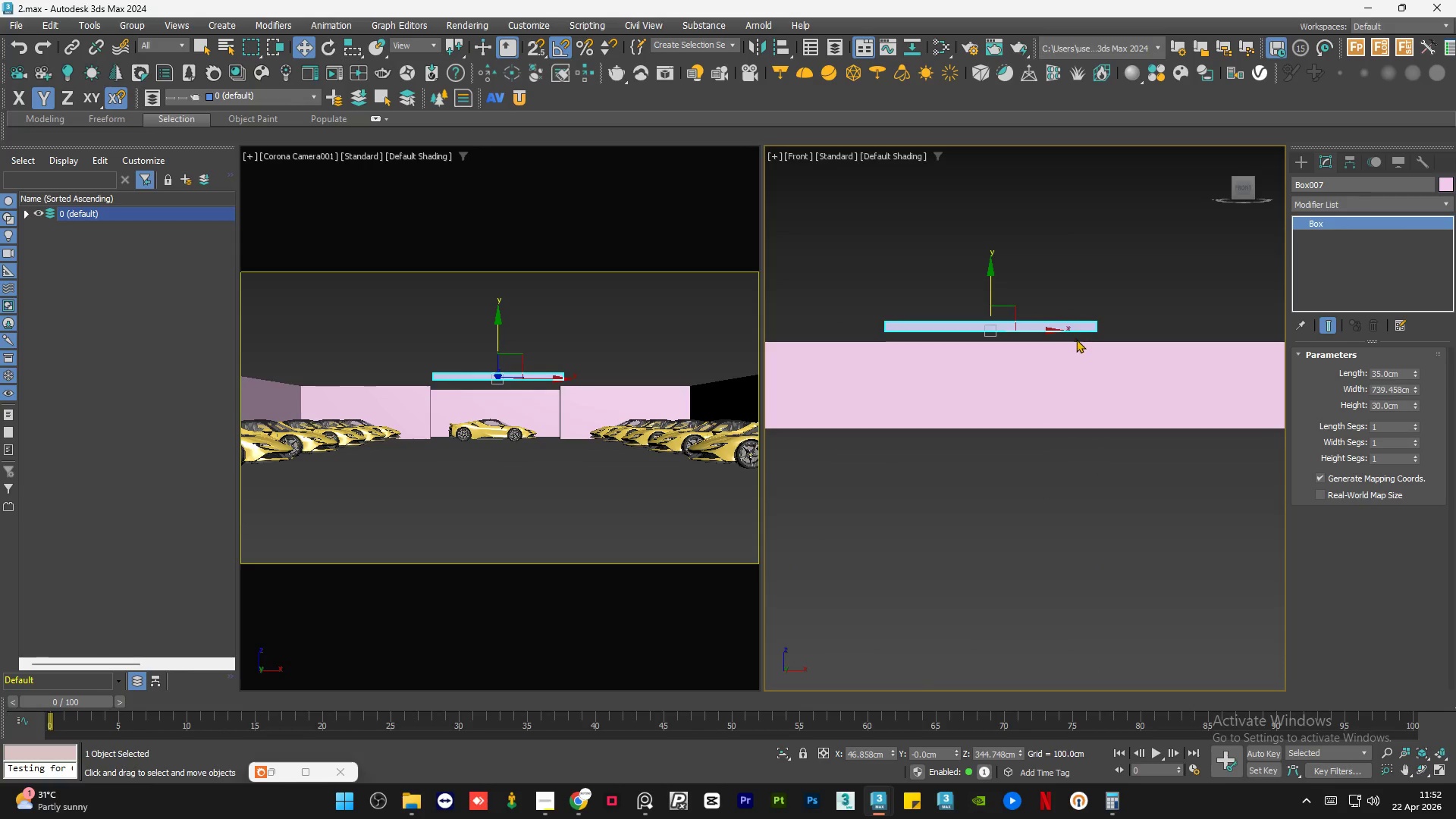 
scroll: coordinate [873, 316], scroll_direction: up, amount: 1.0
 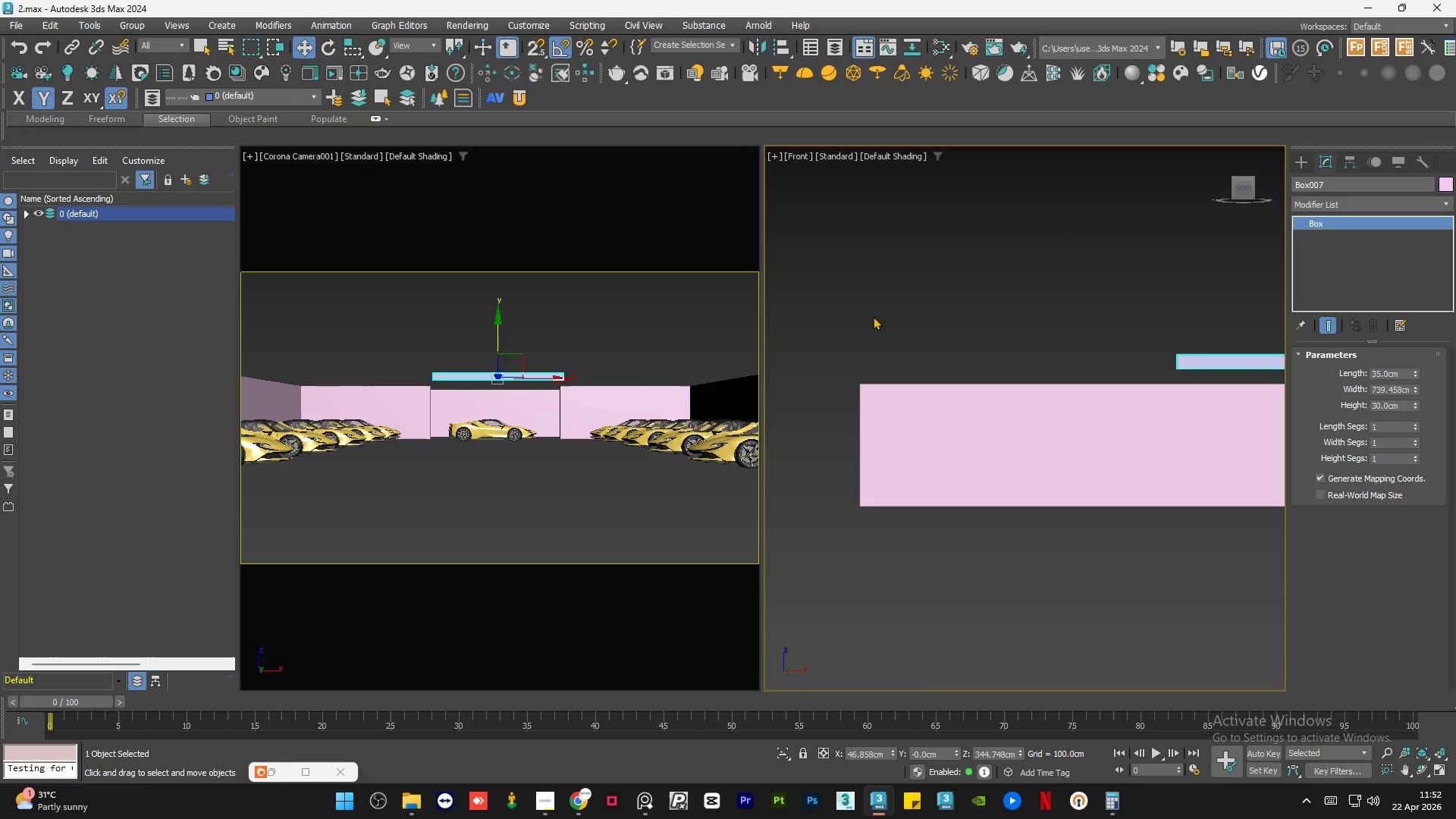 
key(S)
 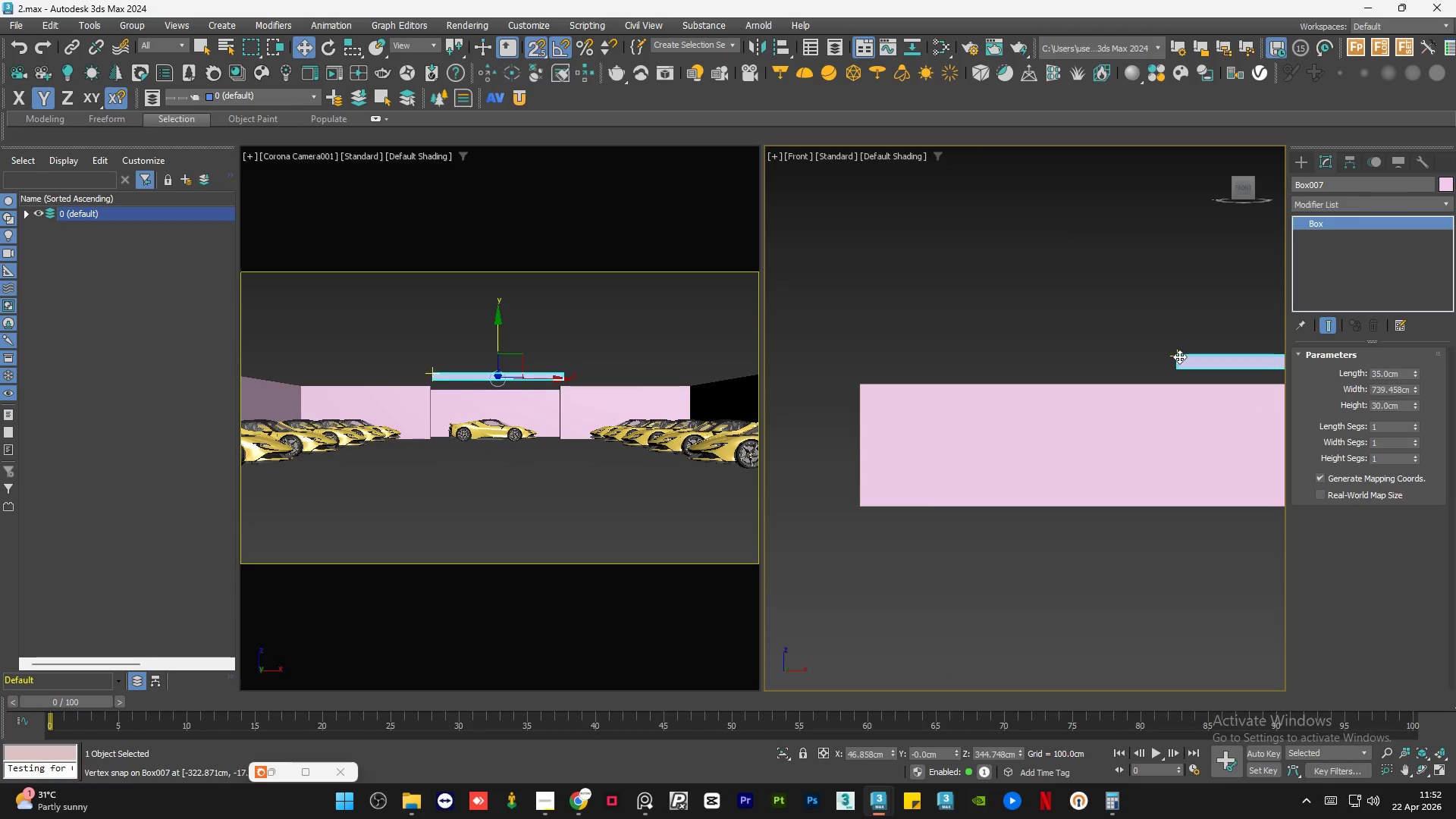 
left_click_drag(start_coordinate=[1179, 356], to_coordinate=[1172, 356])
 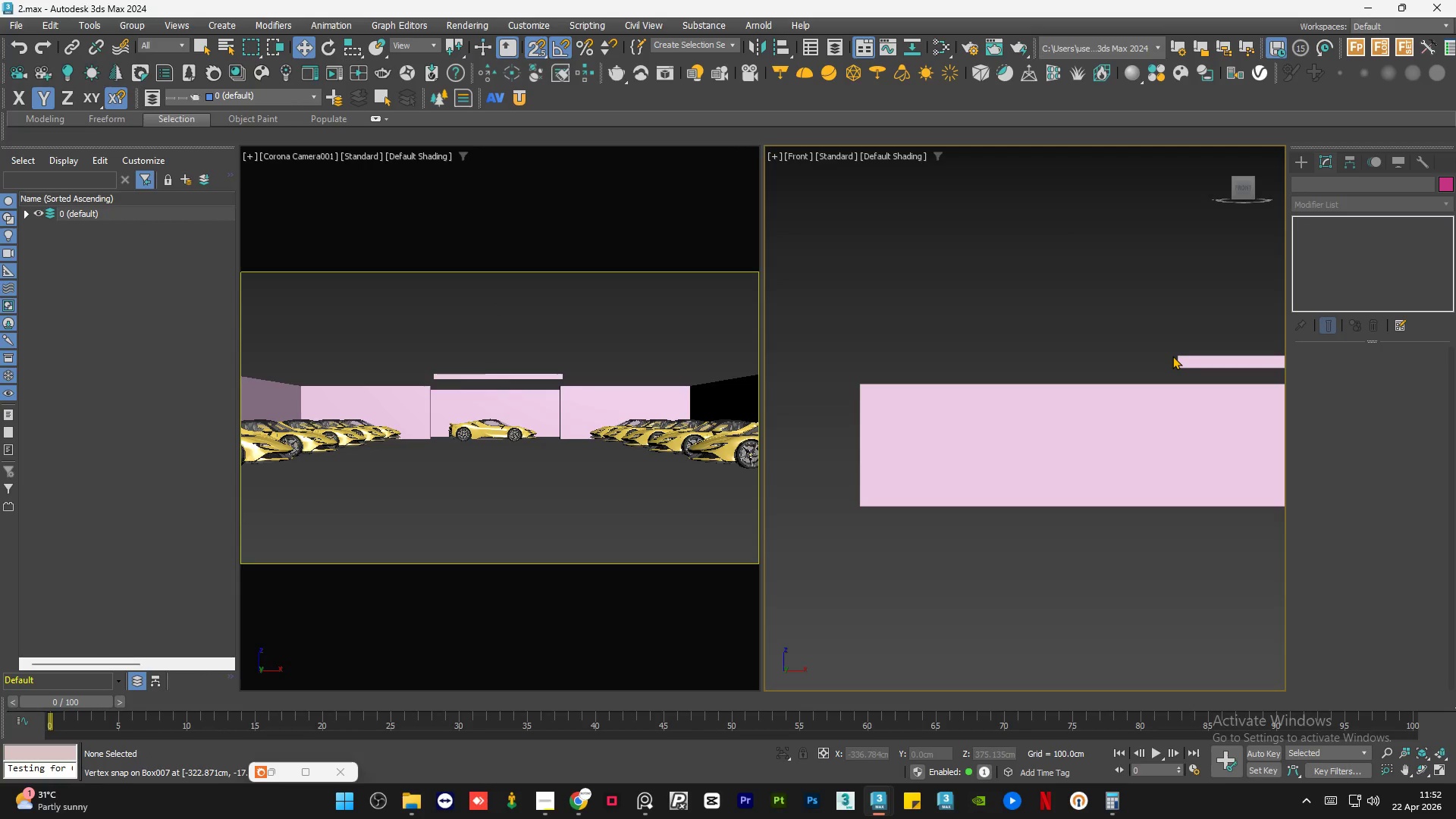 
key(Control+Z)
 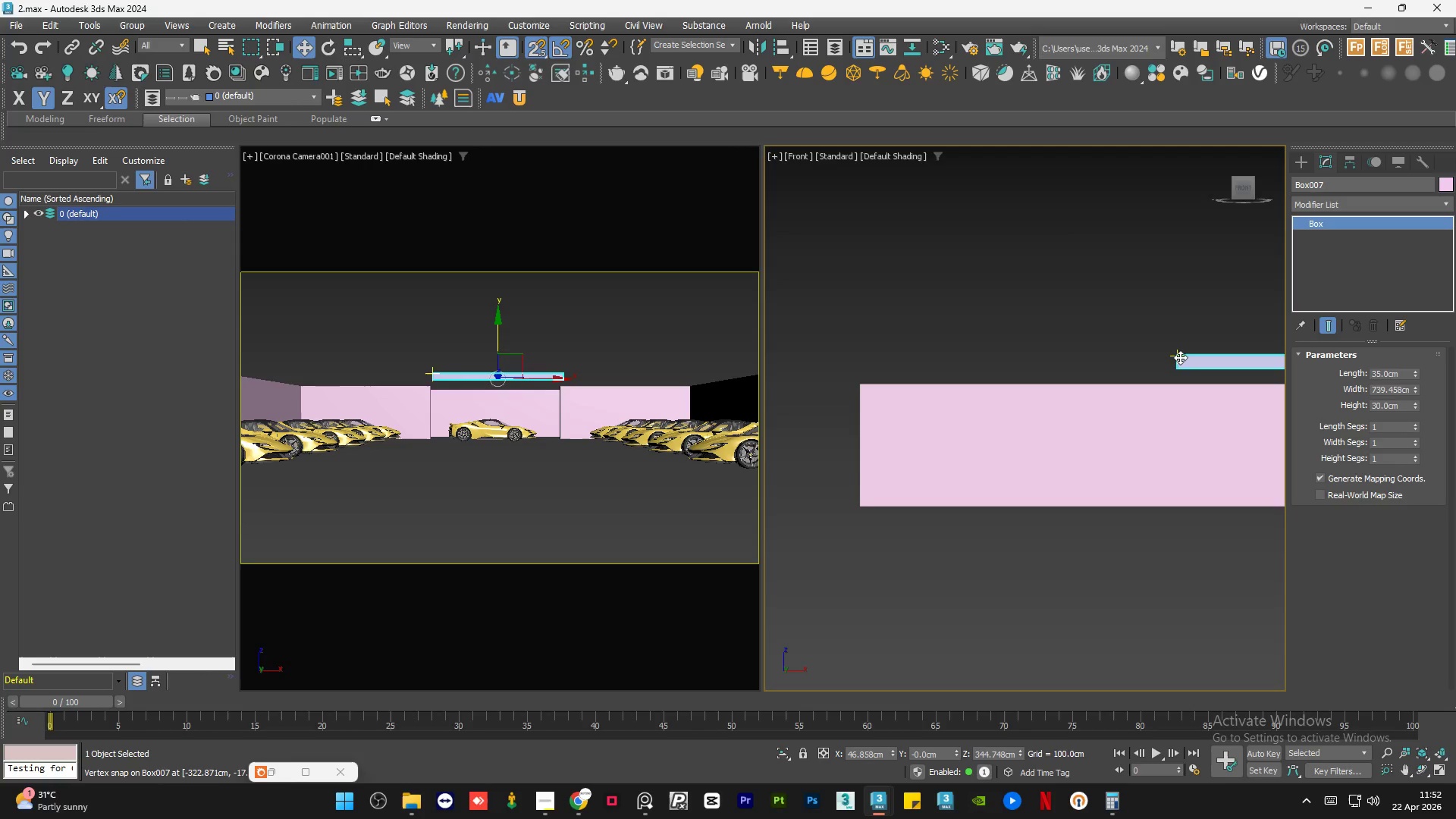 
left_click_drag(start_coordinate=[1180, 357], to_coordinate=[863, 381])
 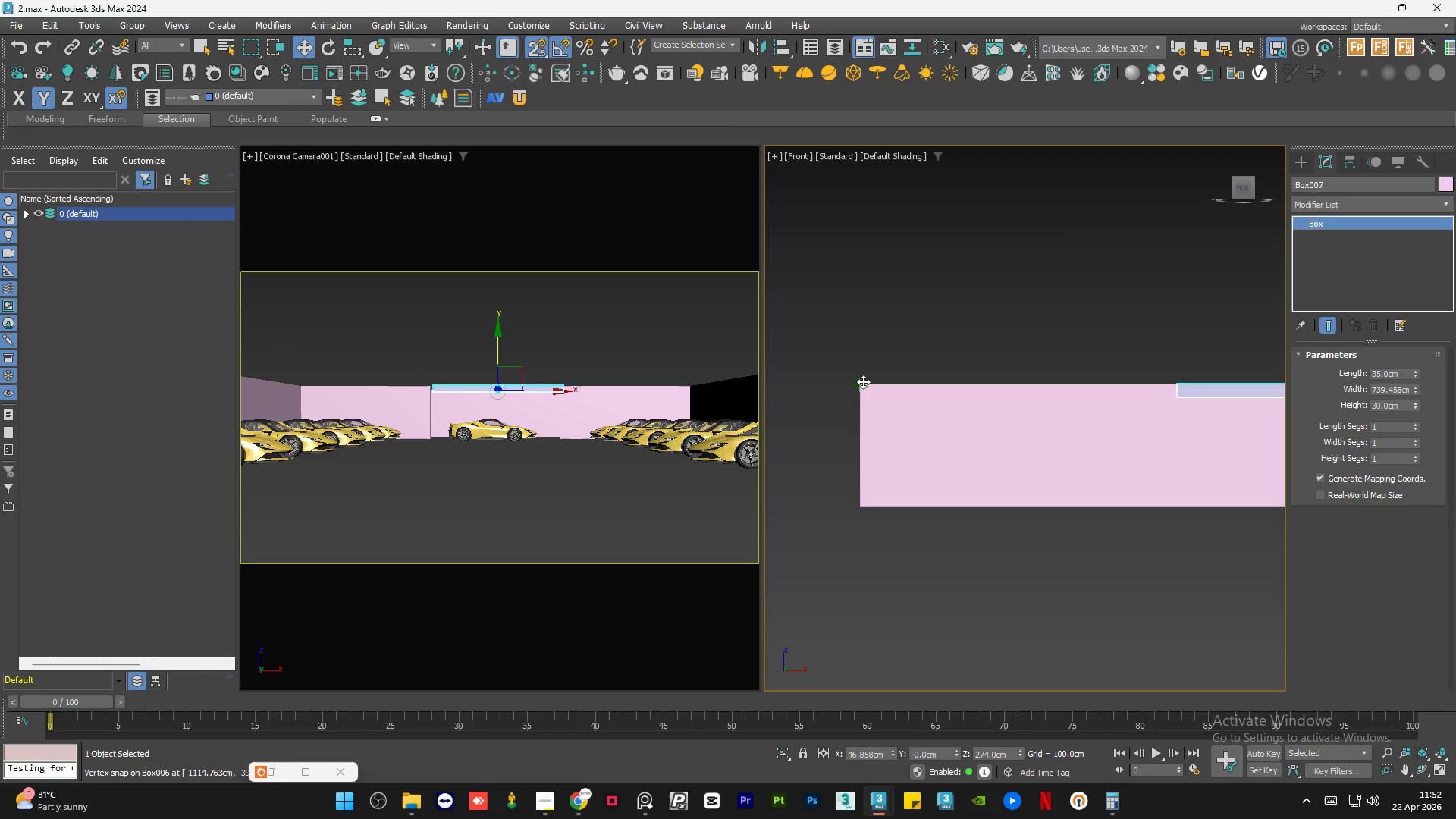 
scroll: coordinate [863, 381], scroll_direction: down, amount: 1.0
 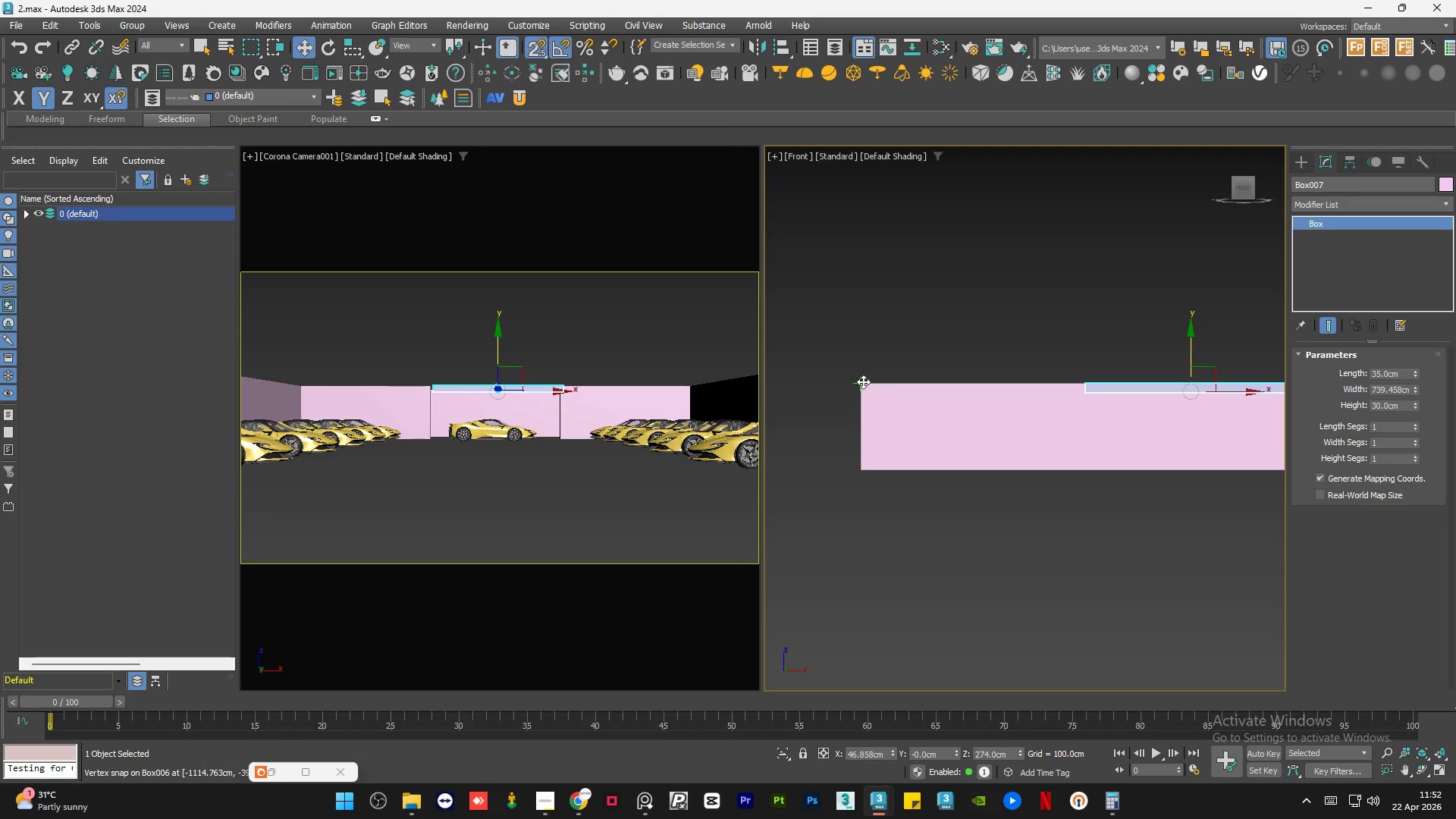 
key(S)
 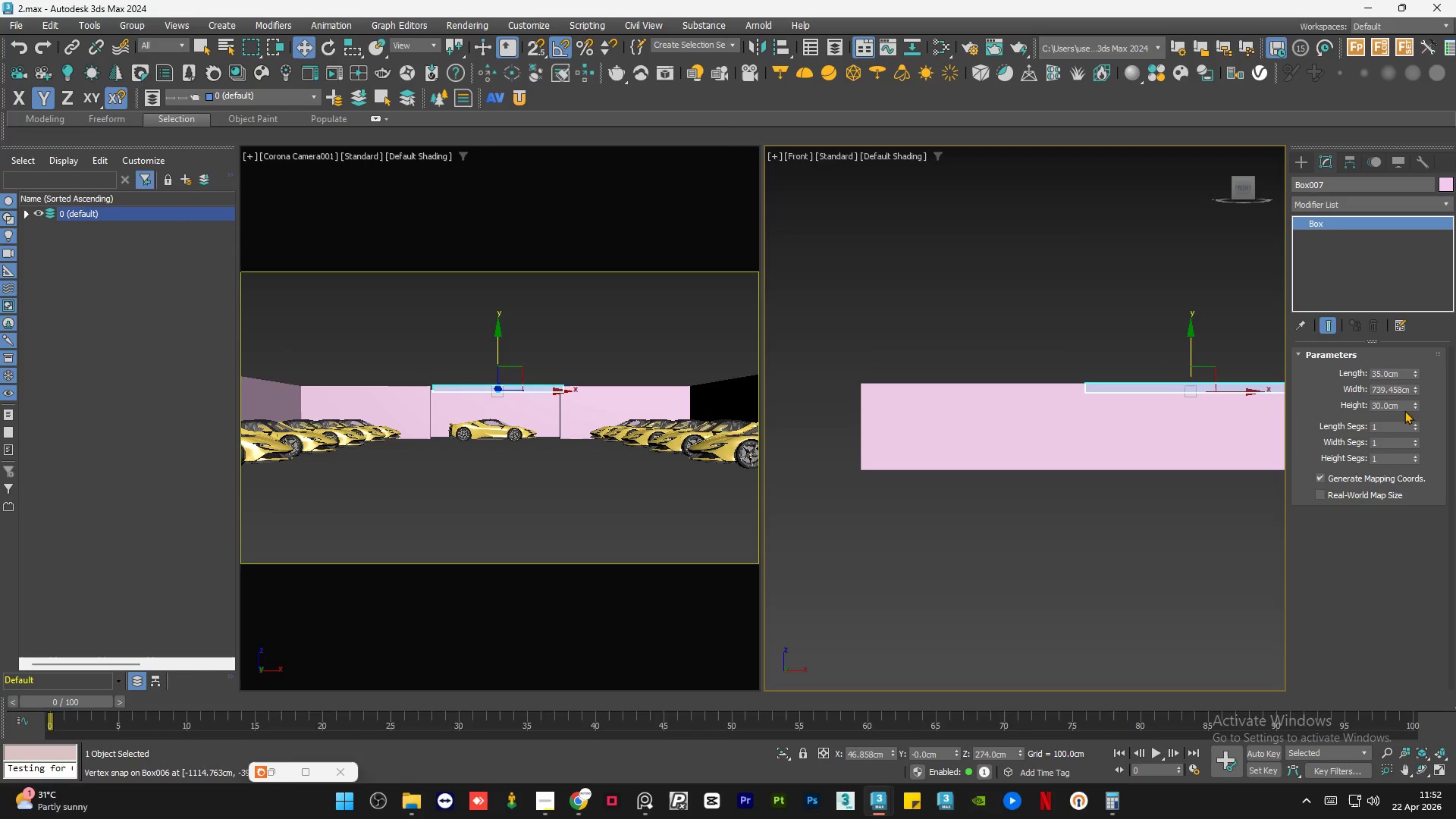 
double_click([1401, 406])
 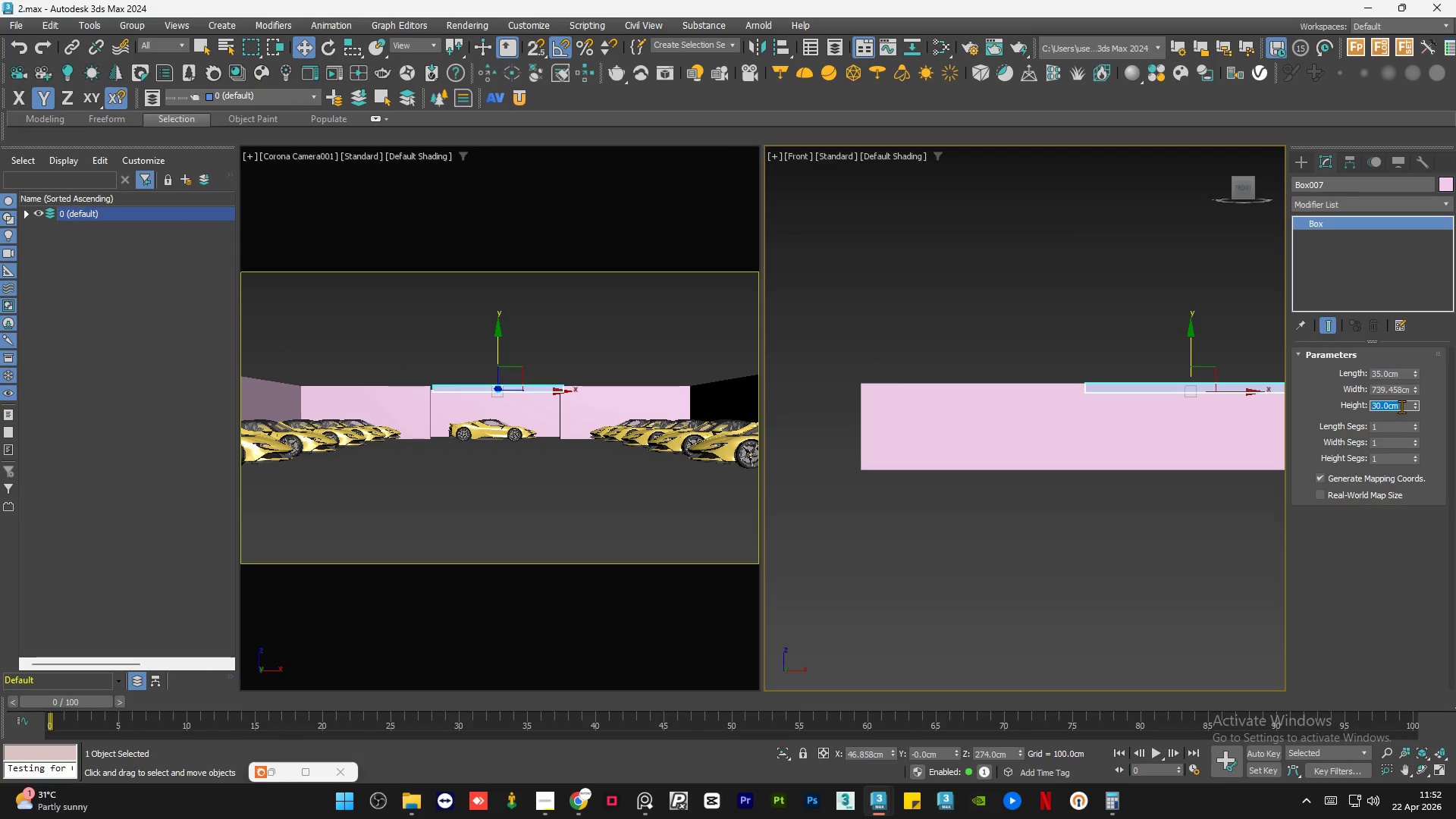 
key(Numpad4)
 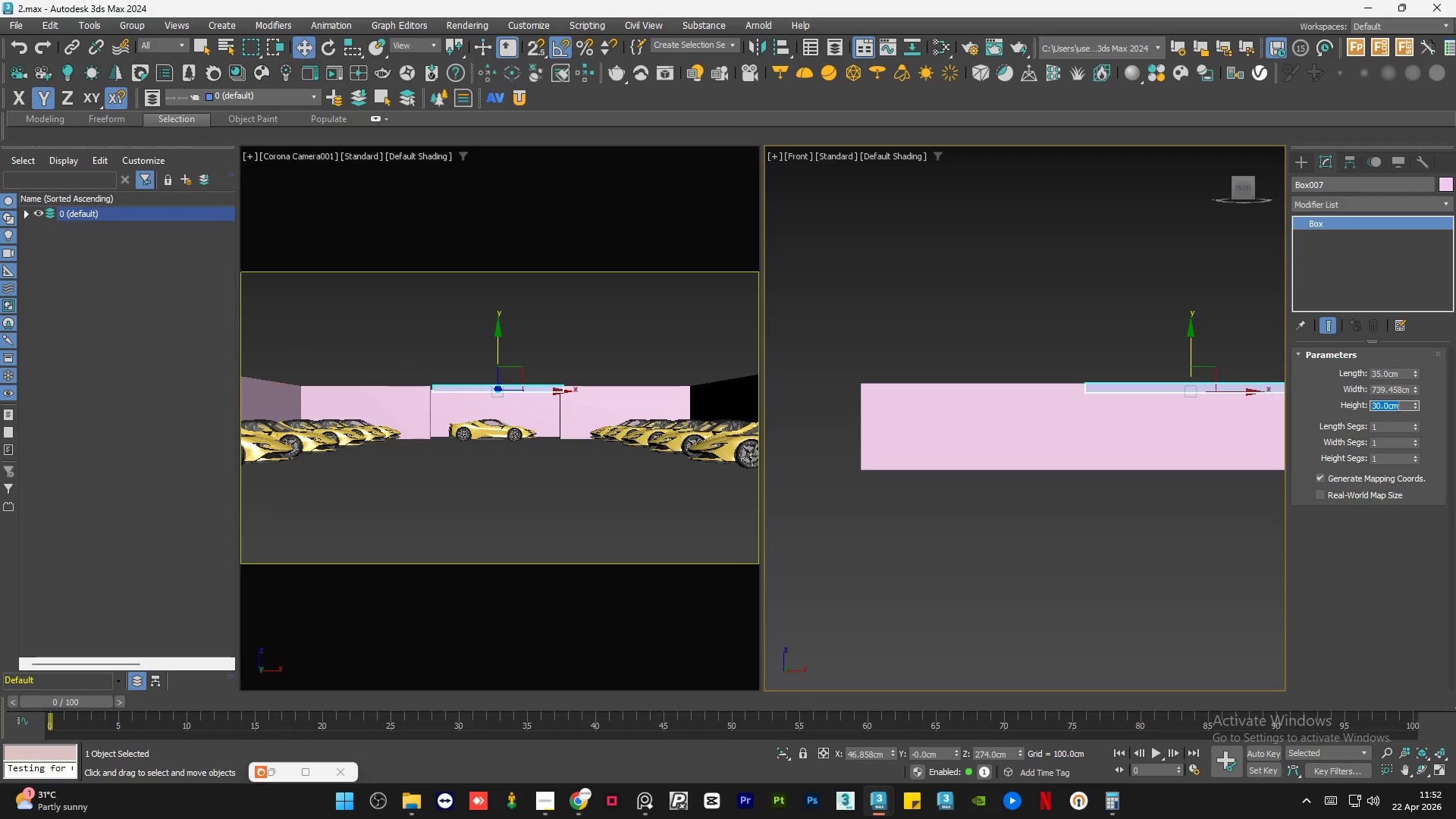 
key(Numpad0)
 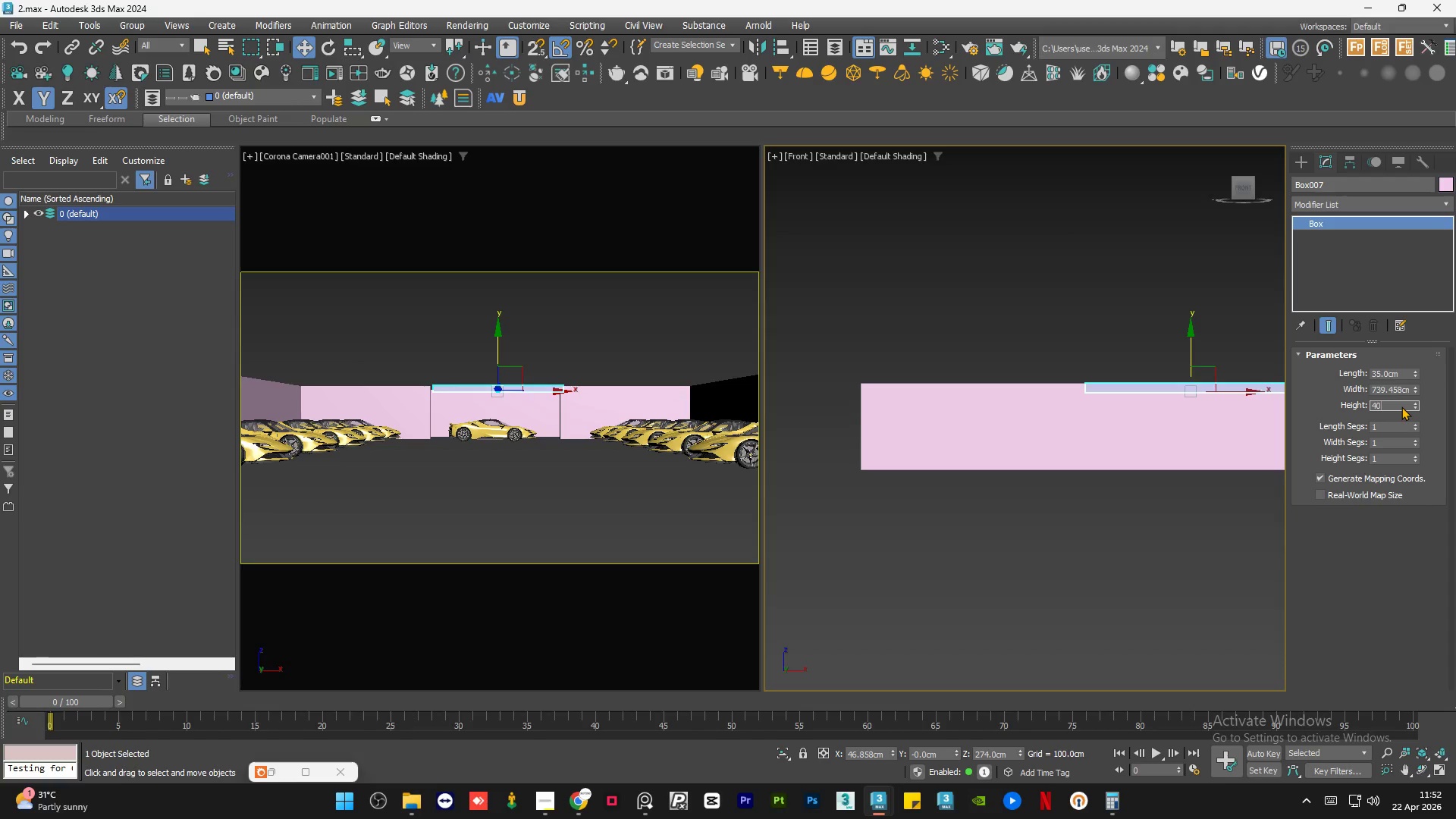 
key(NumpadEnter)
 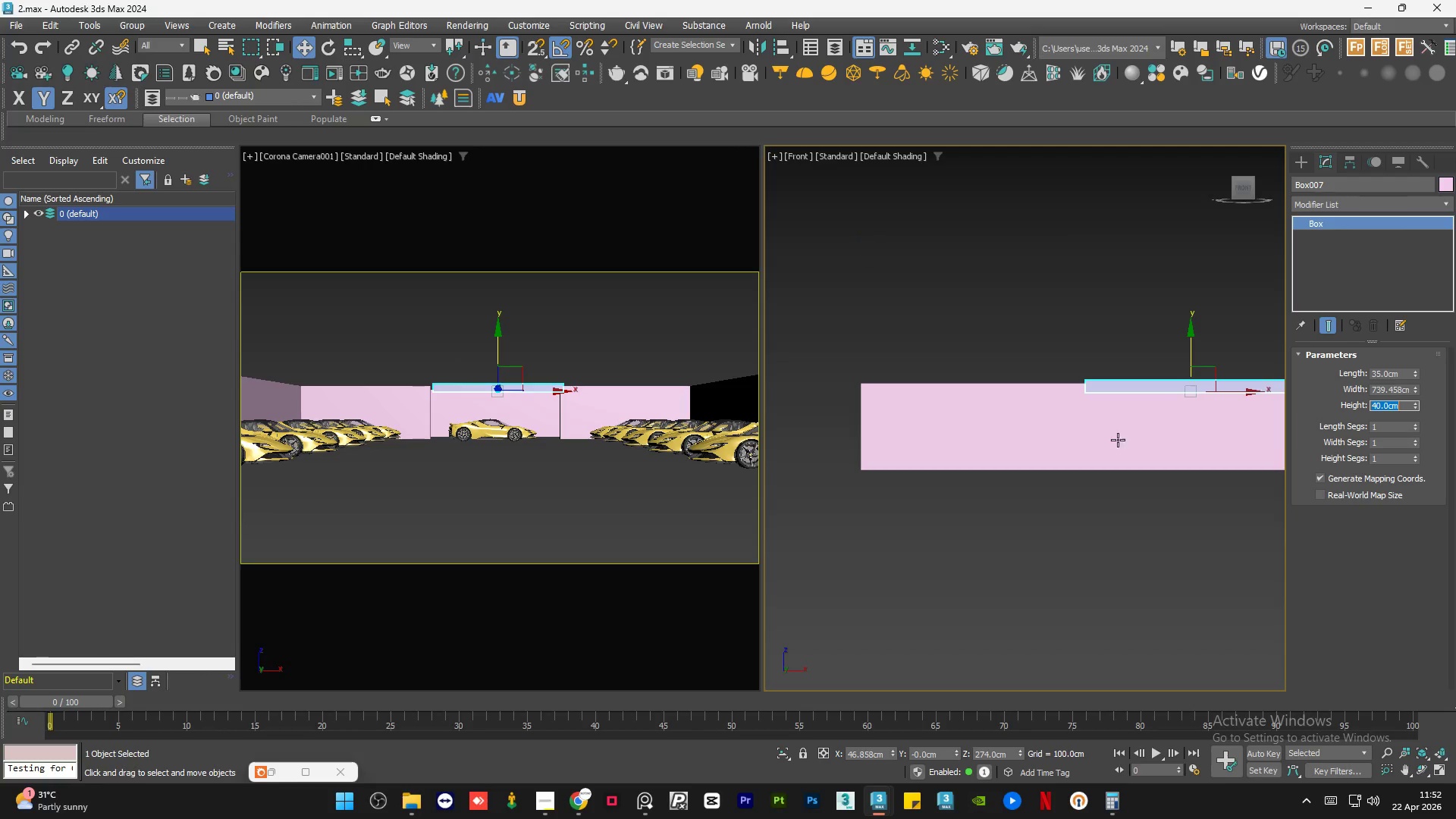 
scroll: coordinate [1220, 412], scroll_direction: up, amount: 1.0
 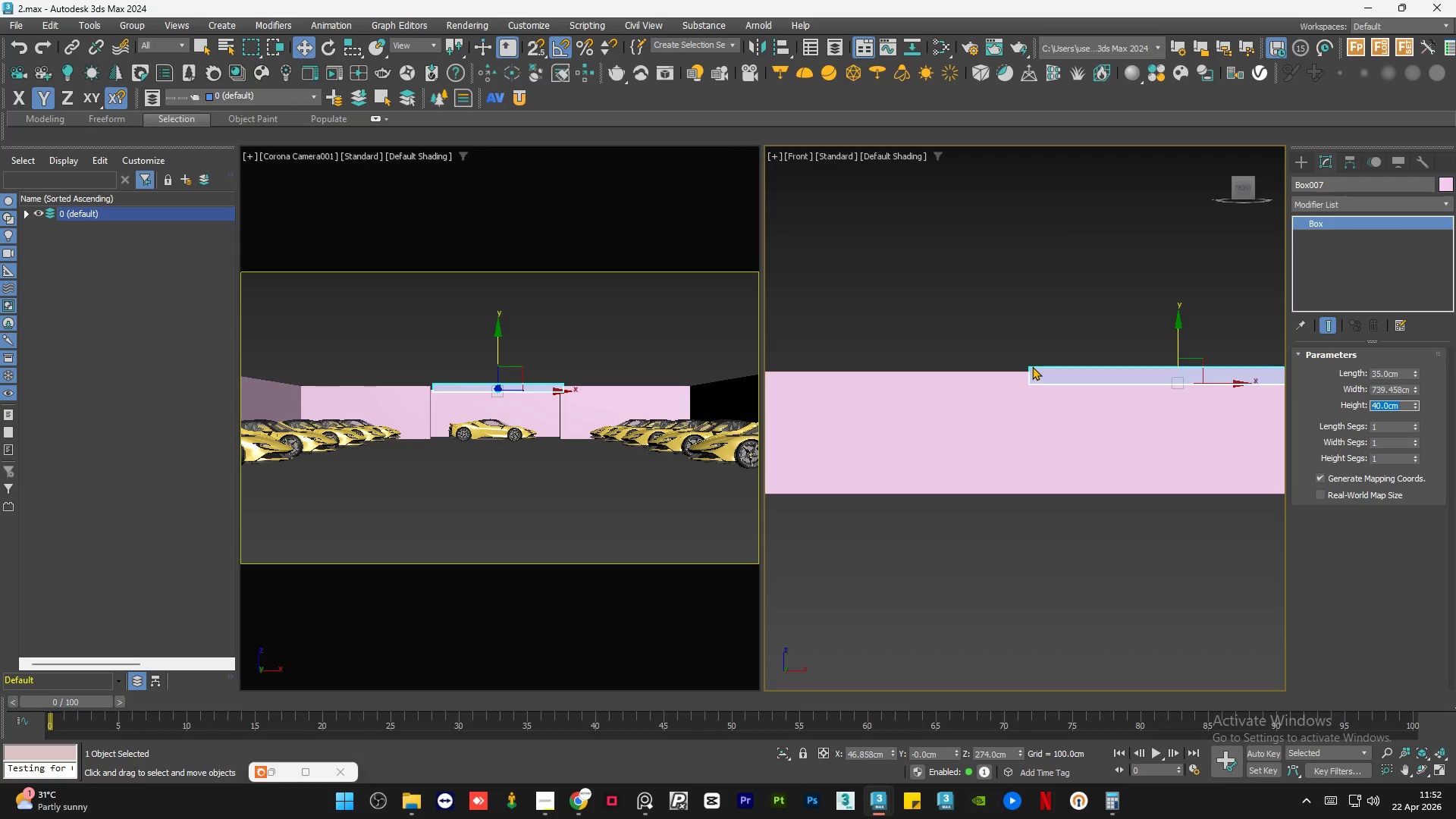 
key(S)
 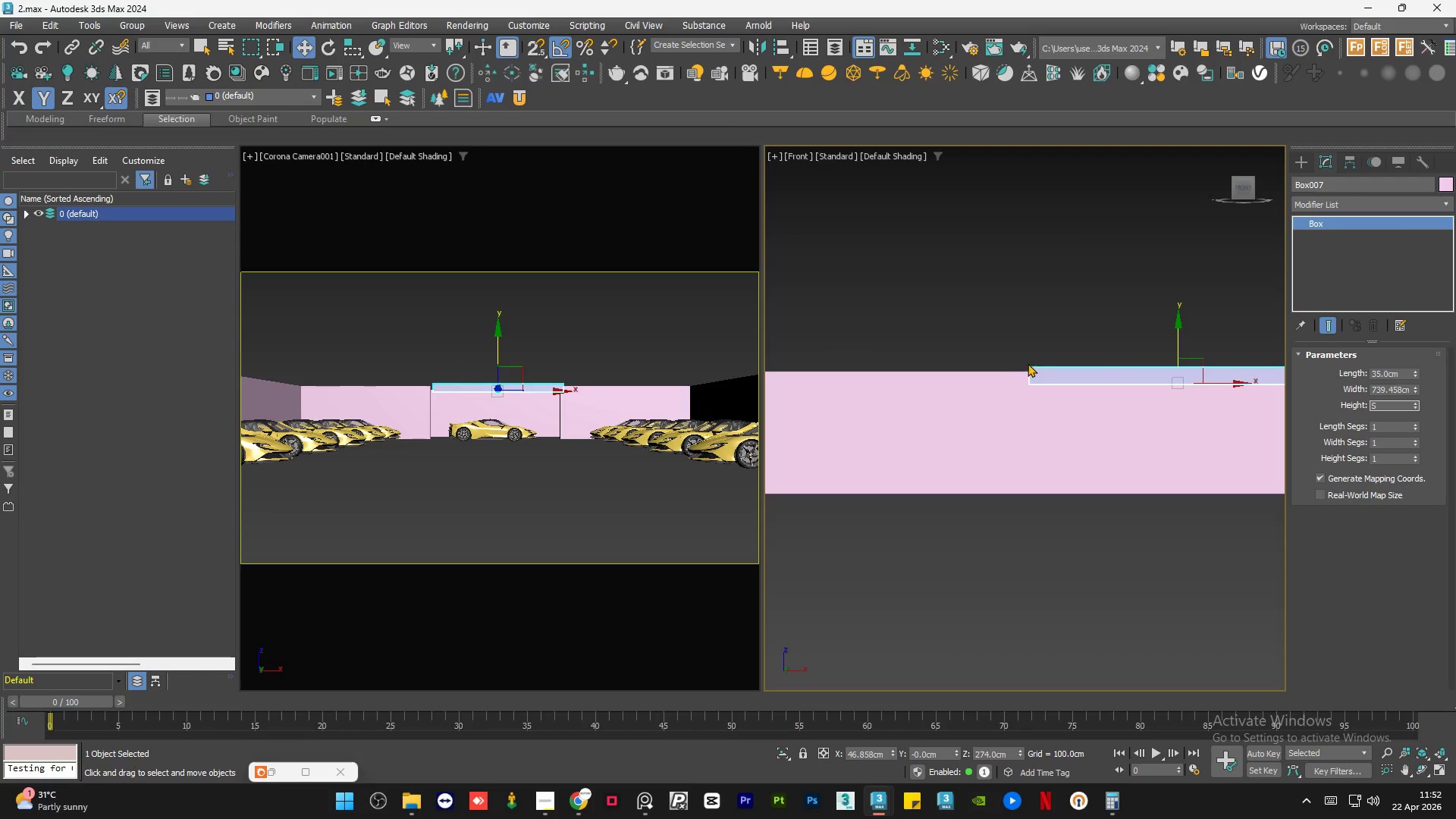 
scroll: coordinate [1039, 368], scroll_direction: down, amount: 1.0
 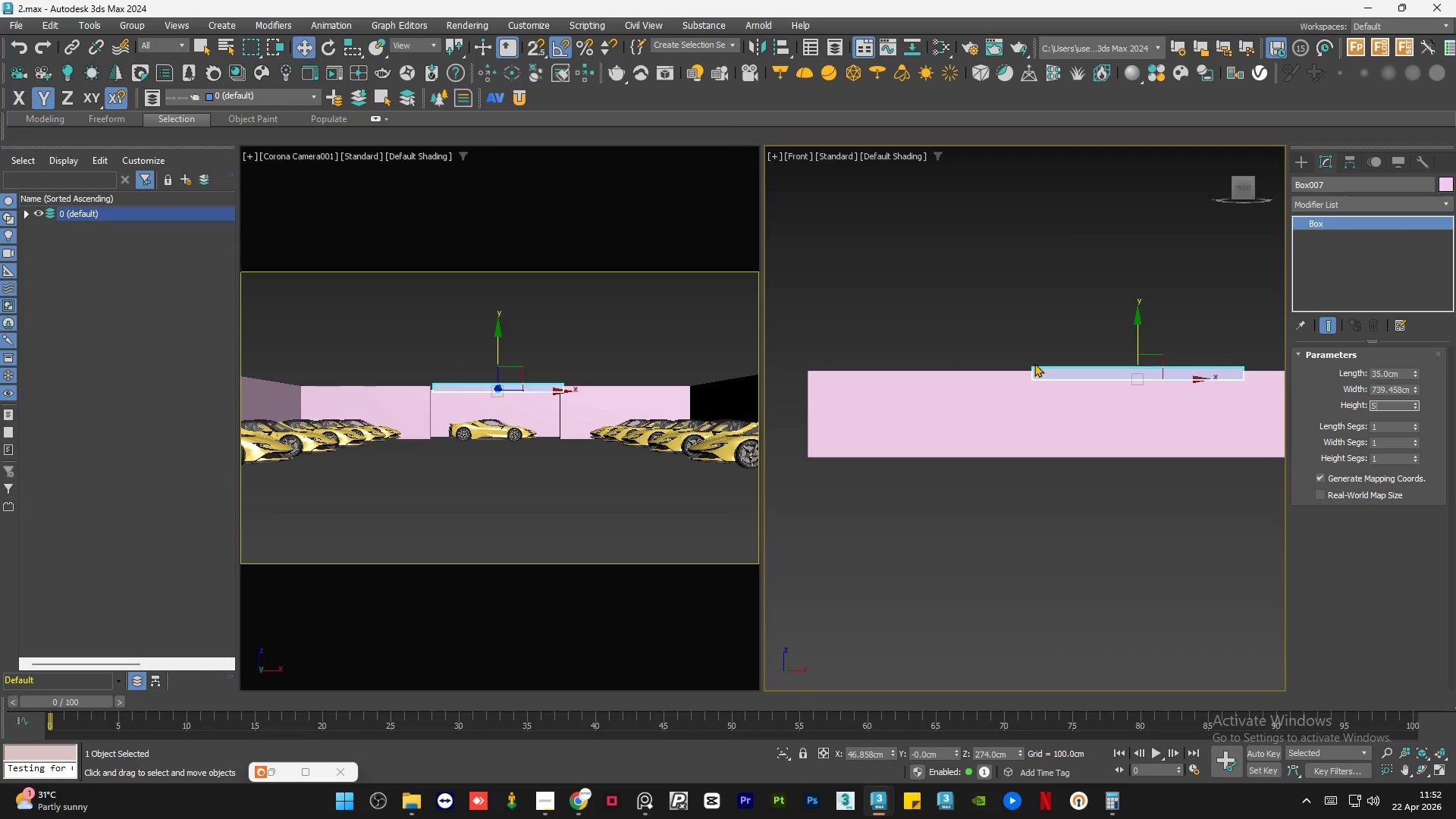 
key(S)
 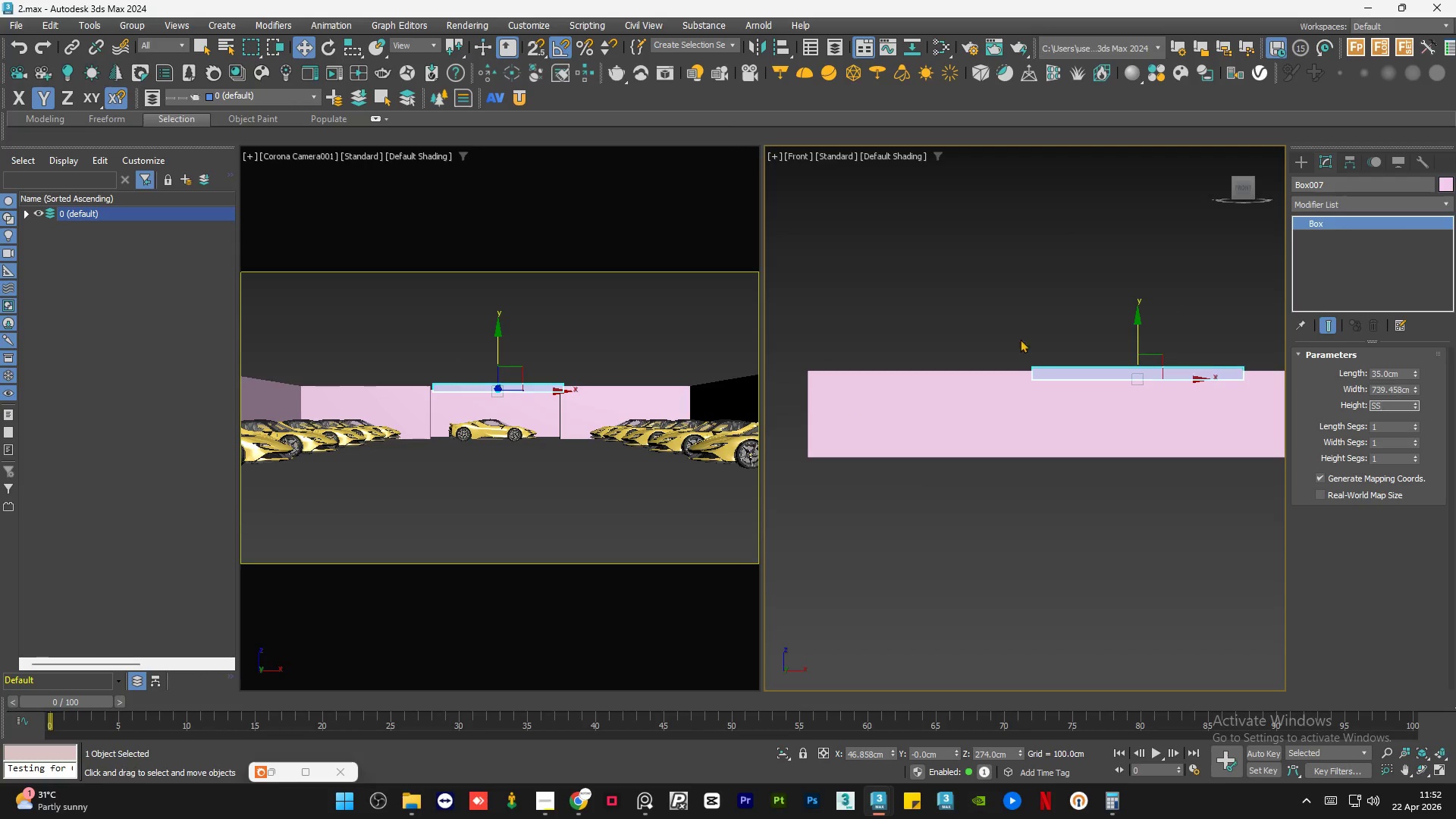 
key(S)
 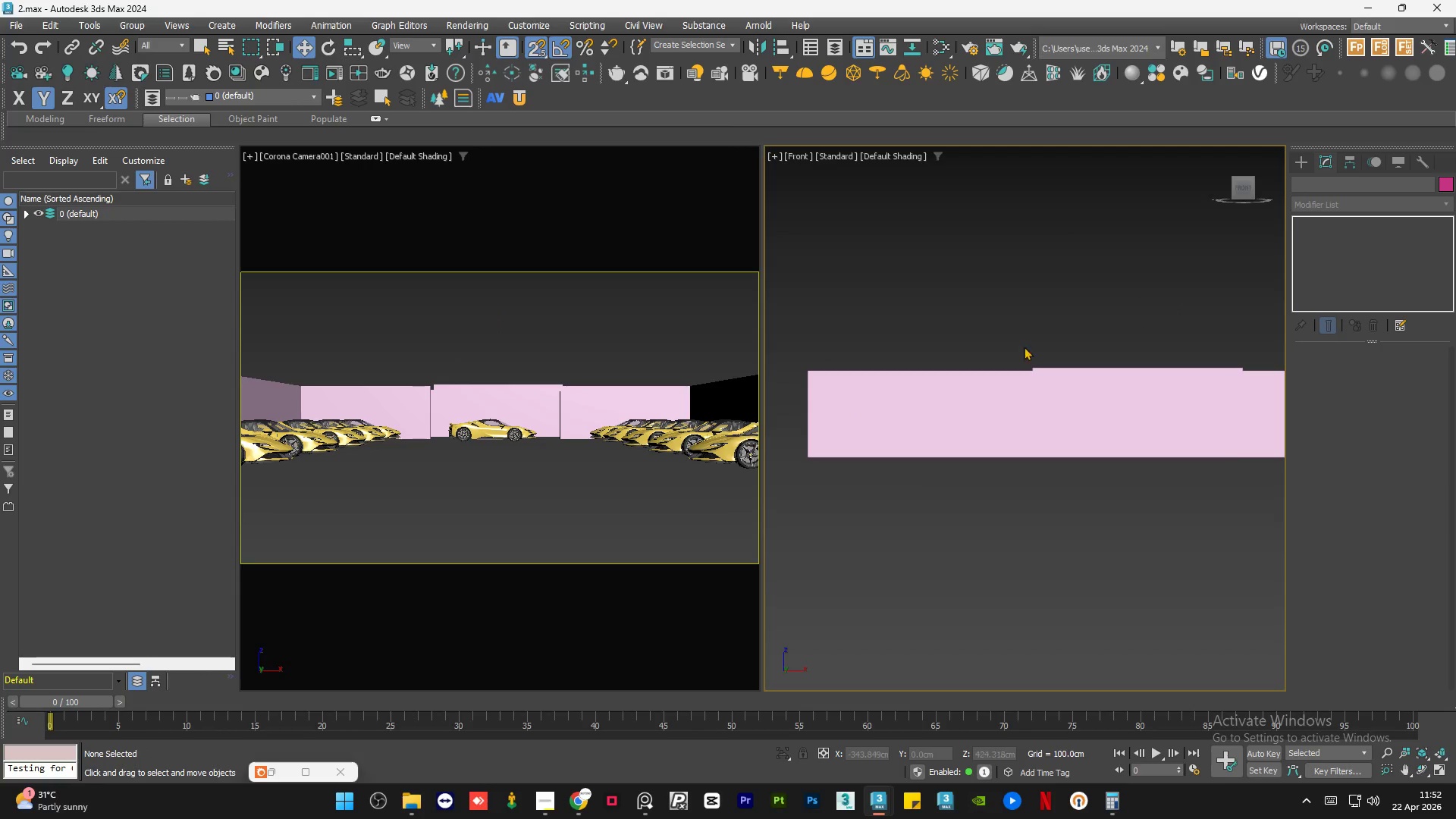 
scroll: coordinate [1027, 362], scroll_direction: up, amount: 3.0
 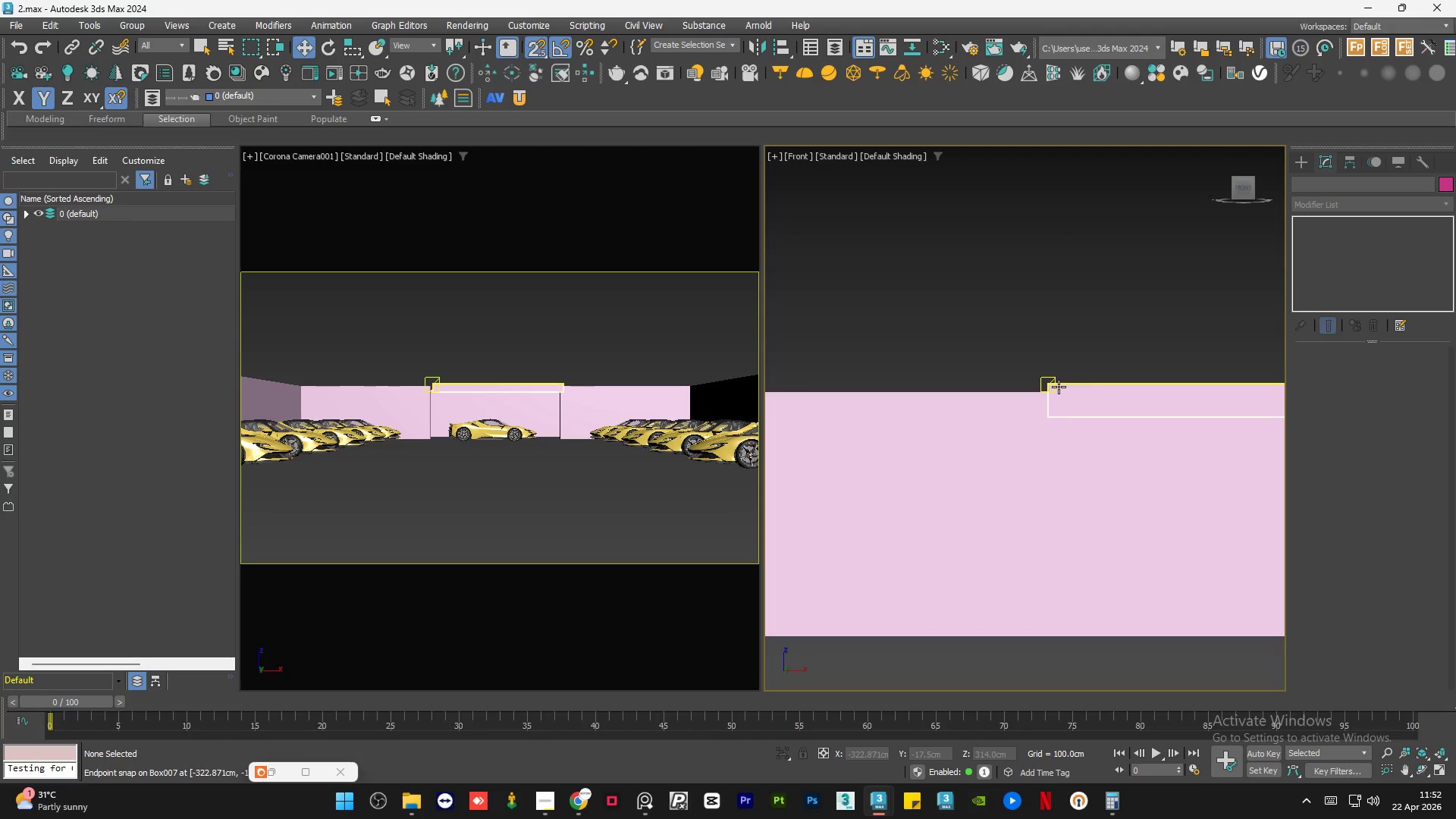 
left_click([1059, 387])
 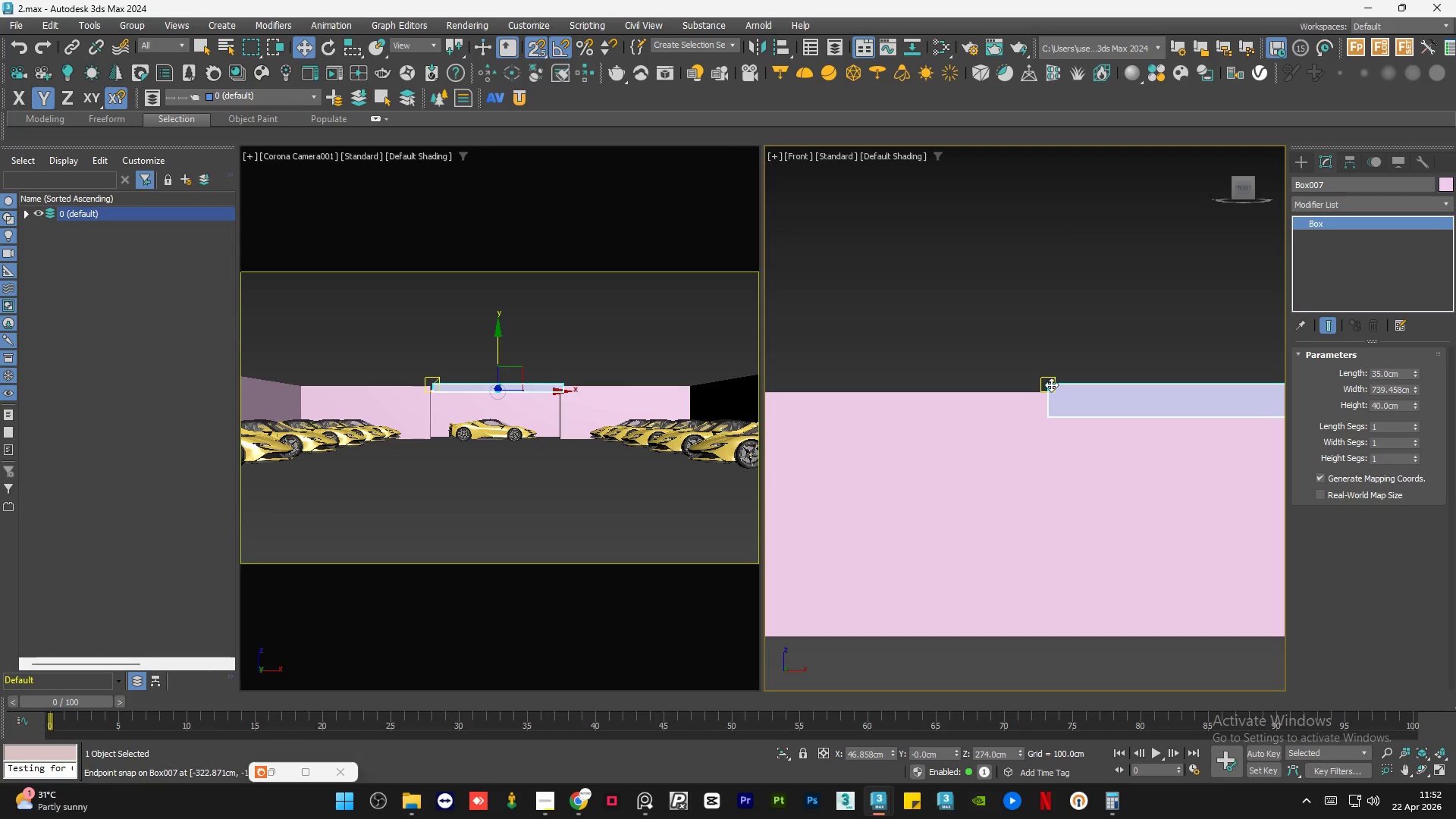 
left_click_drag(start_coordinate=[1051, 384], to_coordinate=[892, 362])
 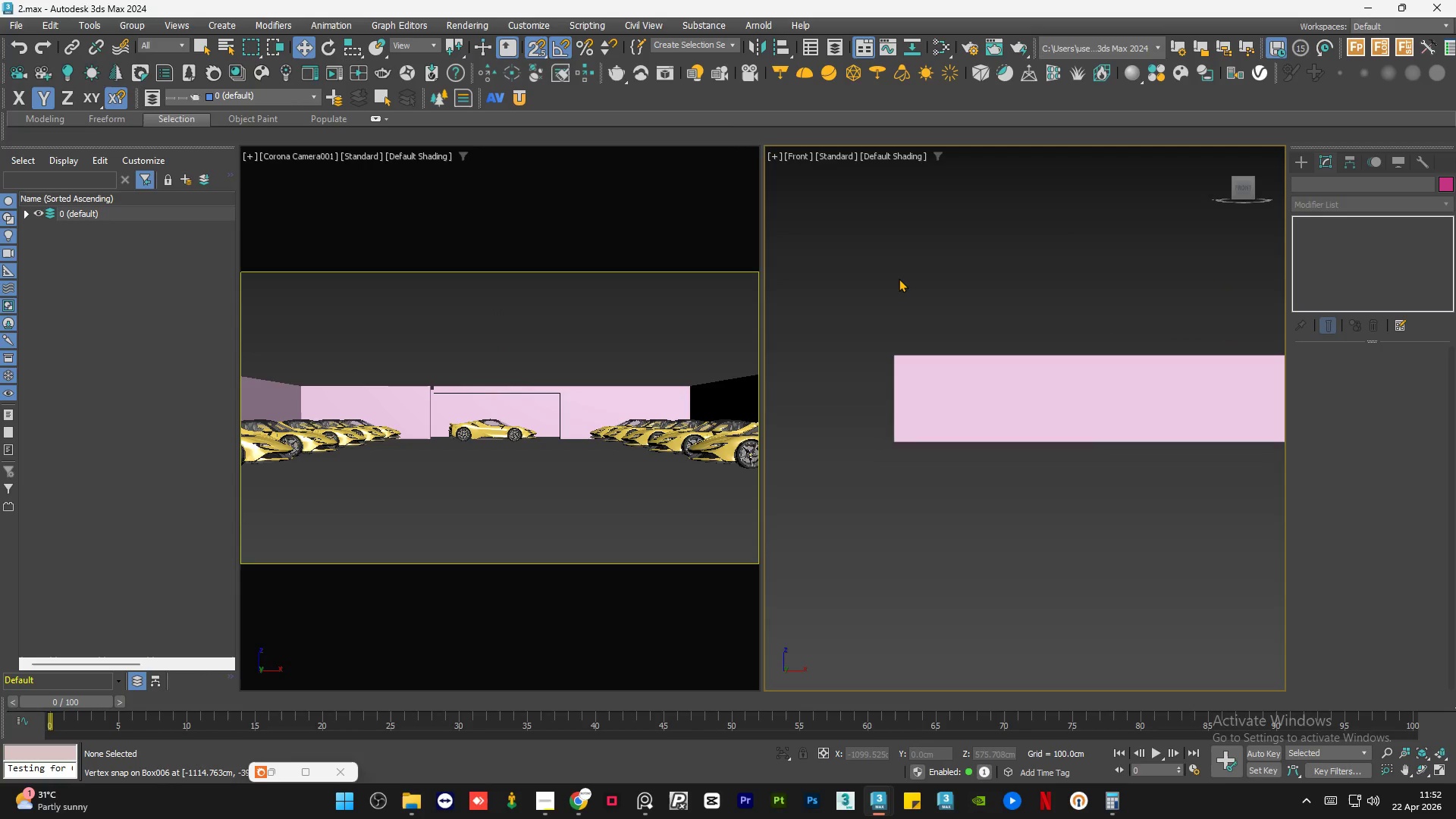 
scroll: coordinate [1154, 337], scroll_direction: down, amount: 5.0
 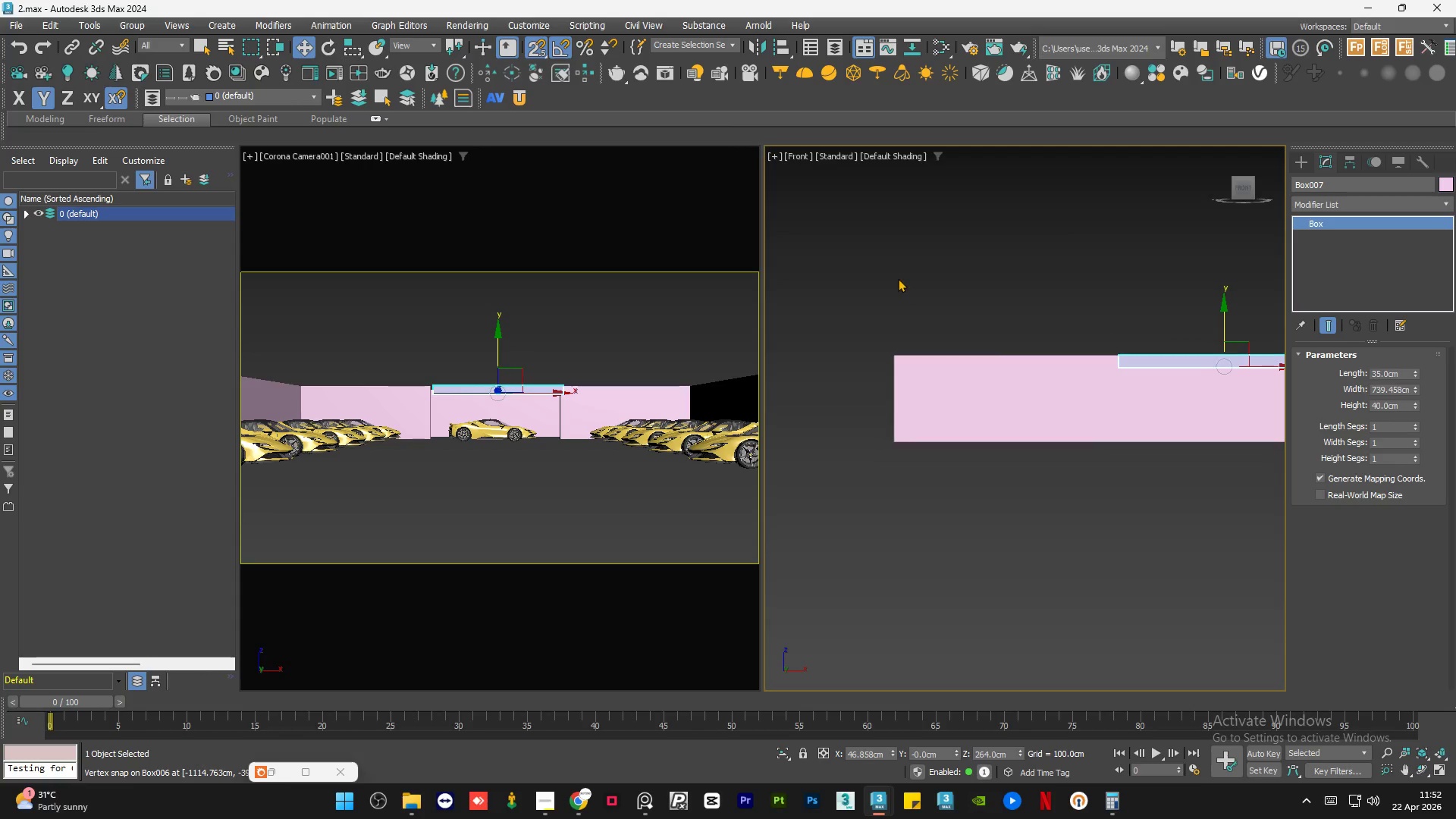 
key(S)
 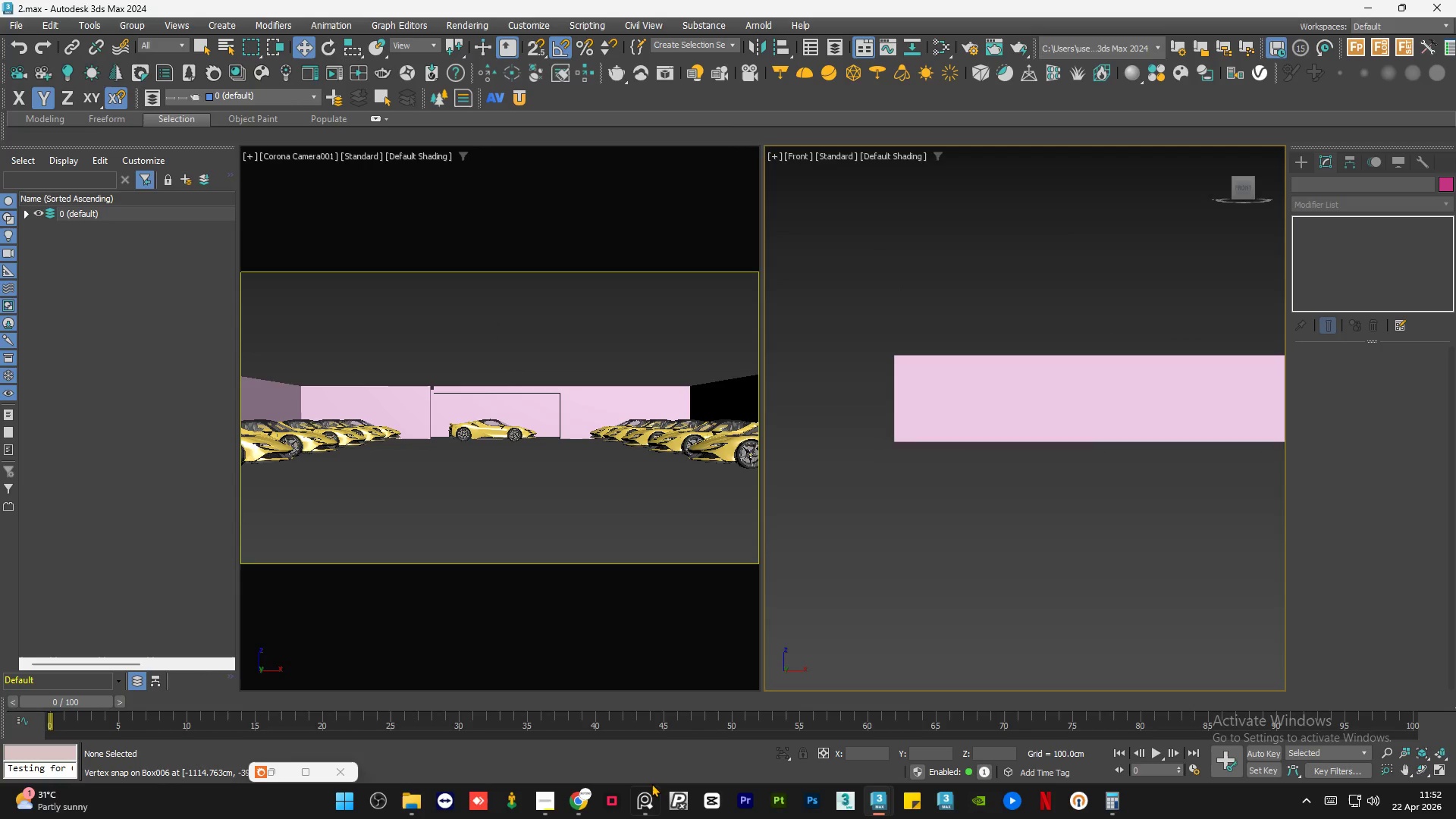 
left_click([648, 805])
 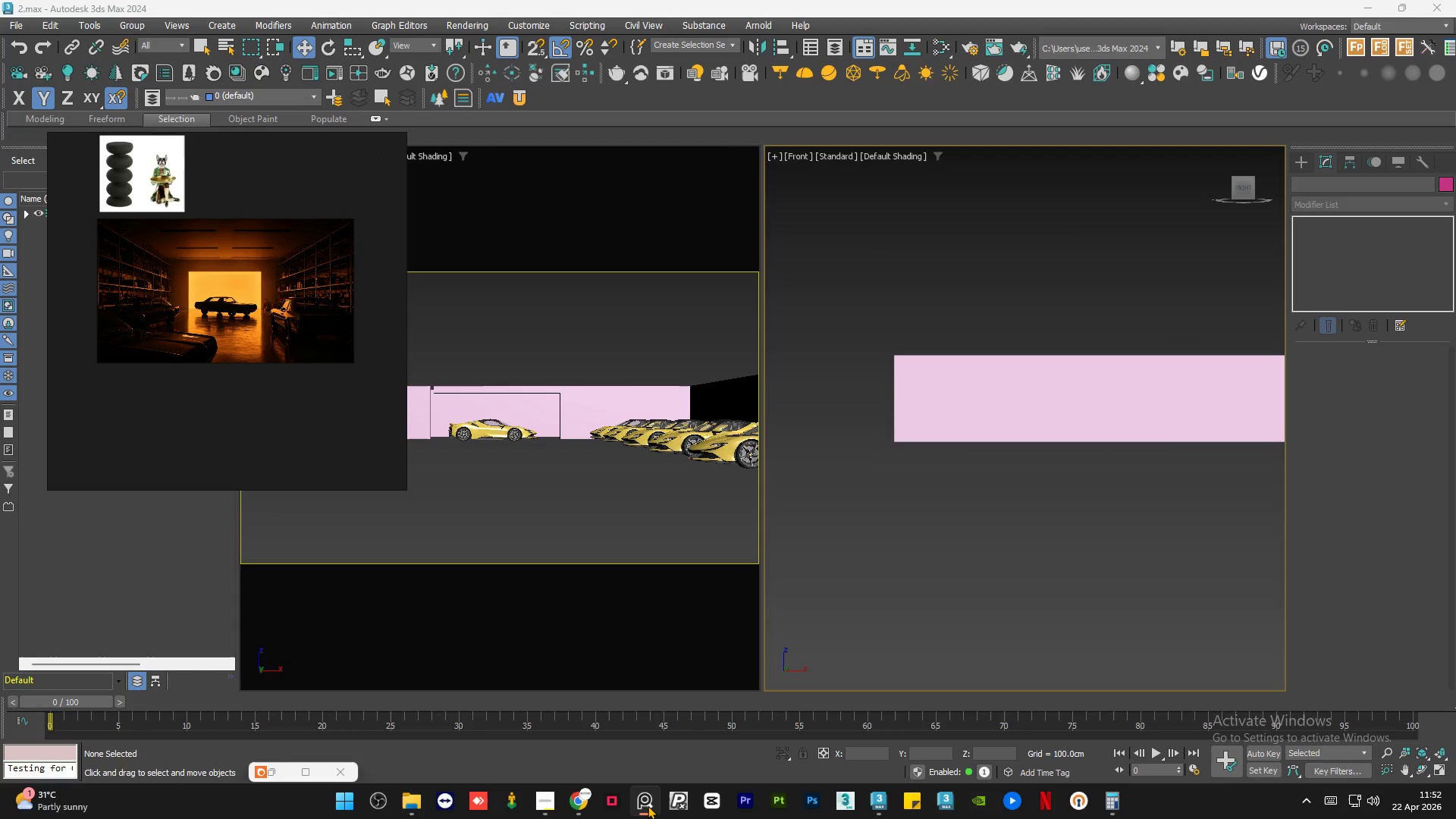 
left_click([648, 805])
 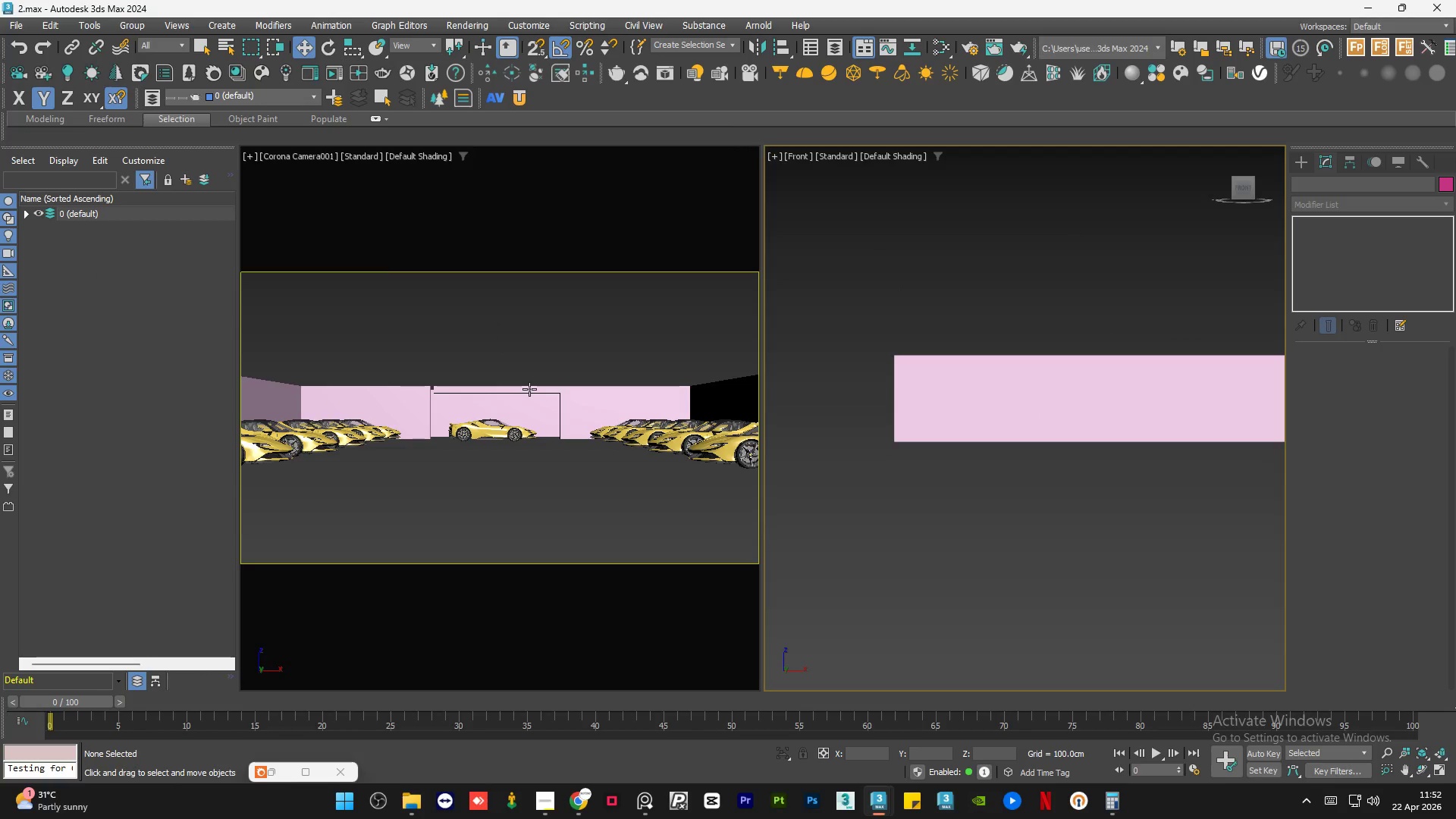 
left_click([526, 389])
 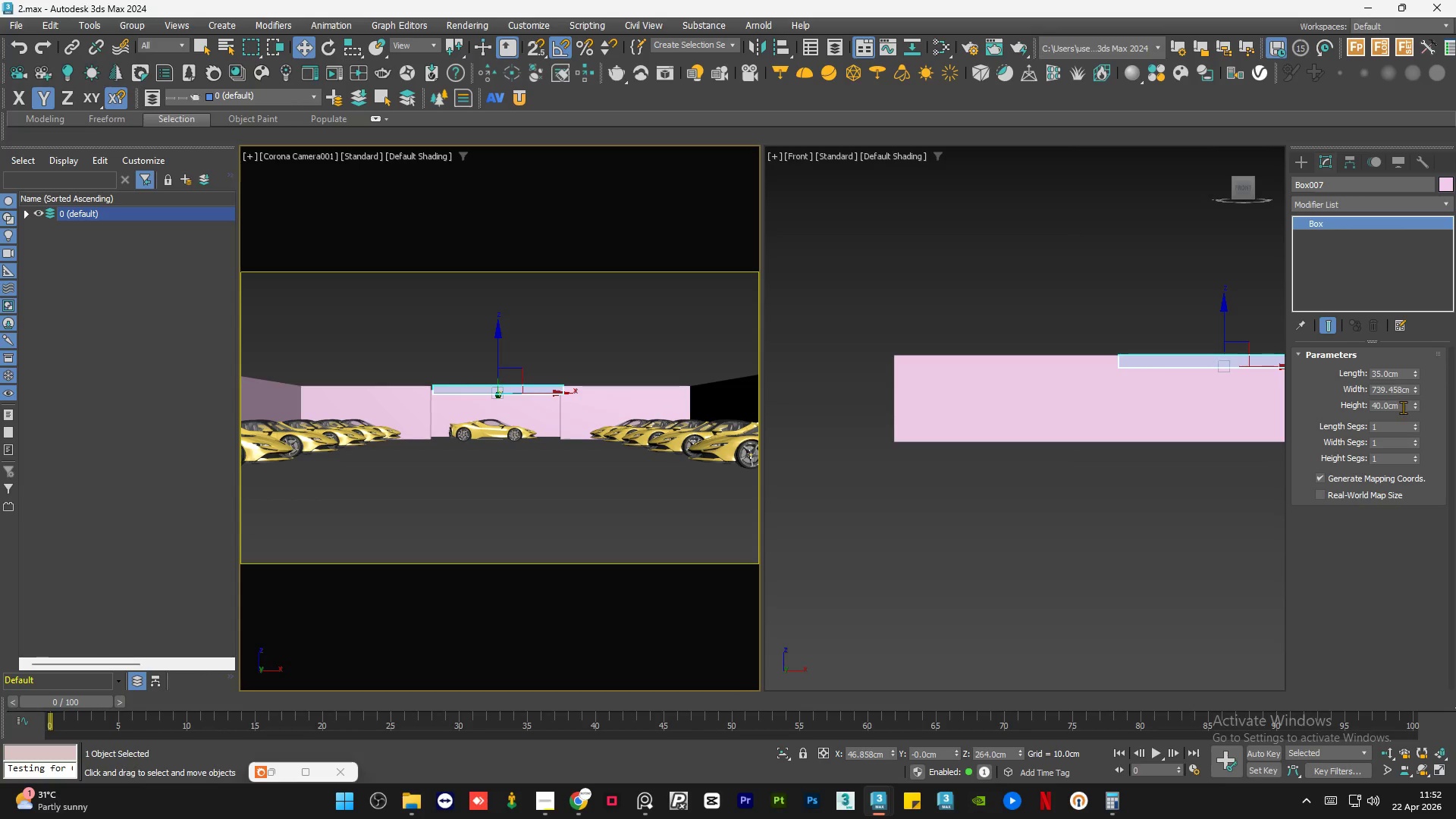 
double_click([1404, 407])
 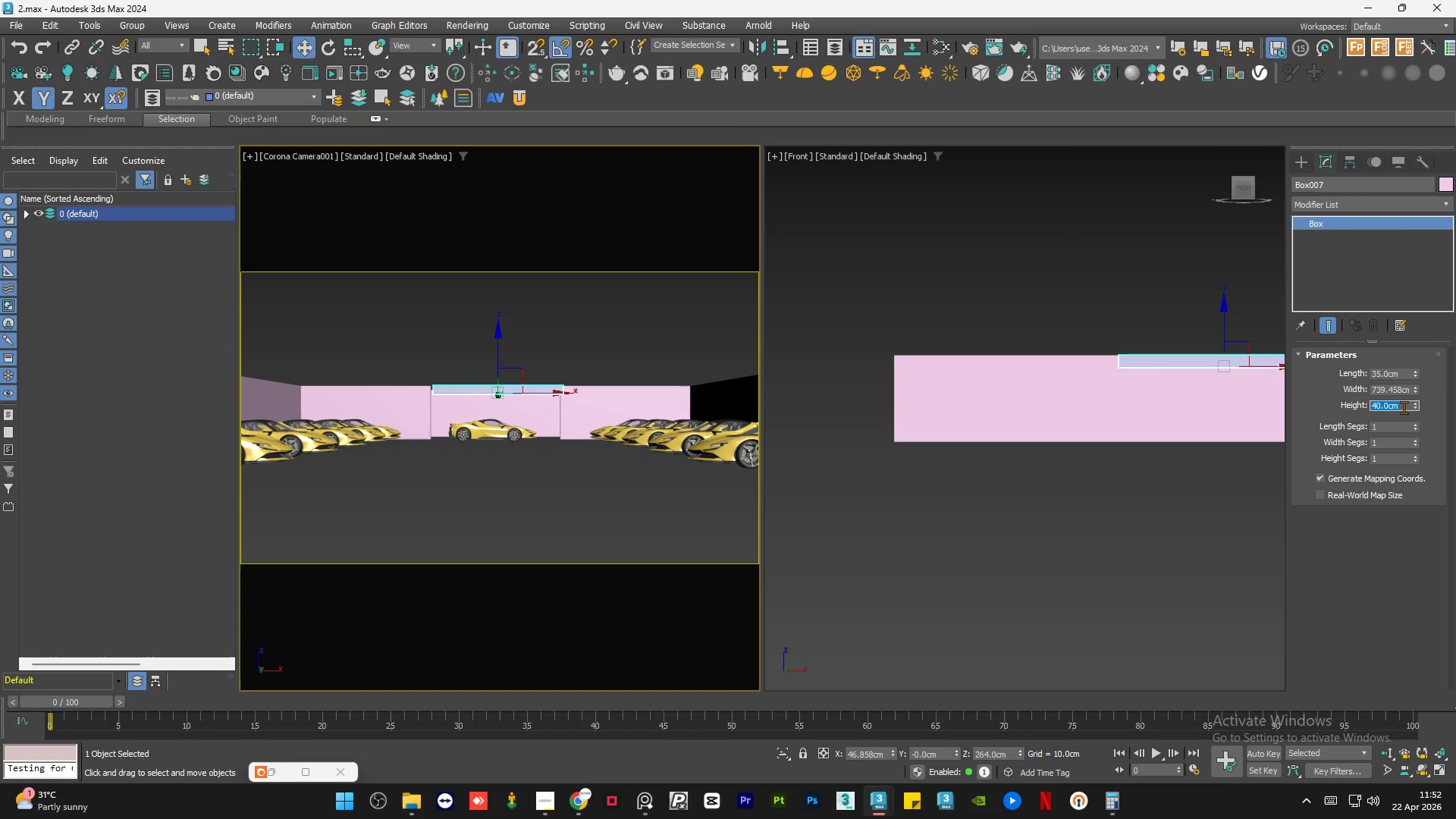 
key(Numpad5)
 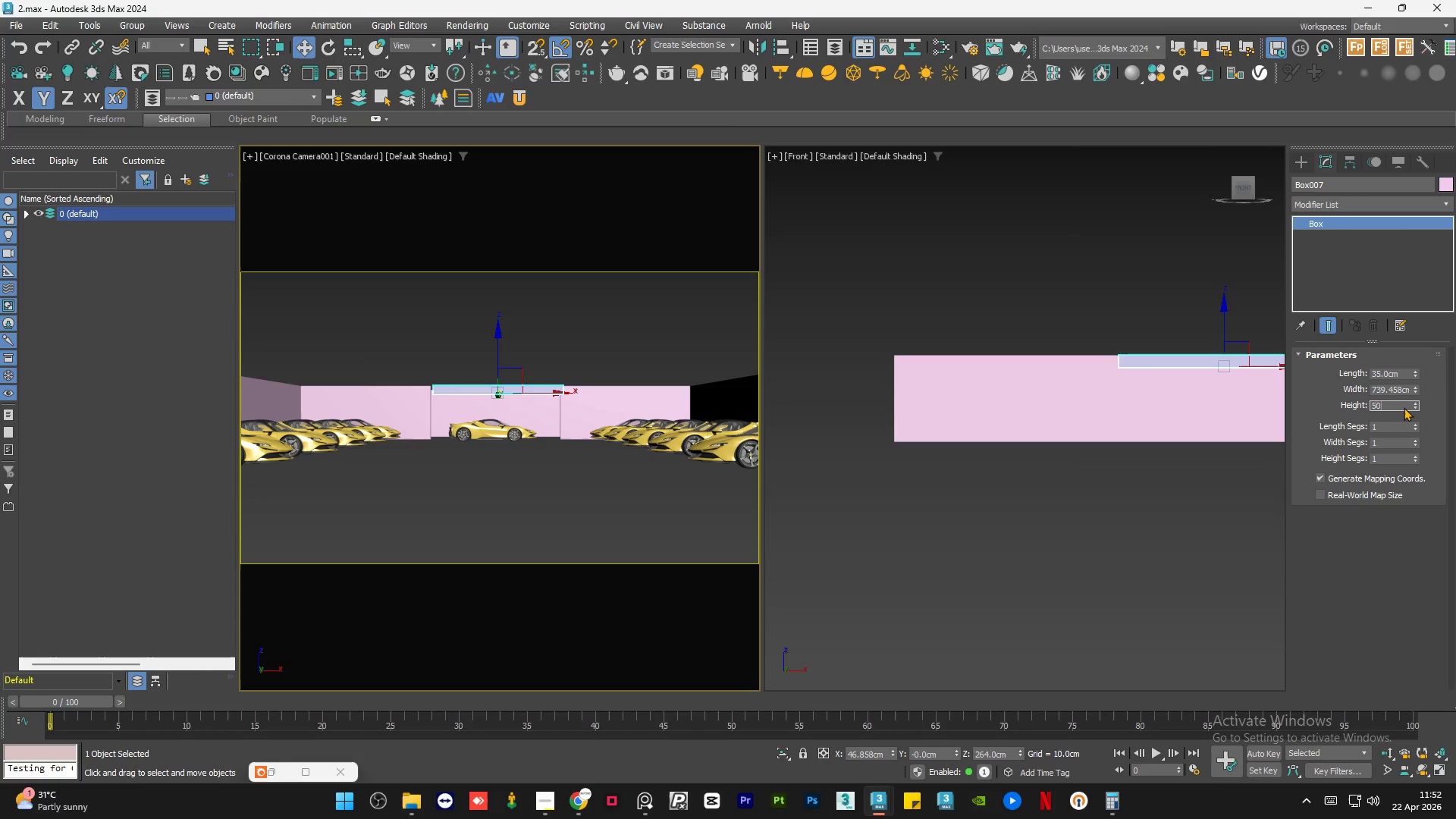 
key(Numpad0)
 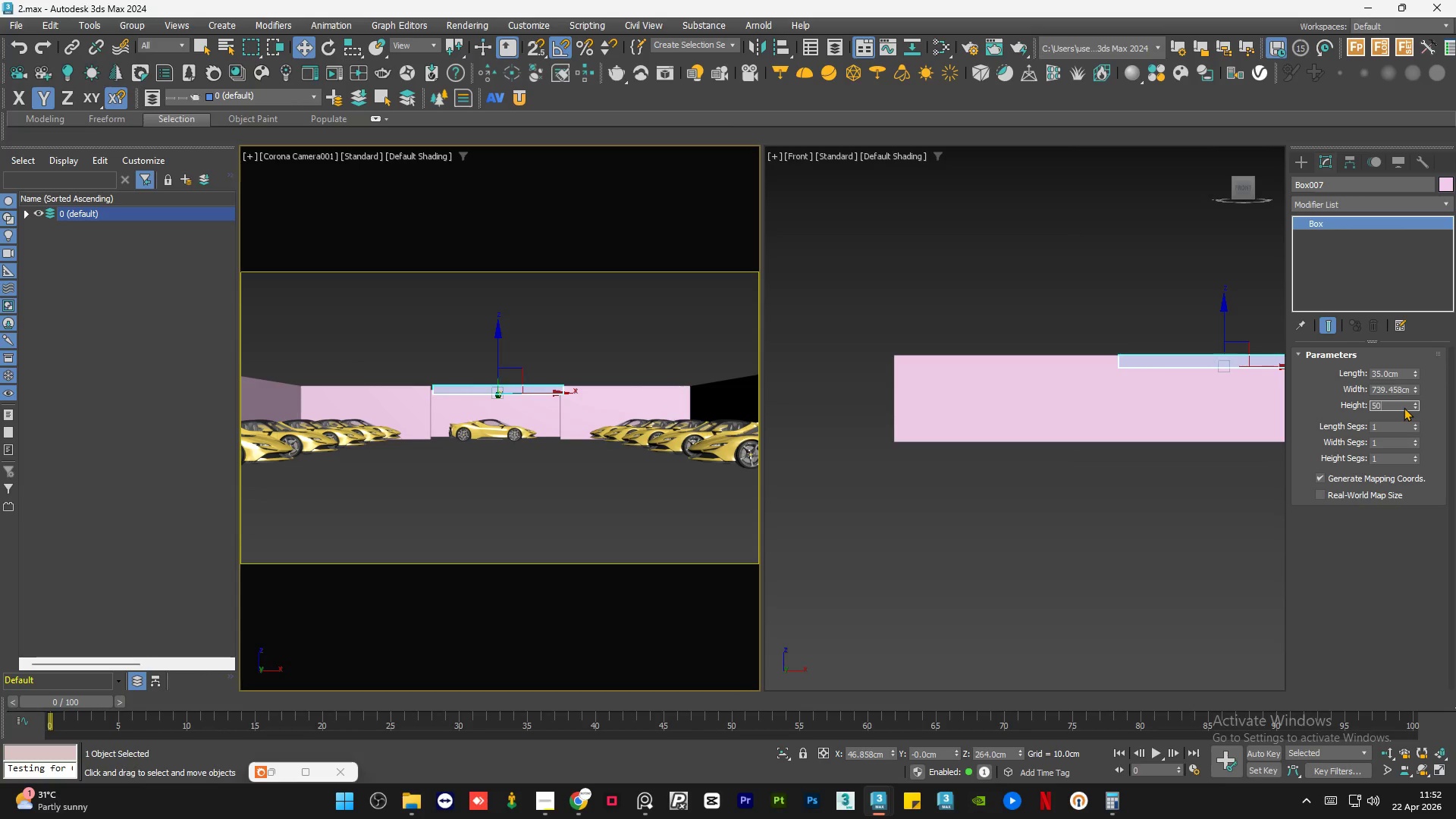 
key(NumpadEnter)
 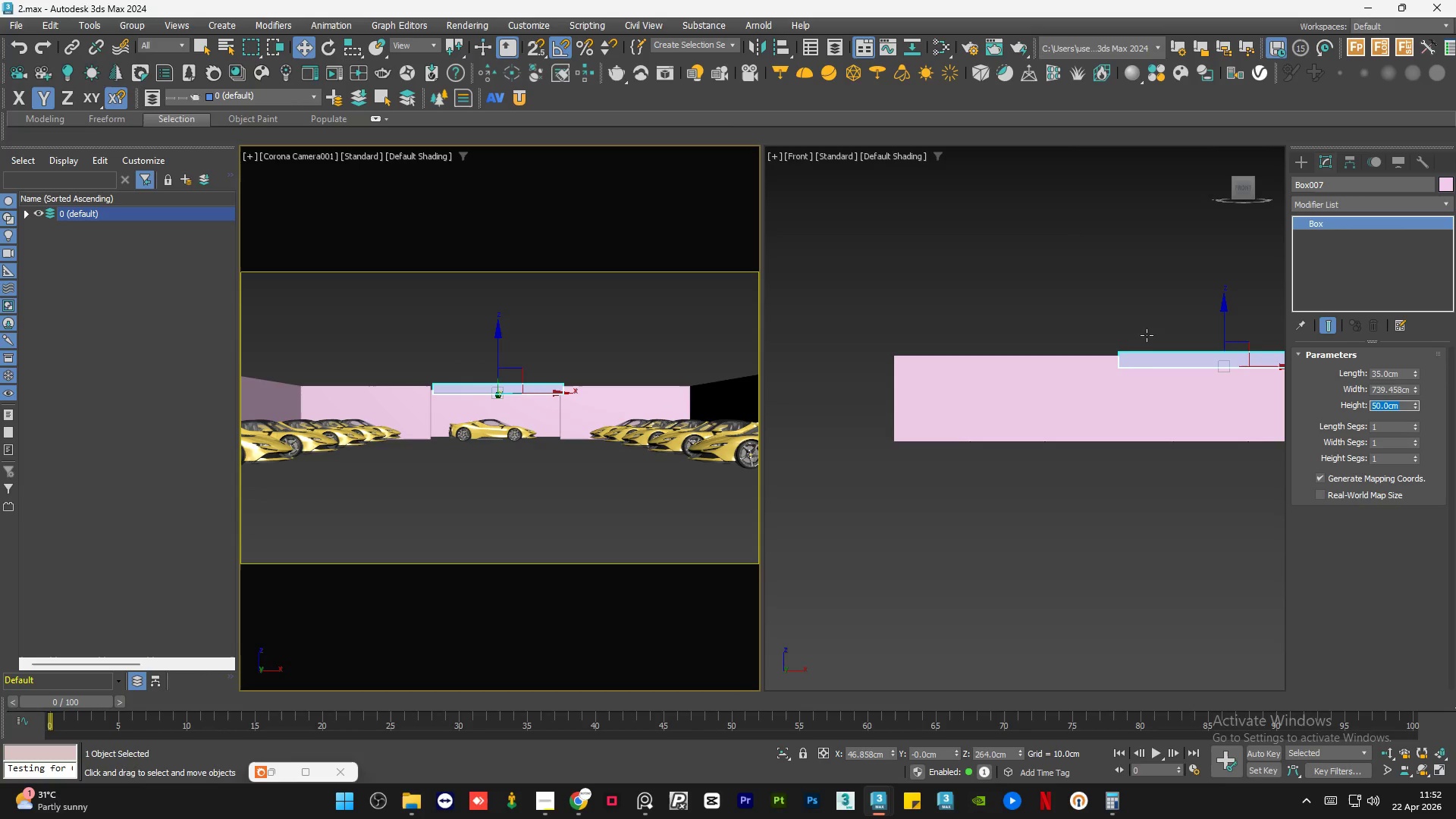 
left_click([1171, 309])
 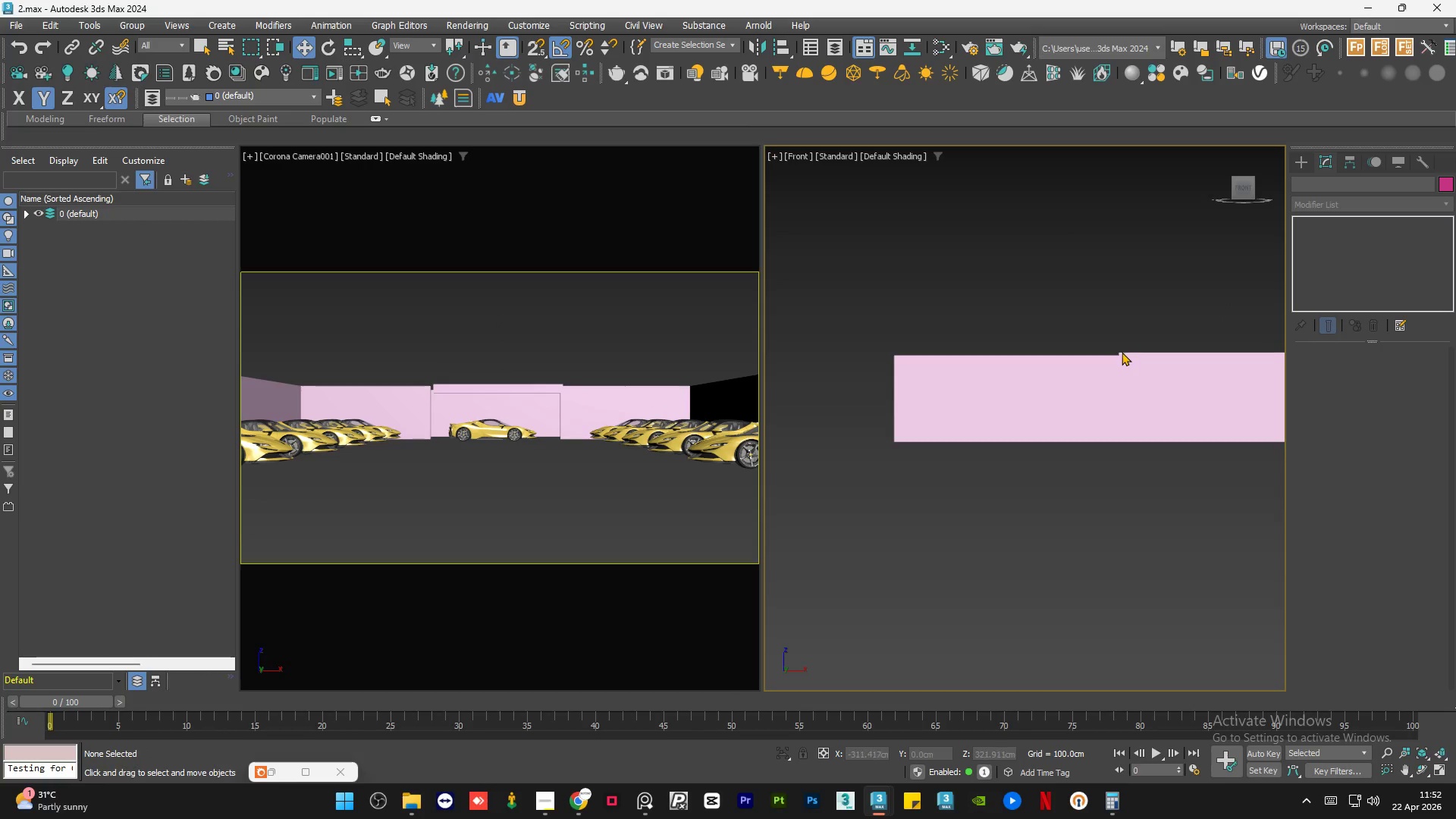 
left_click([1121, 353])
 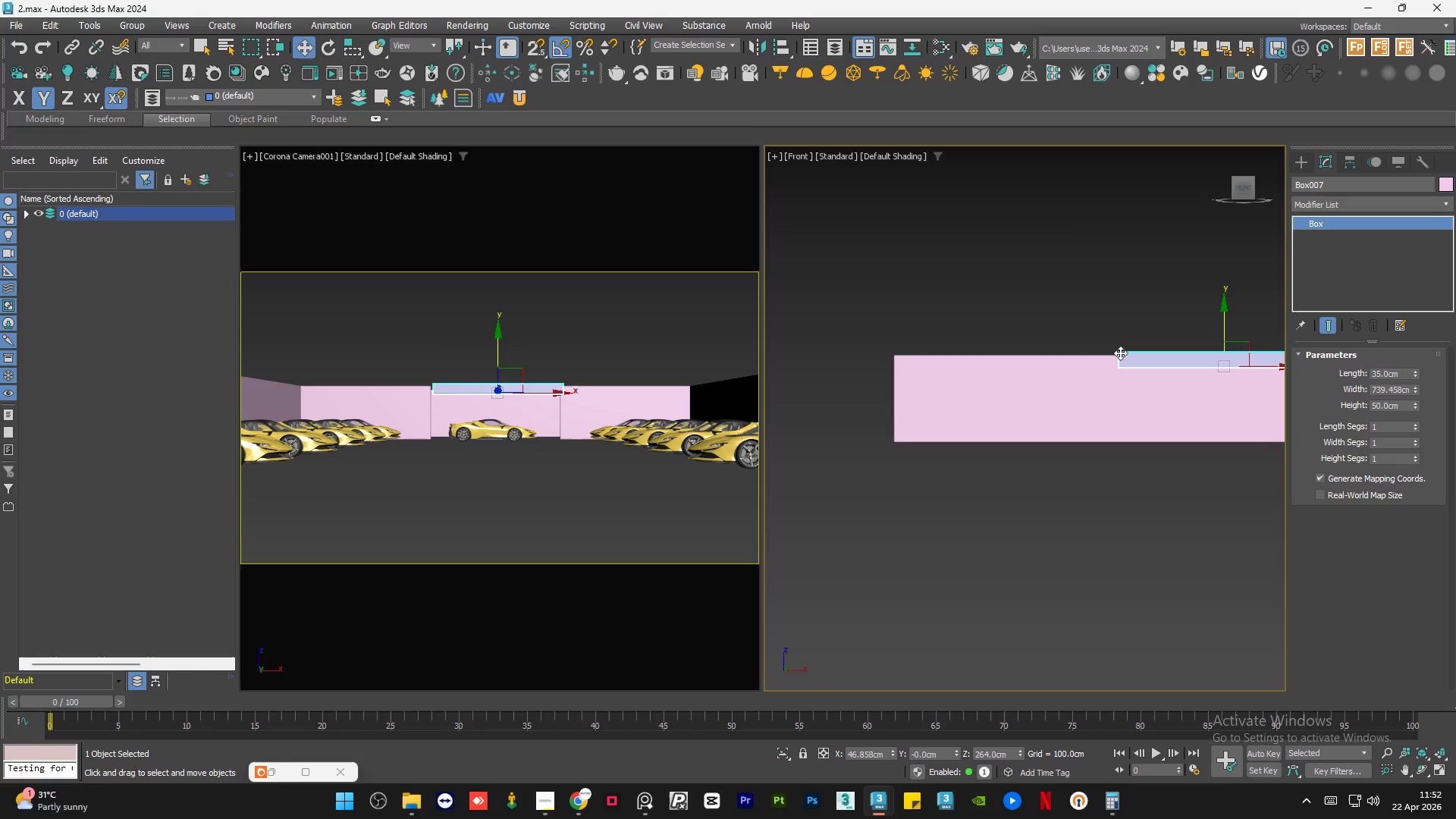 
key(S)
 